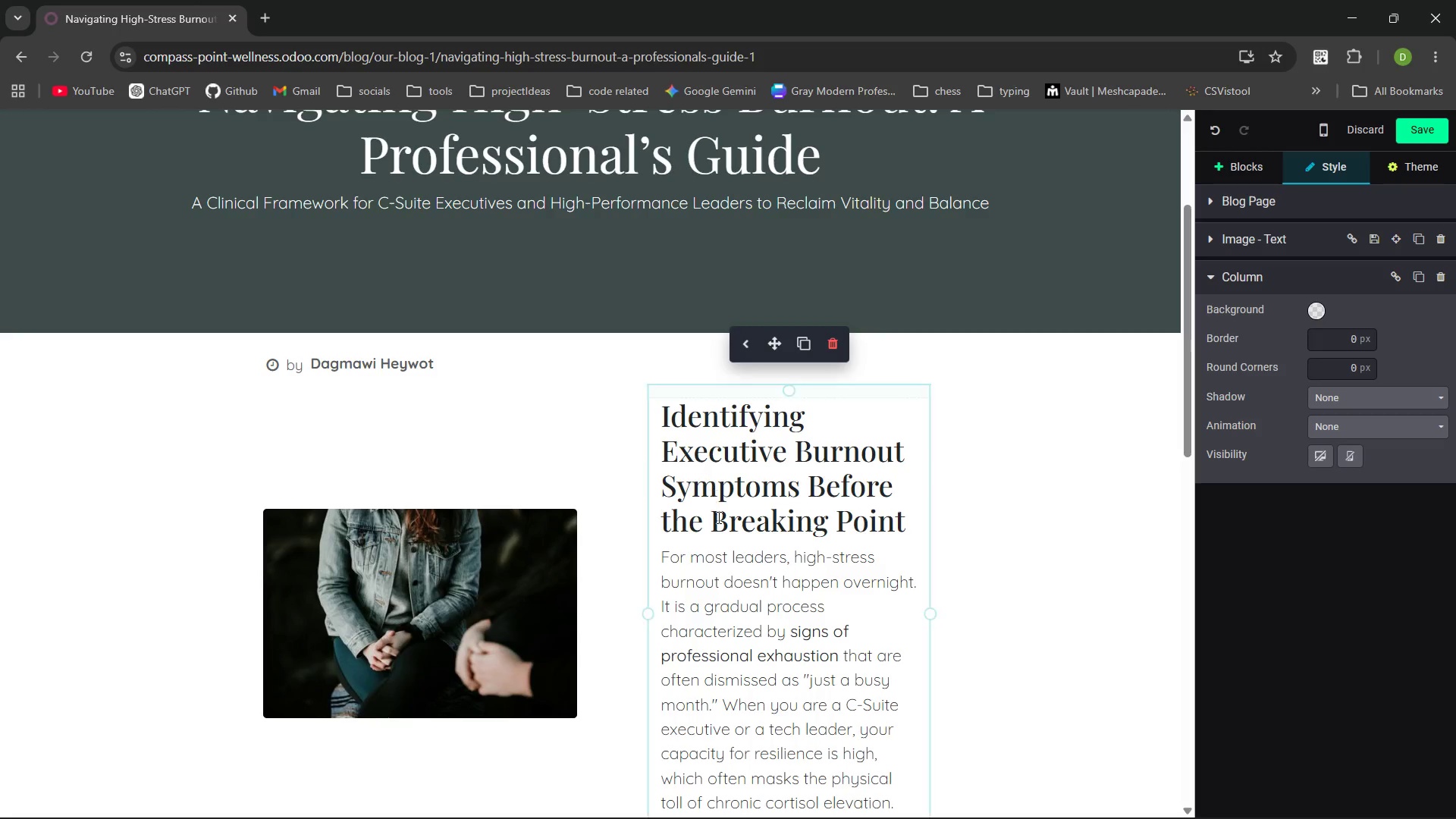 
left_click([718, 558])
 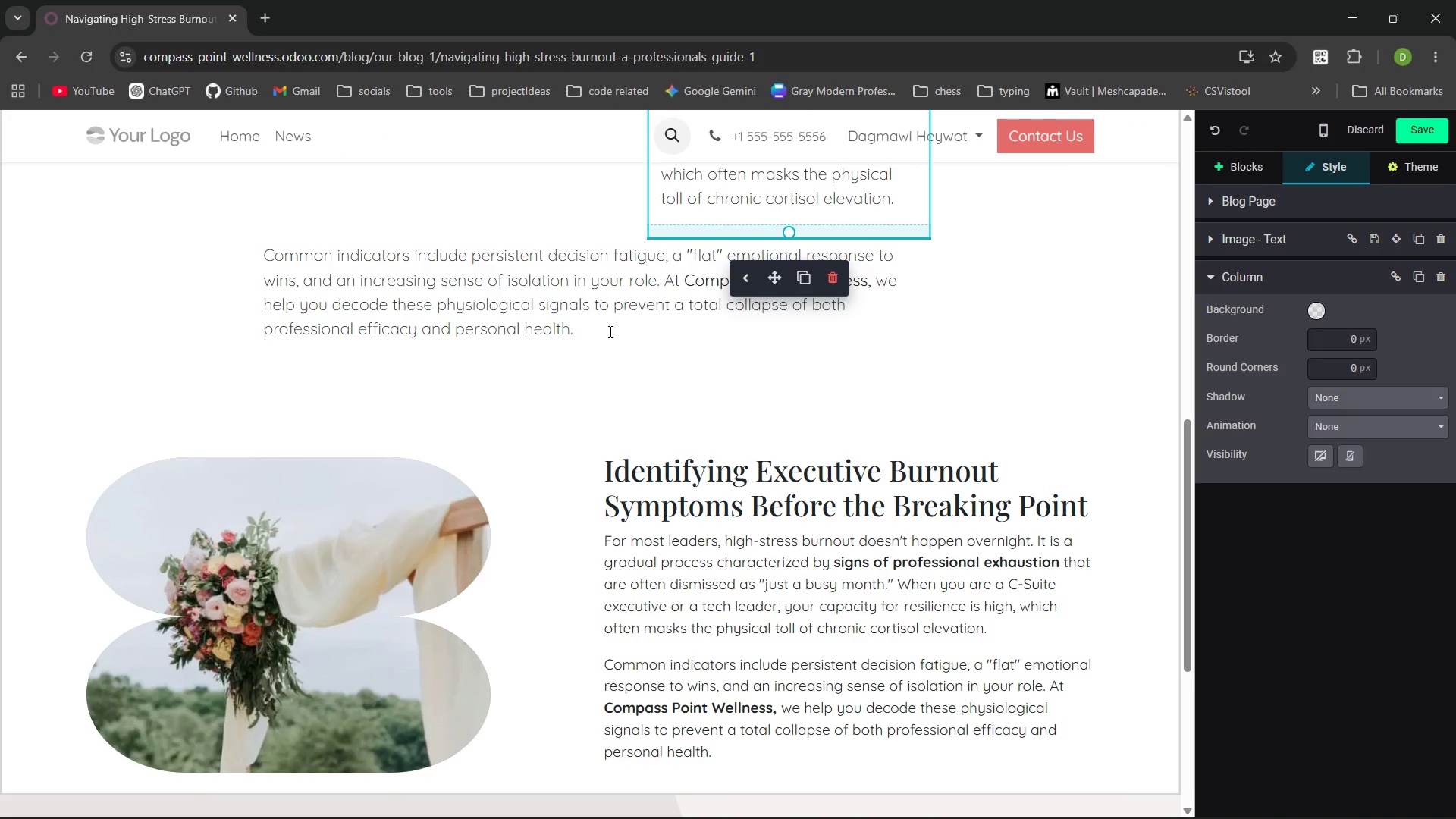 
wait(6.84)
 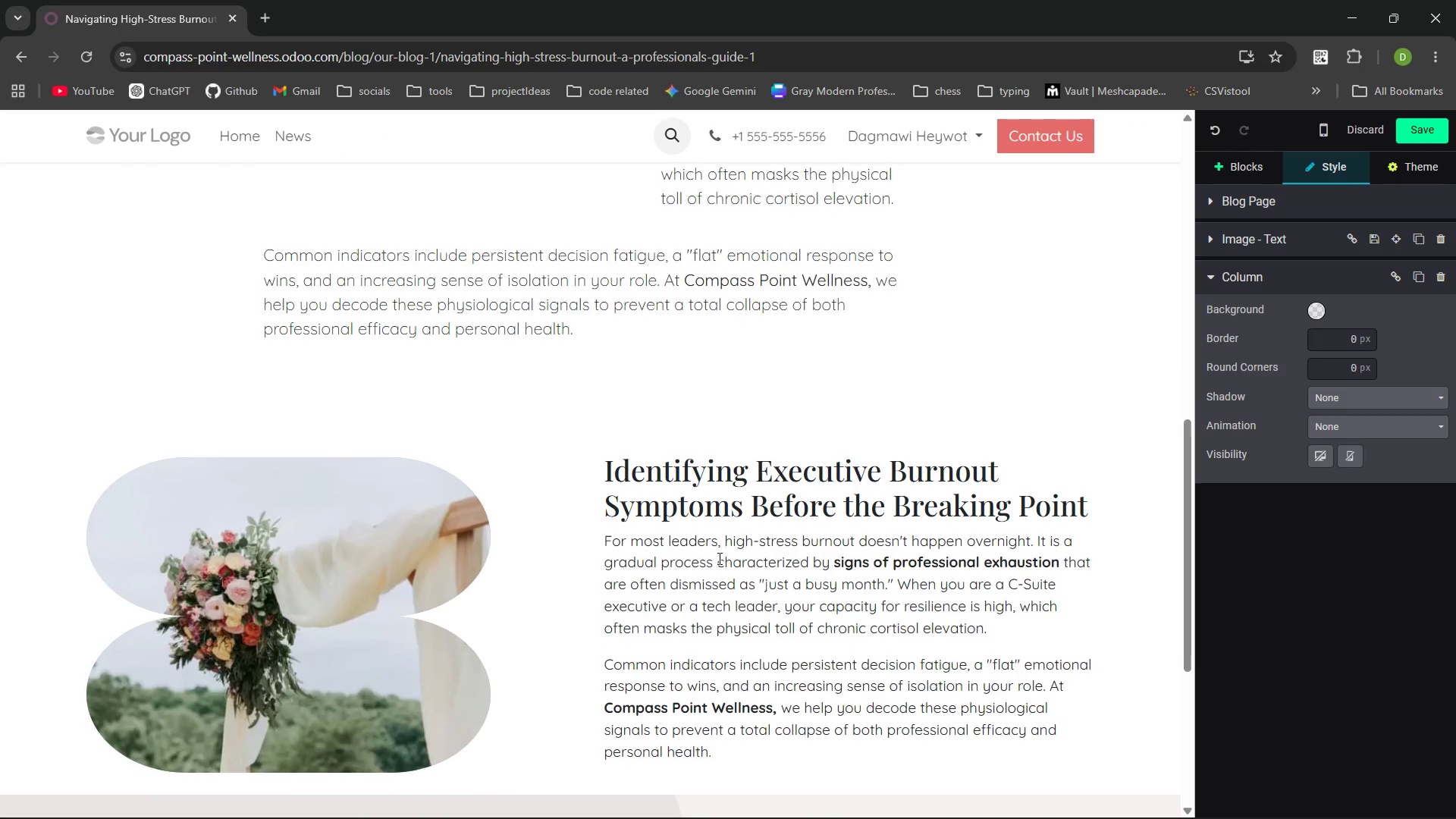 
left_click([609, 331])
 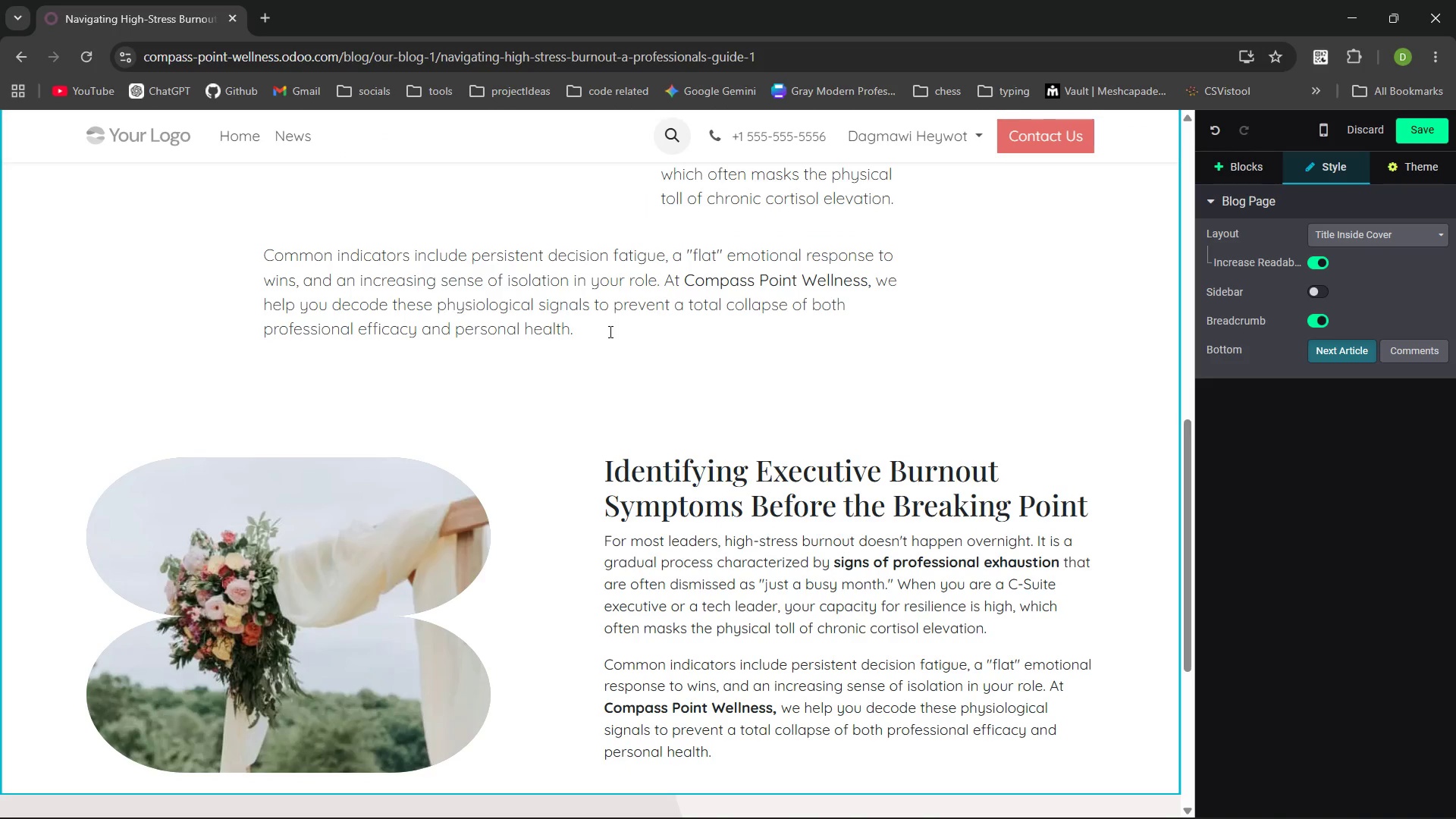 
key(Enter)
 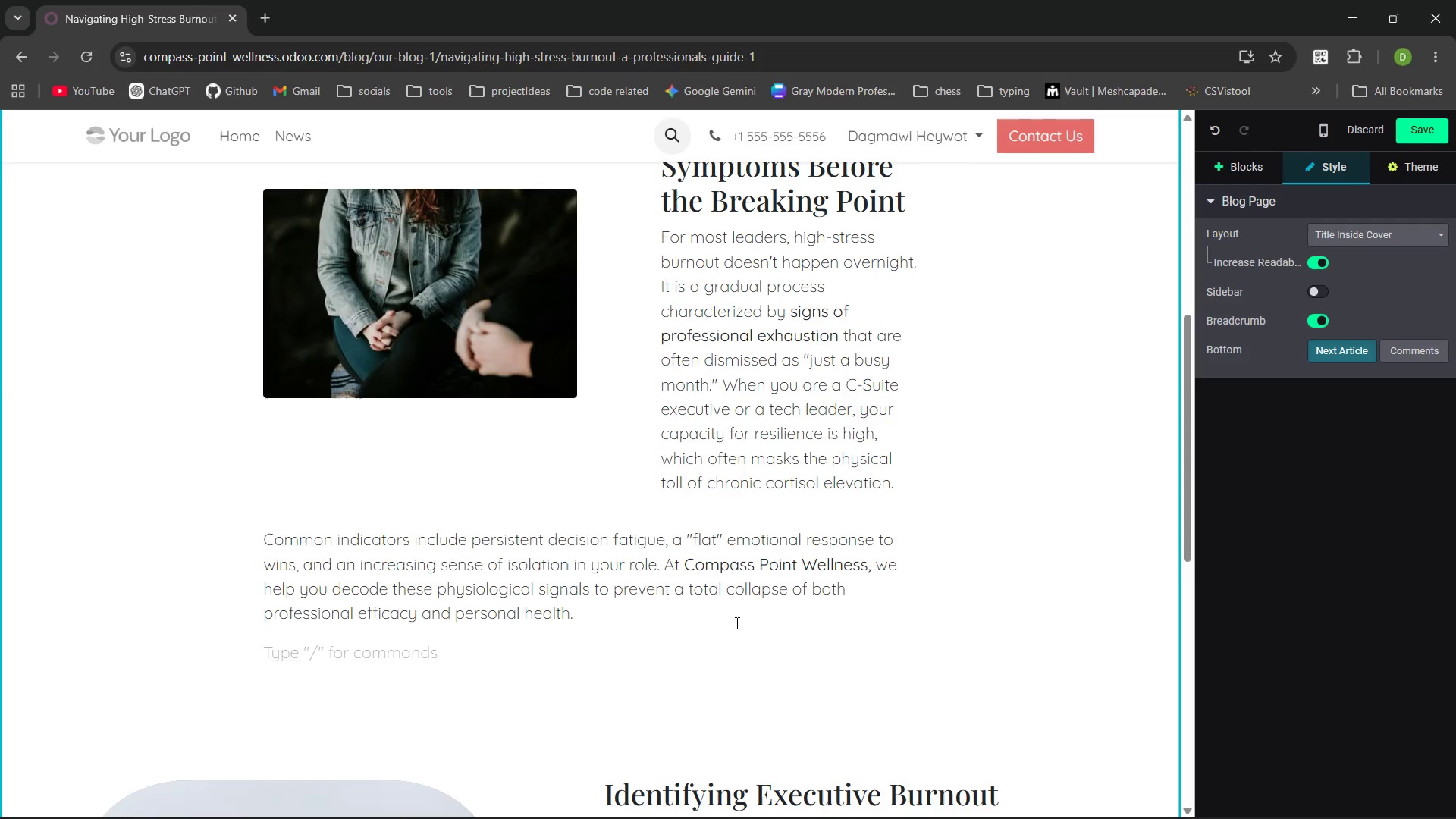 
wait(6.59)
 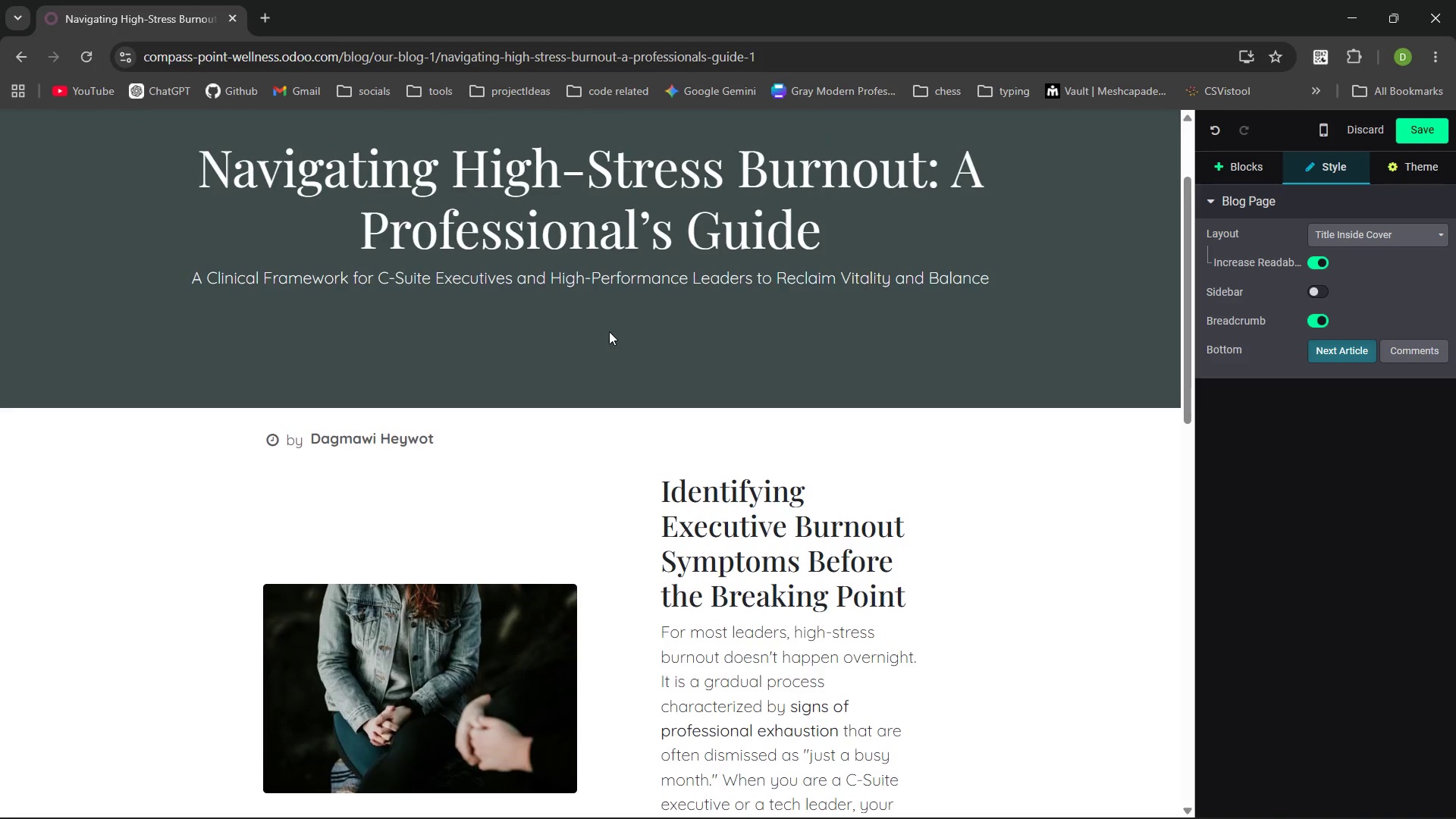 
left_click([1251, 171])
 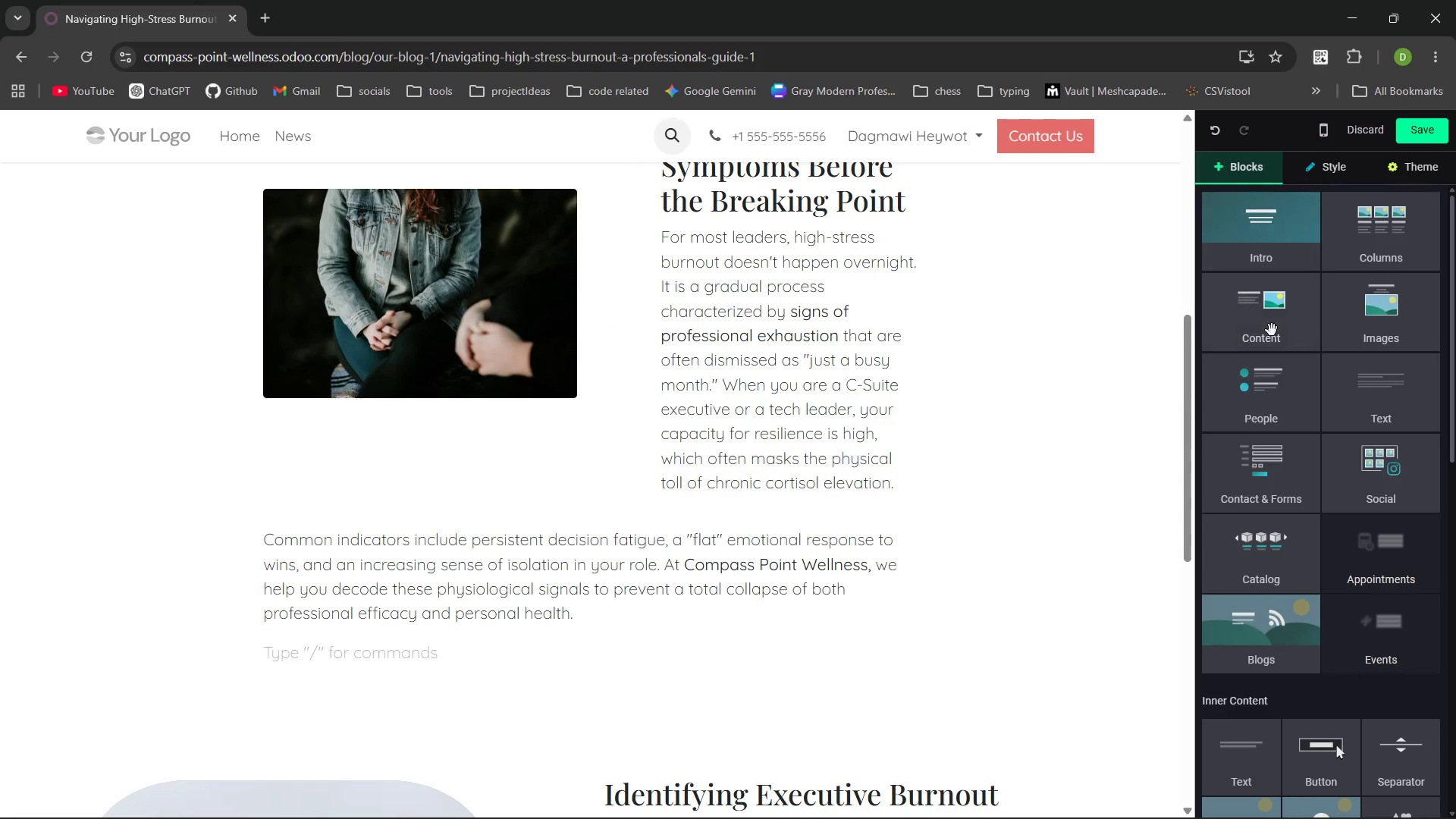 
mouse_move([1293, 465])
 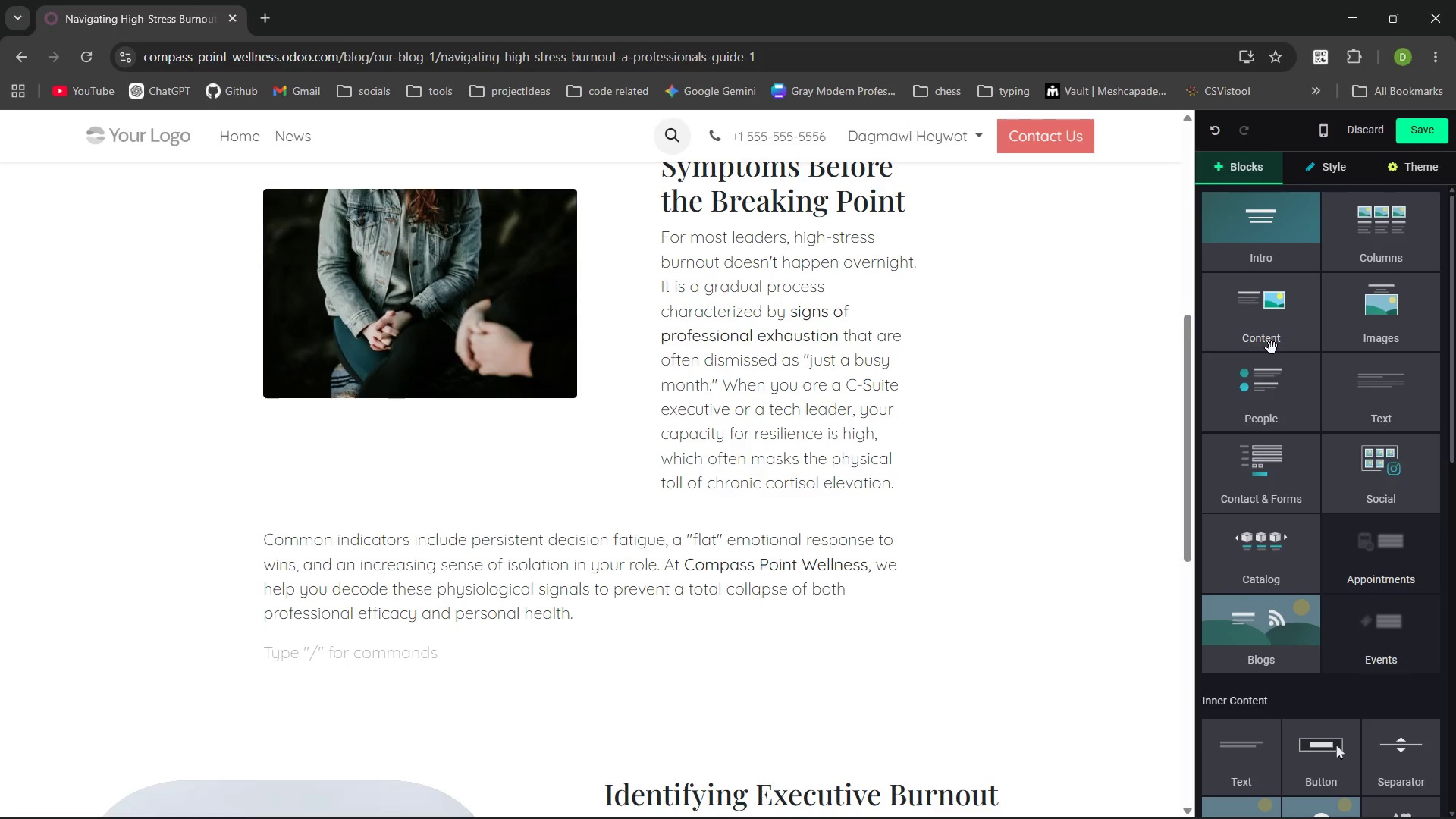 
left_click([1272, 348])
 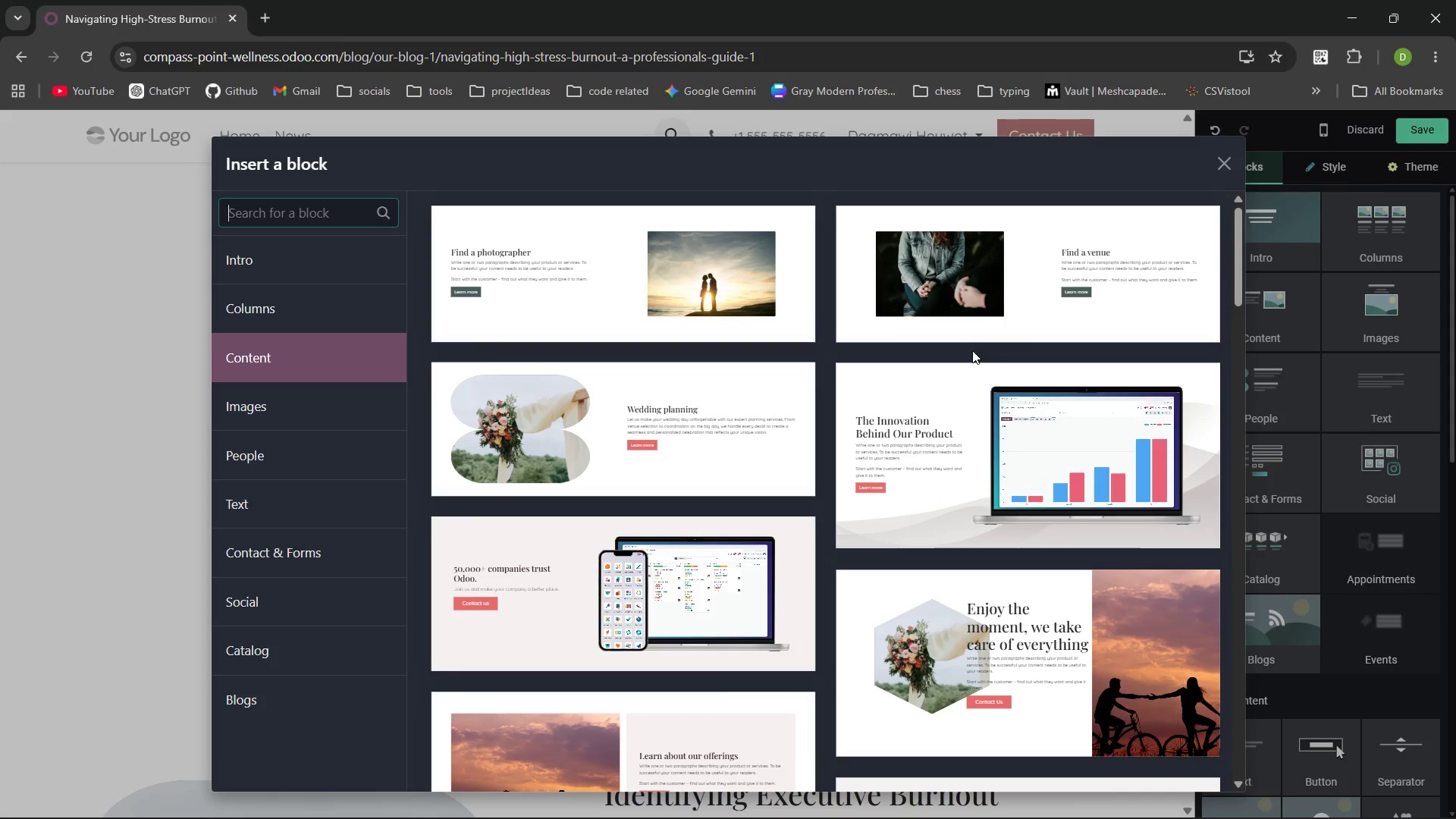 
type(steps)
 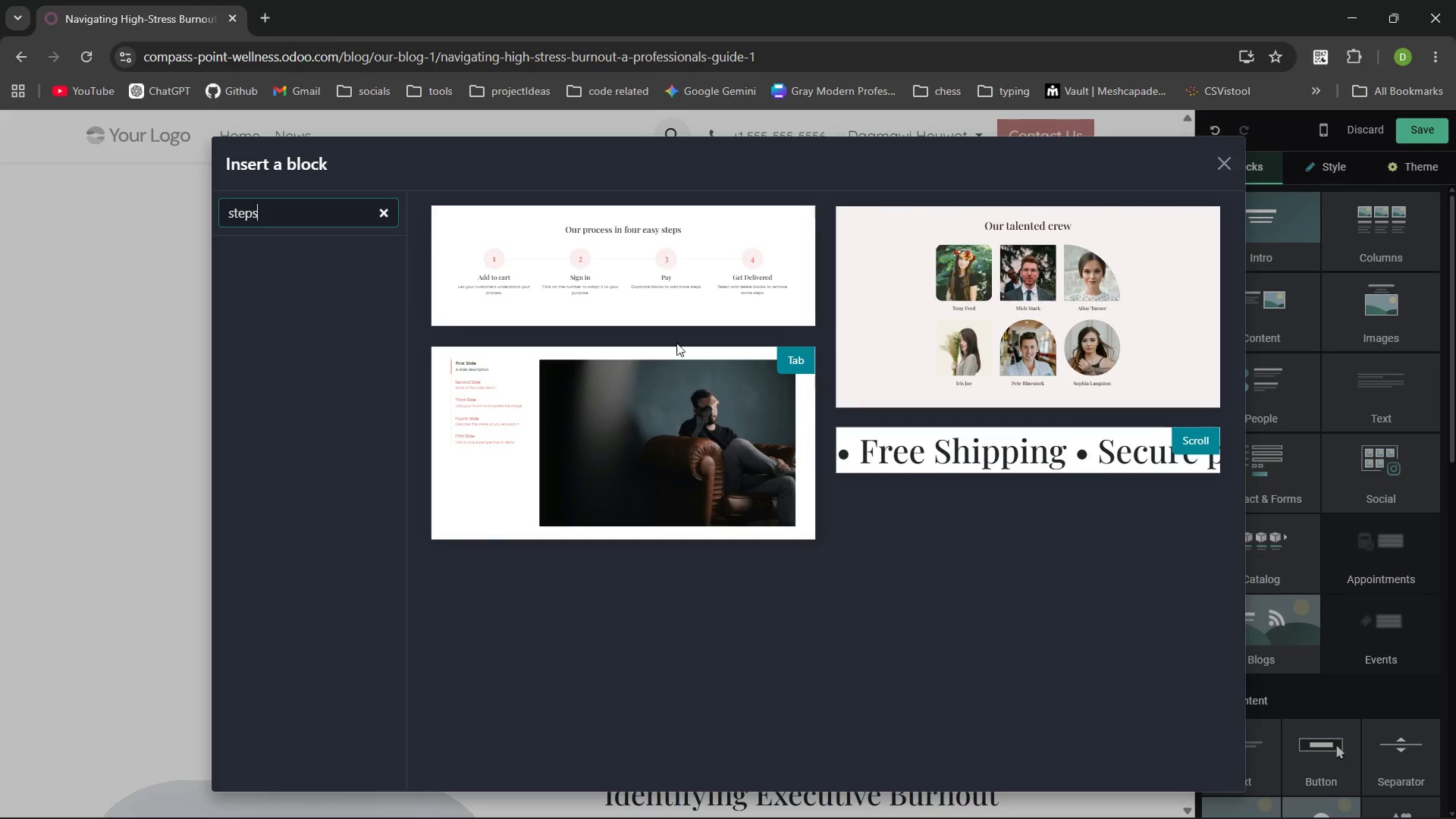 
wait(5.08)
 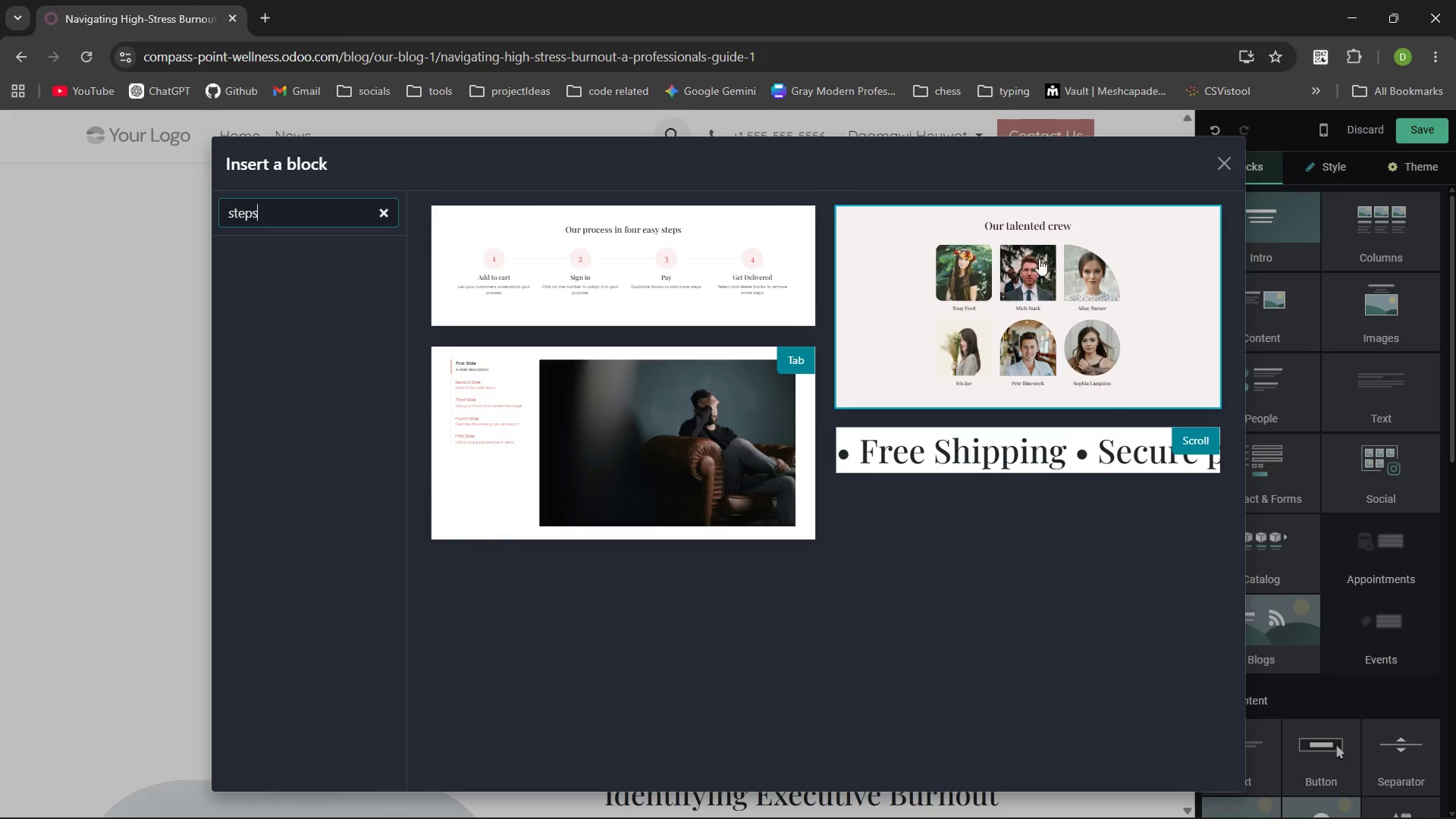 
left_click([589, 271])
 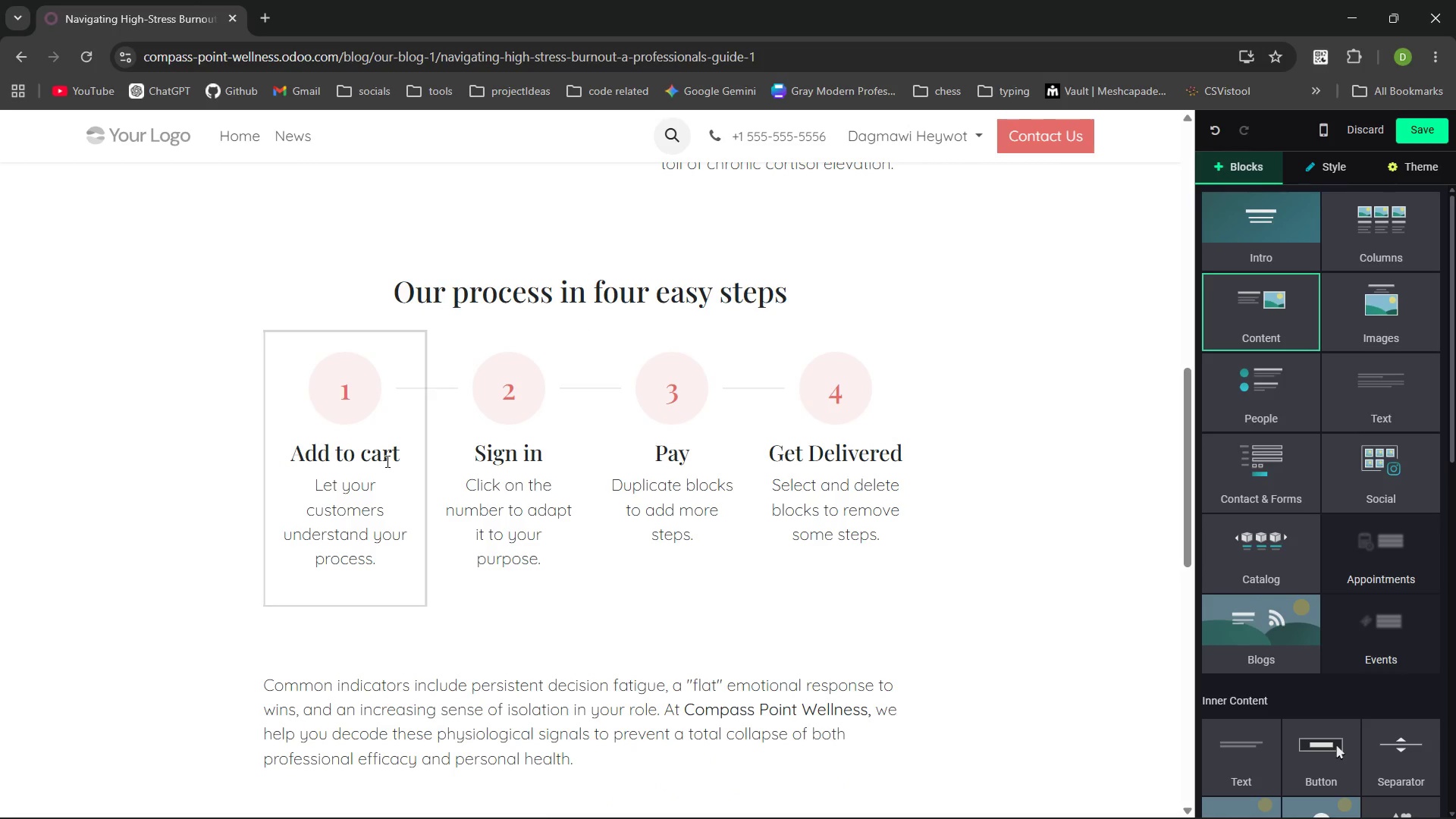 
wait(6.38)
 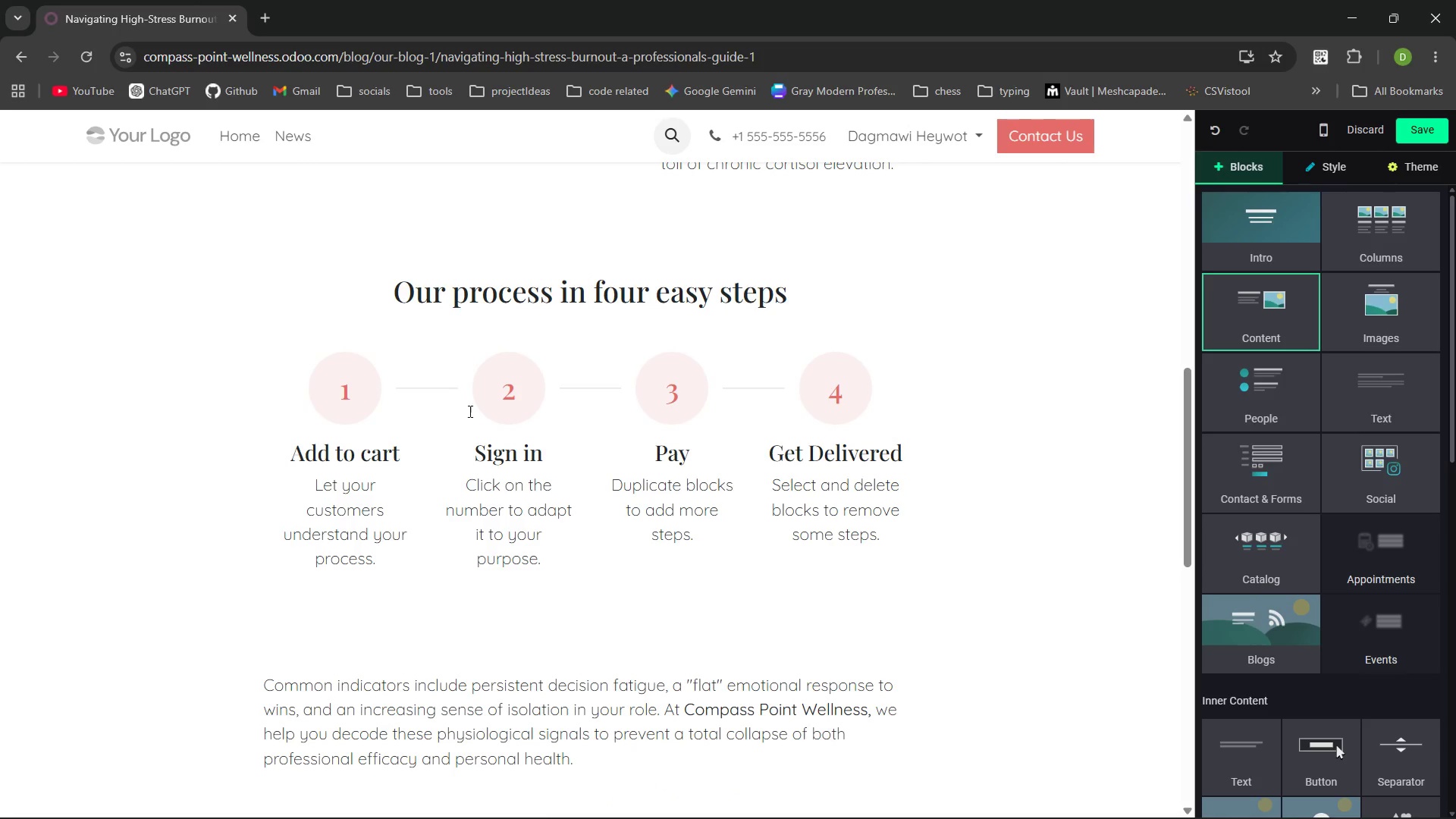 
left_click([386, 461])
 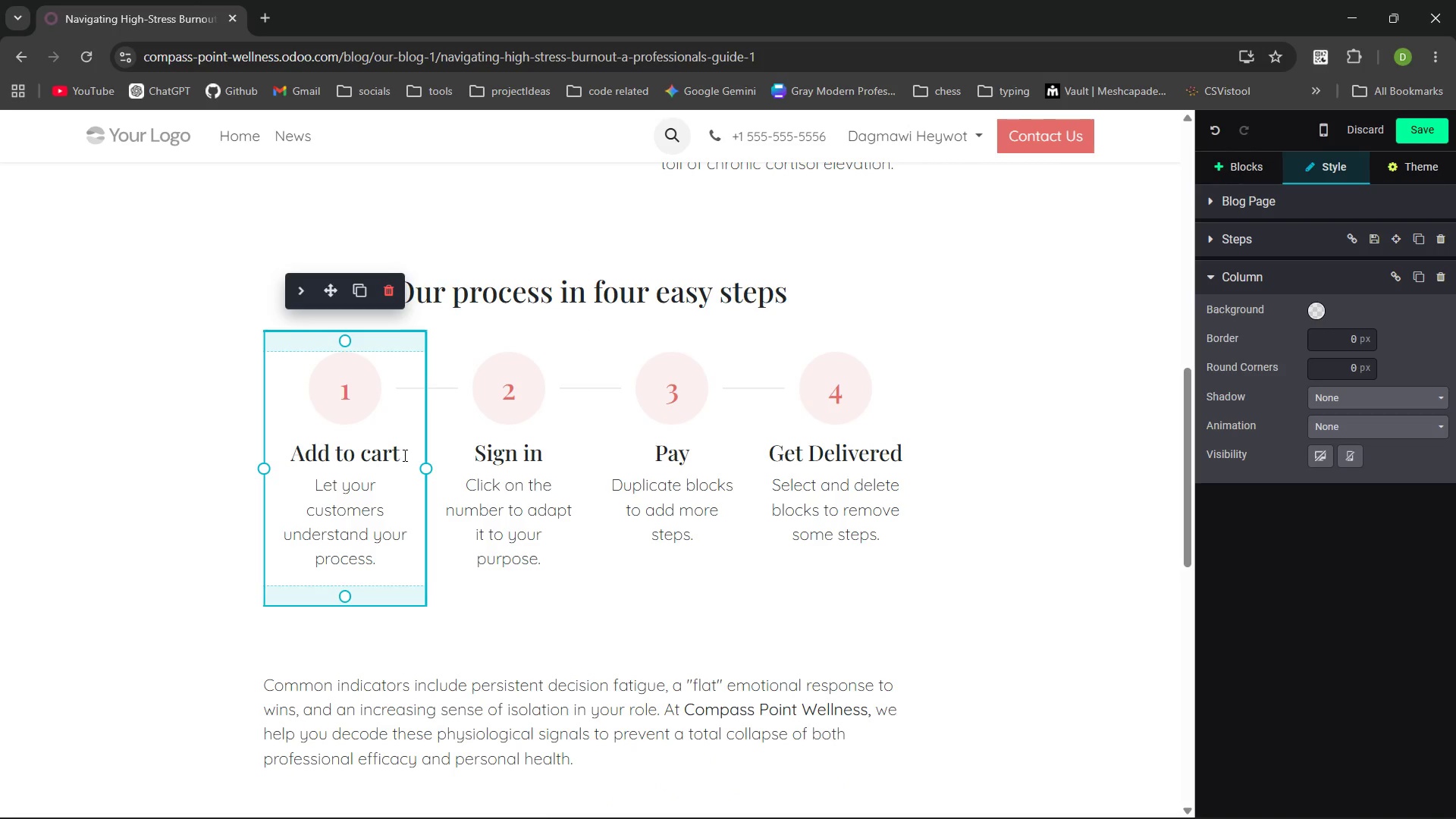 
left_click([403, 455])
 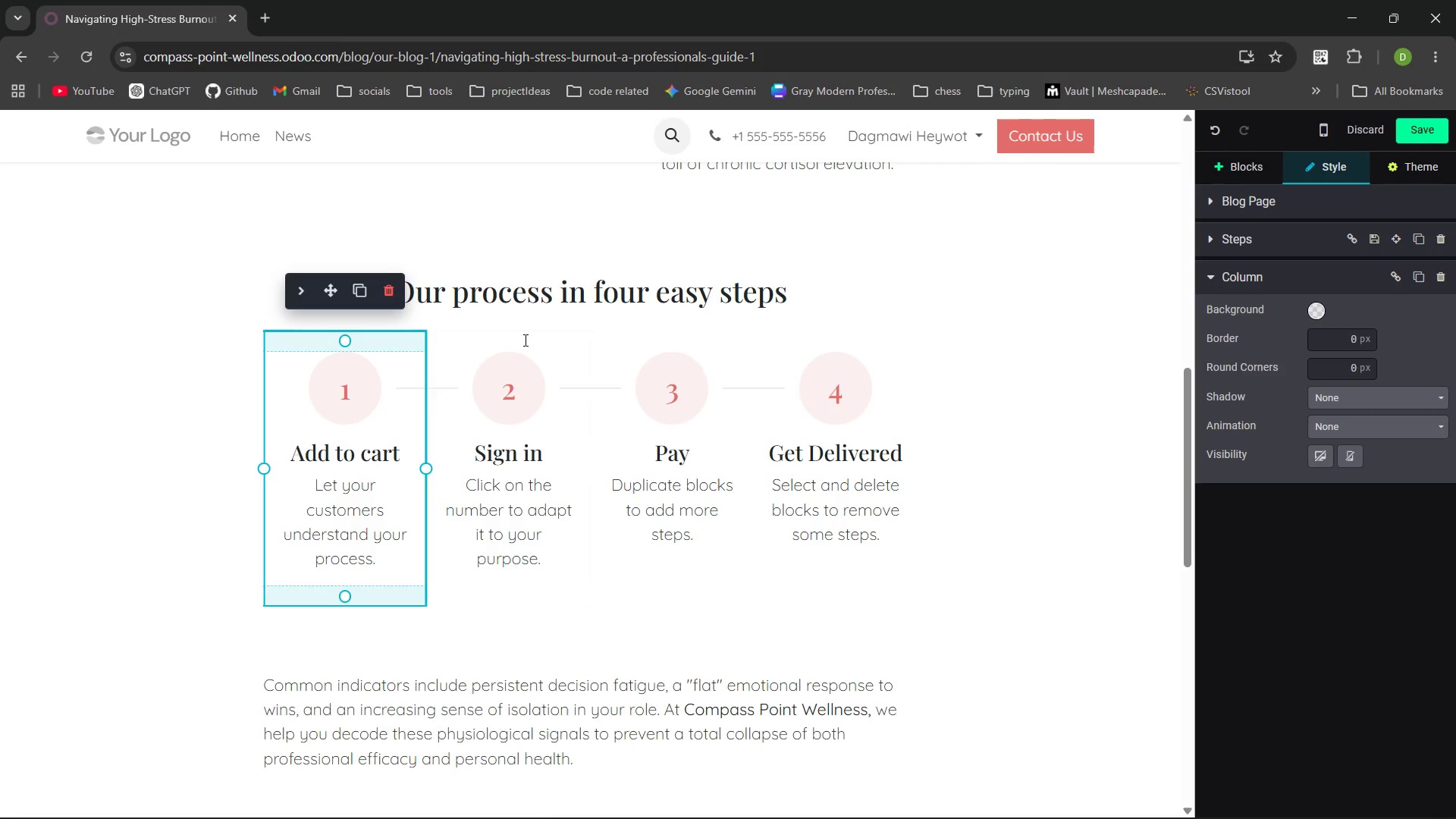 
left_click([609, 318])
 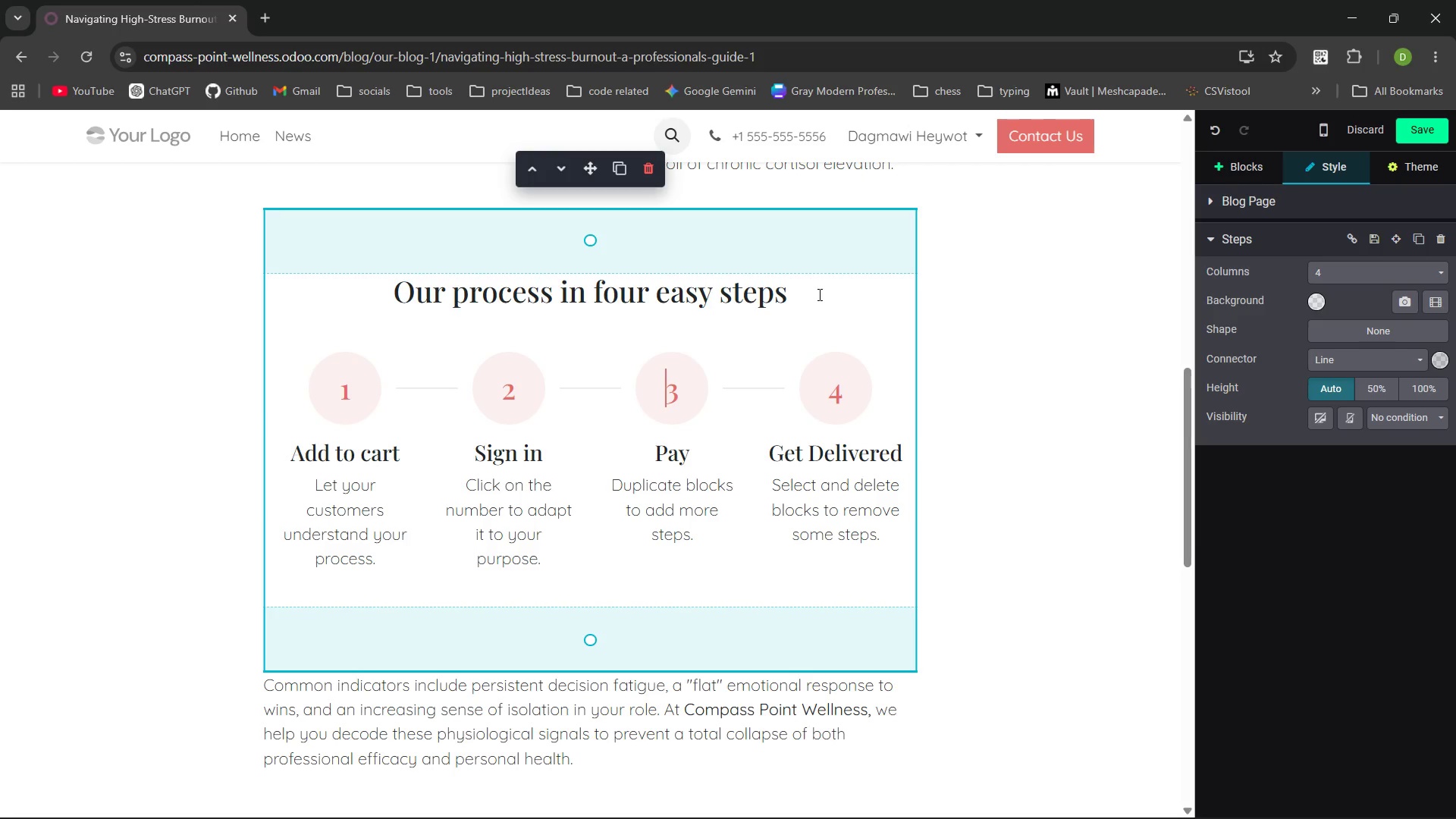 
wait(6.02)
 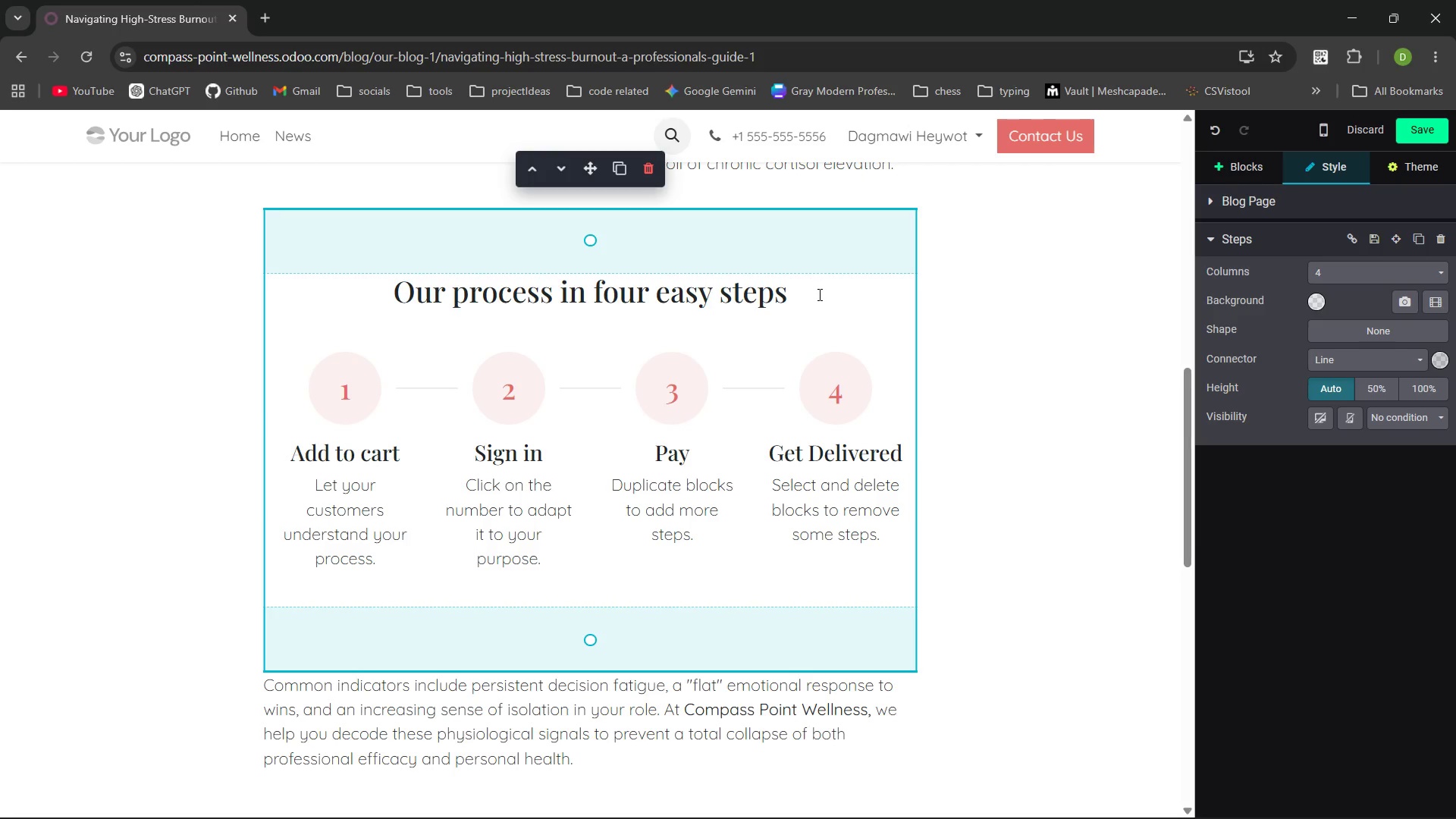 
left_click([795, 290])
 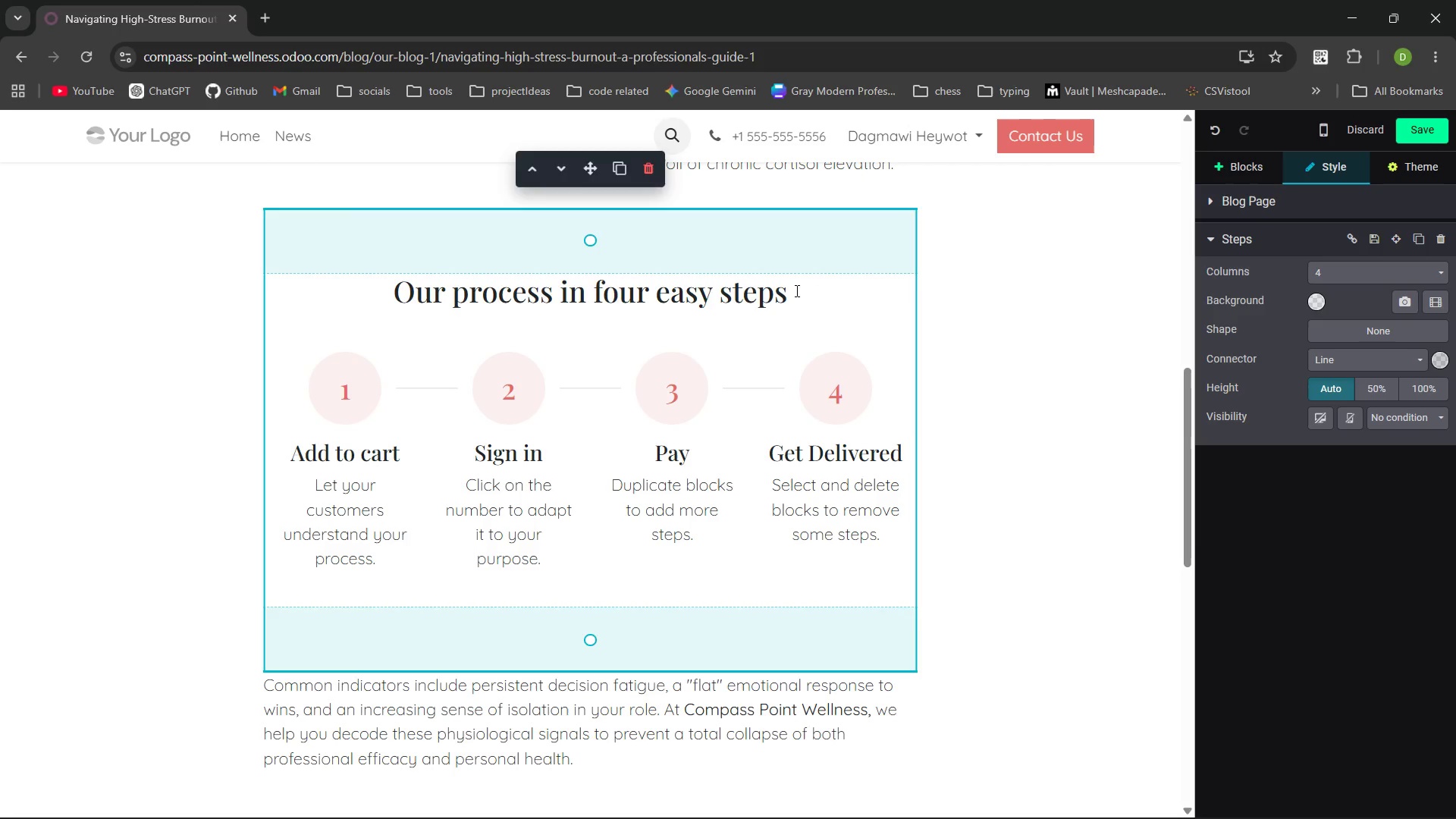 
key(Control+ControlLeft)
 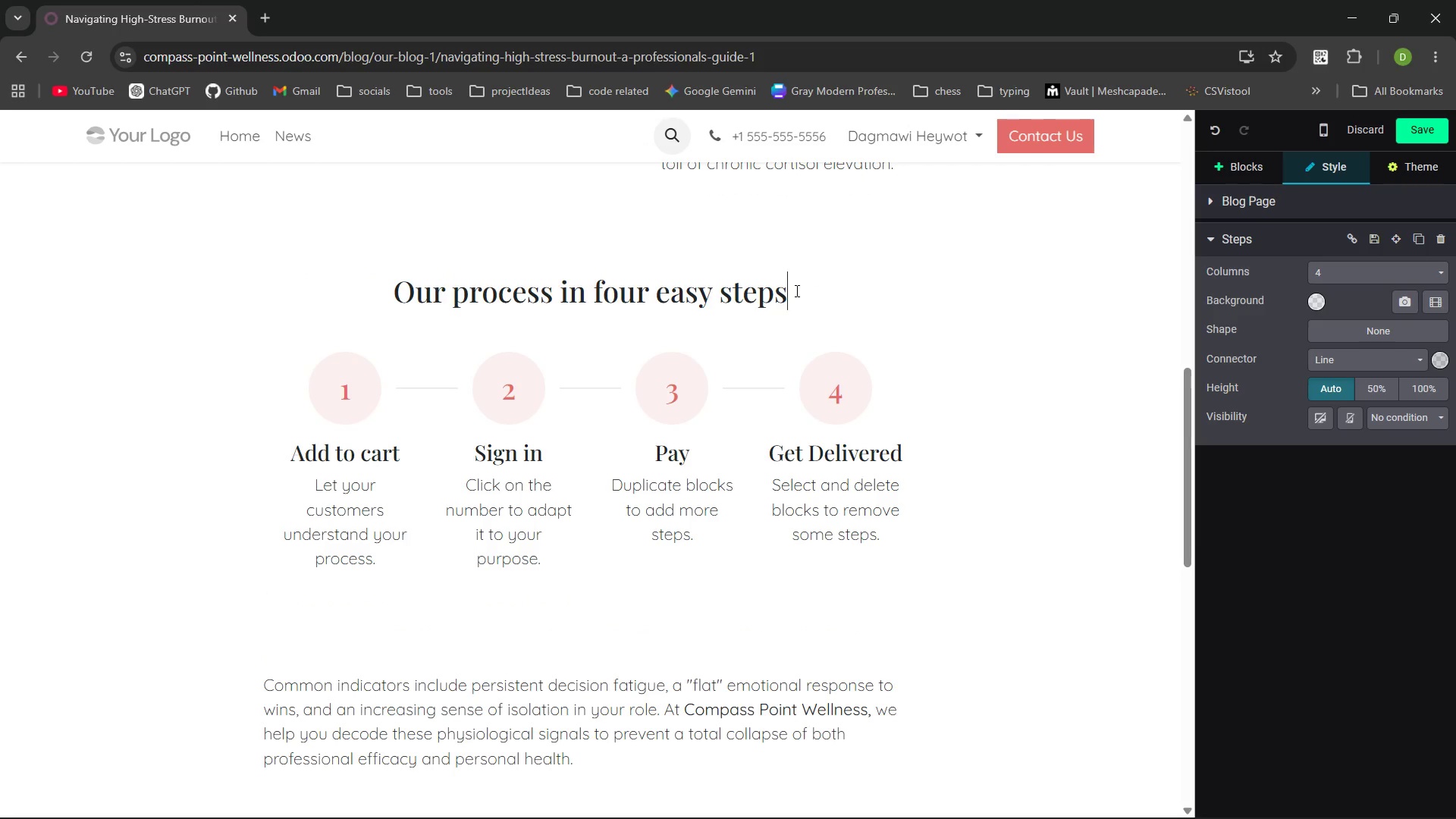 
hold_key(key=Backspace, duration=0.45)
 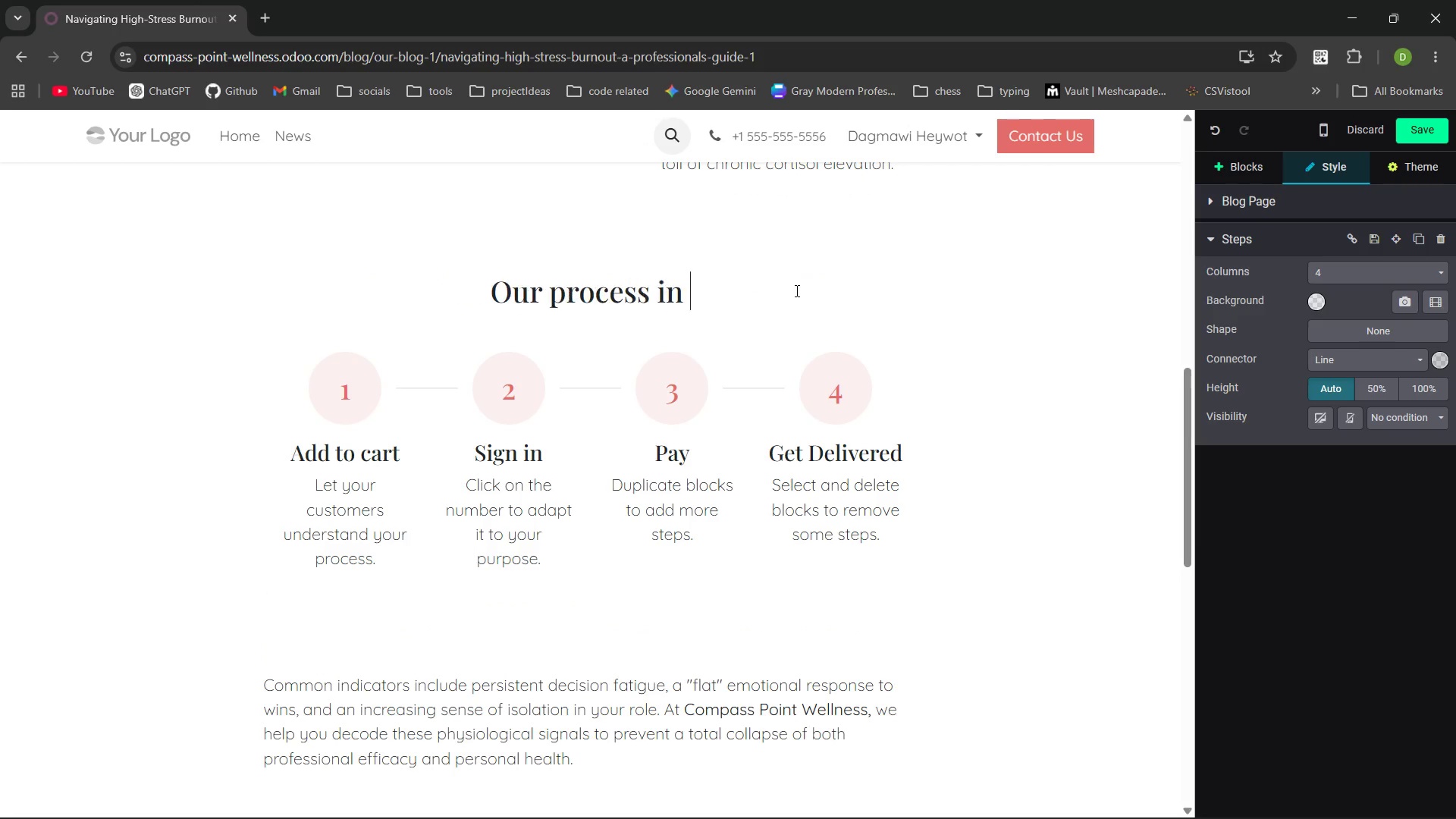 
key(Control+Backspace)
 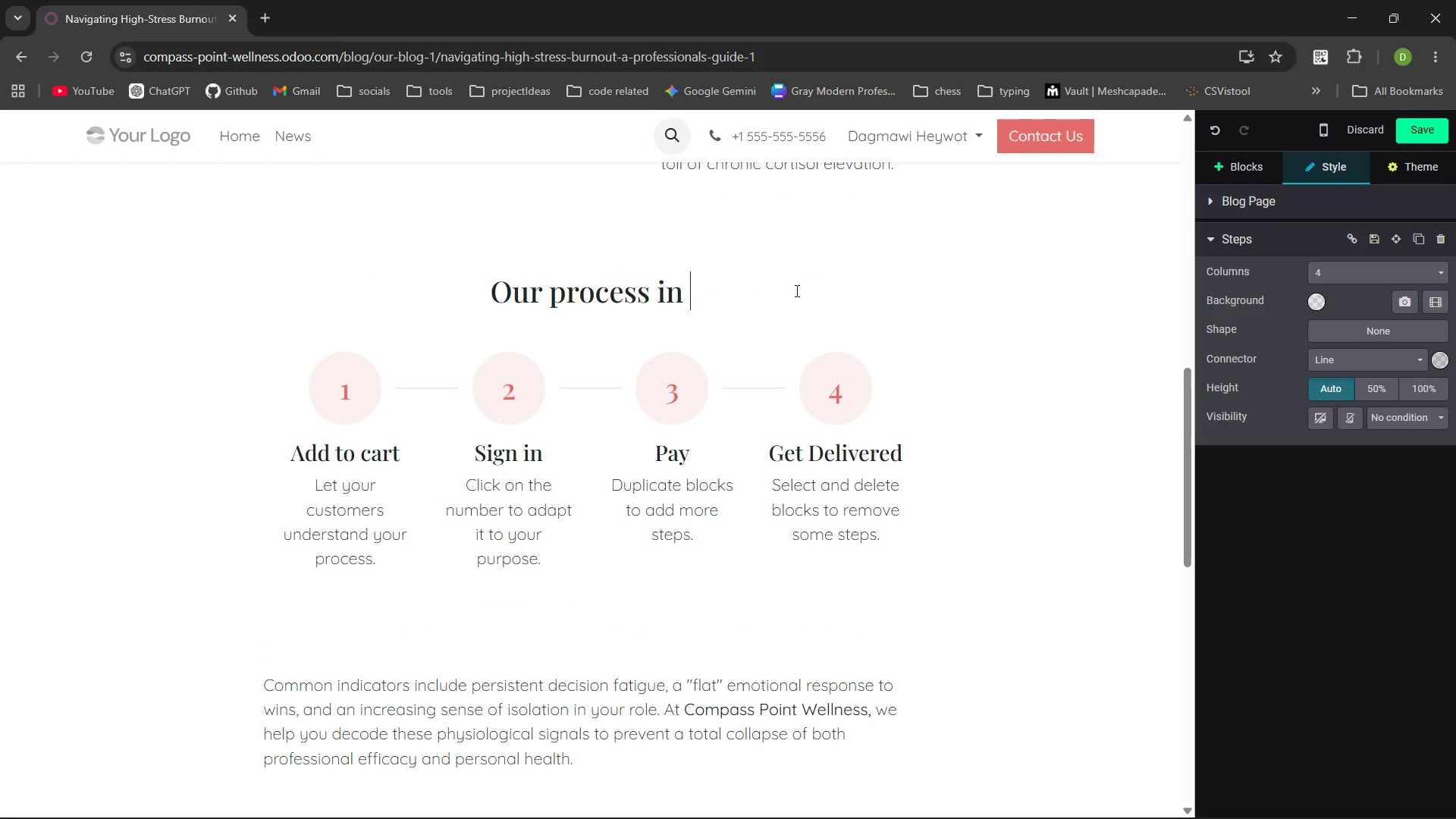 
key(Control+Backspace)
 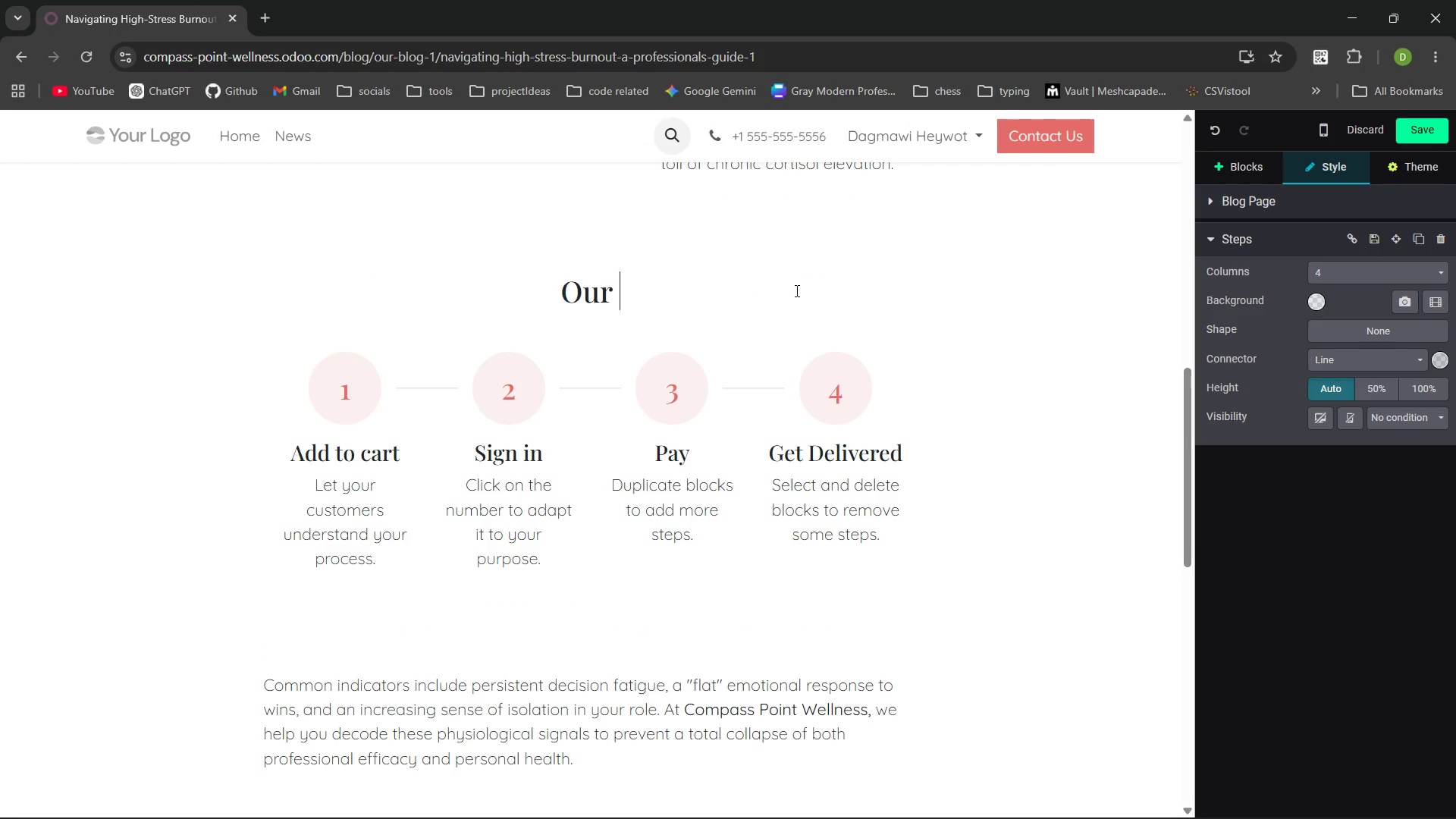 
key(Control+Backspace)
 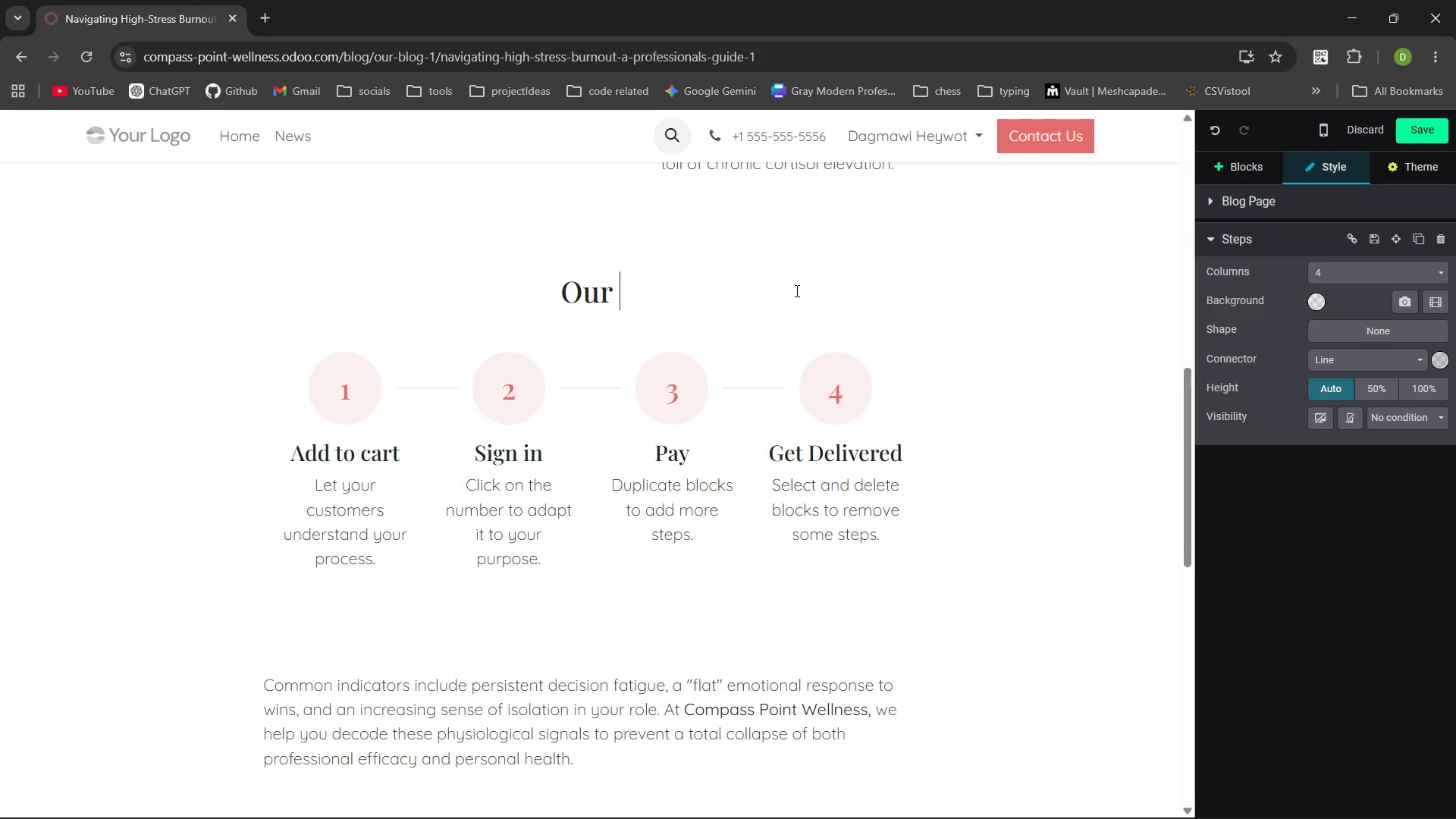 
key(Control+Backspace)
 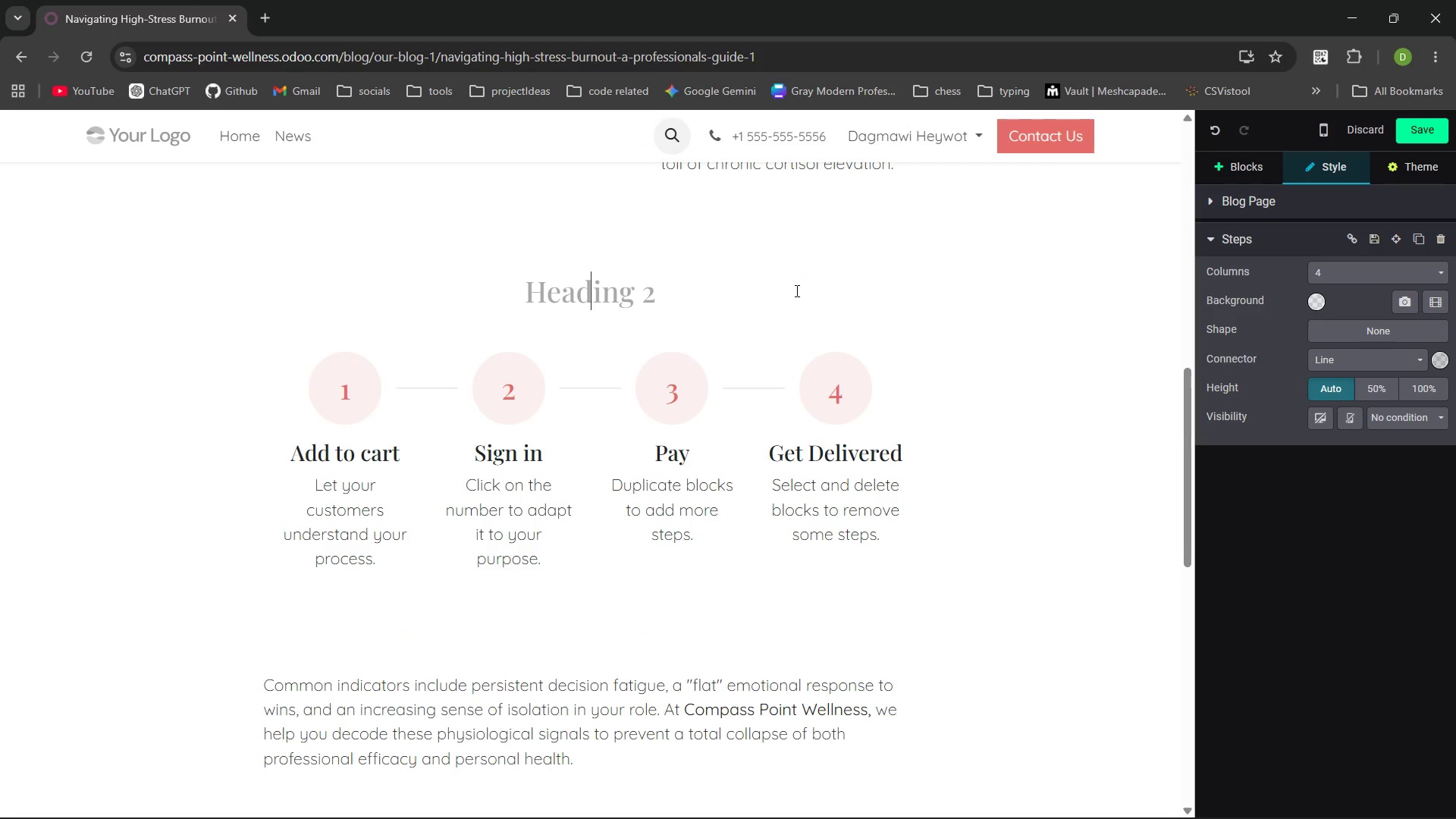 
type(The Recovre)
key(Backspace)
key(Backspace)
type(ery sta)
key(Backspace)
type(rategy )
key(Backspace)
 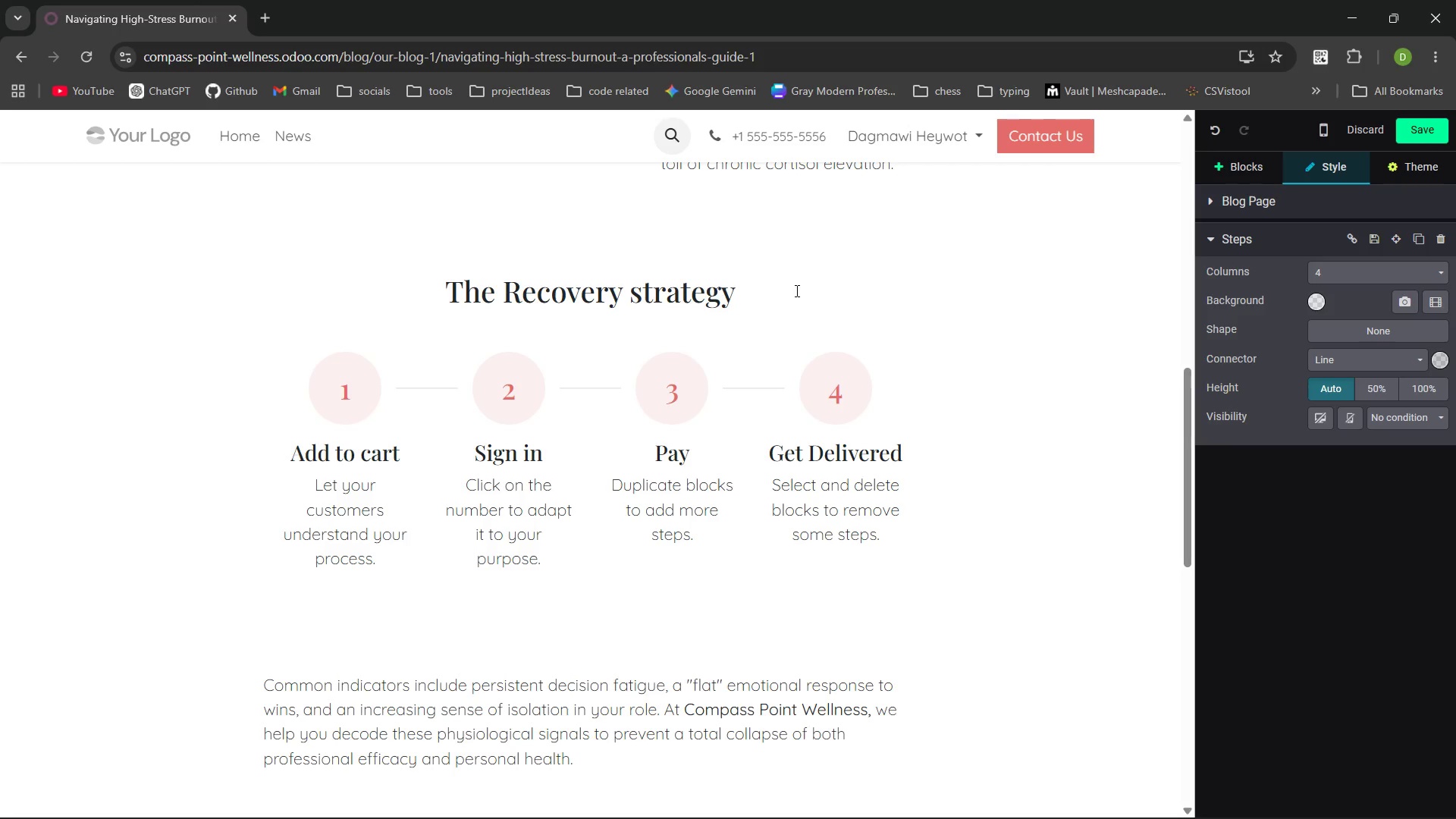 
 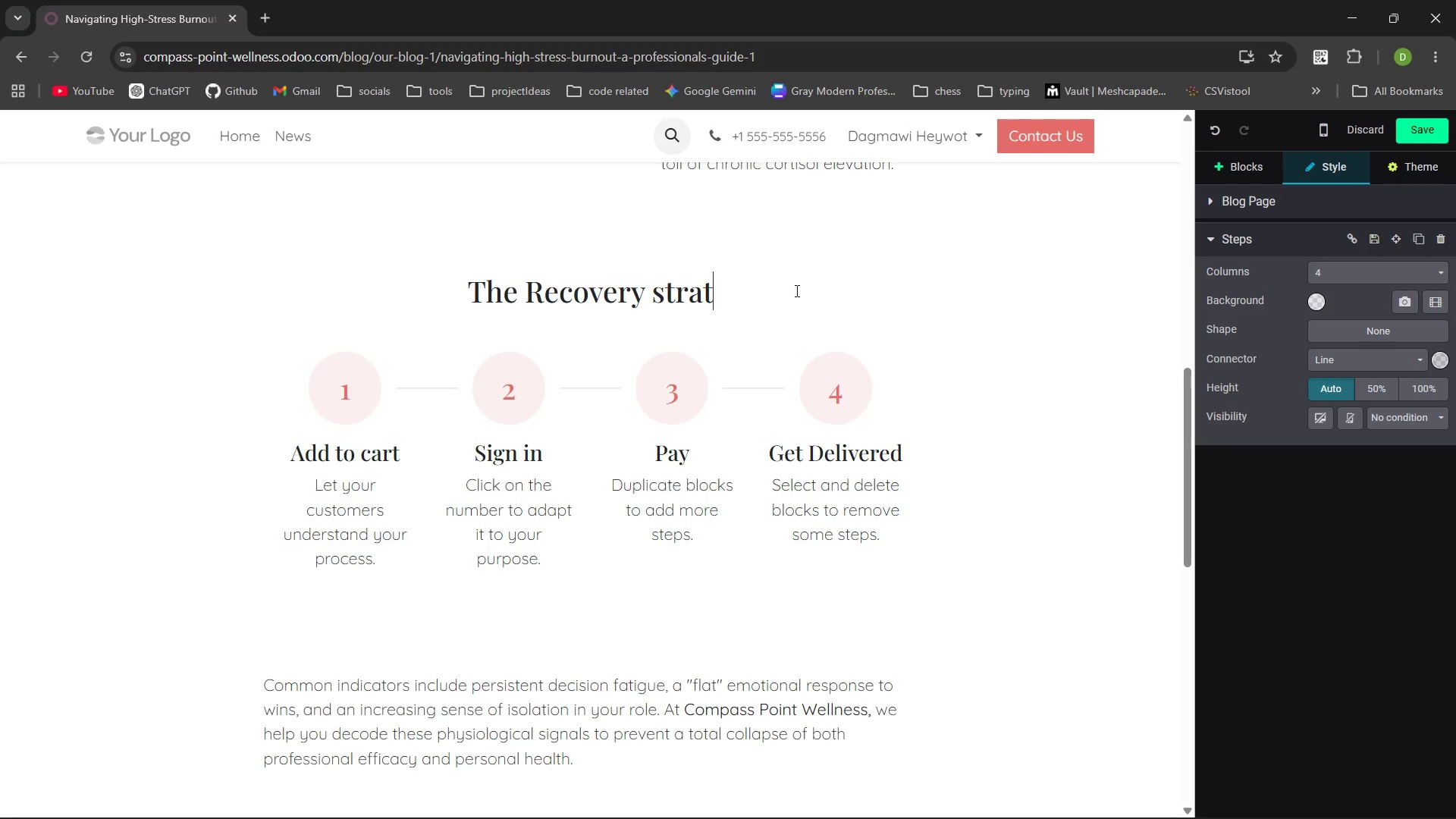 
key(Control+ControlLeft)
 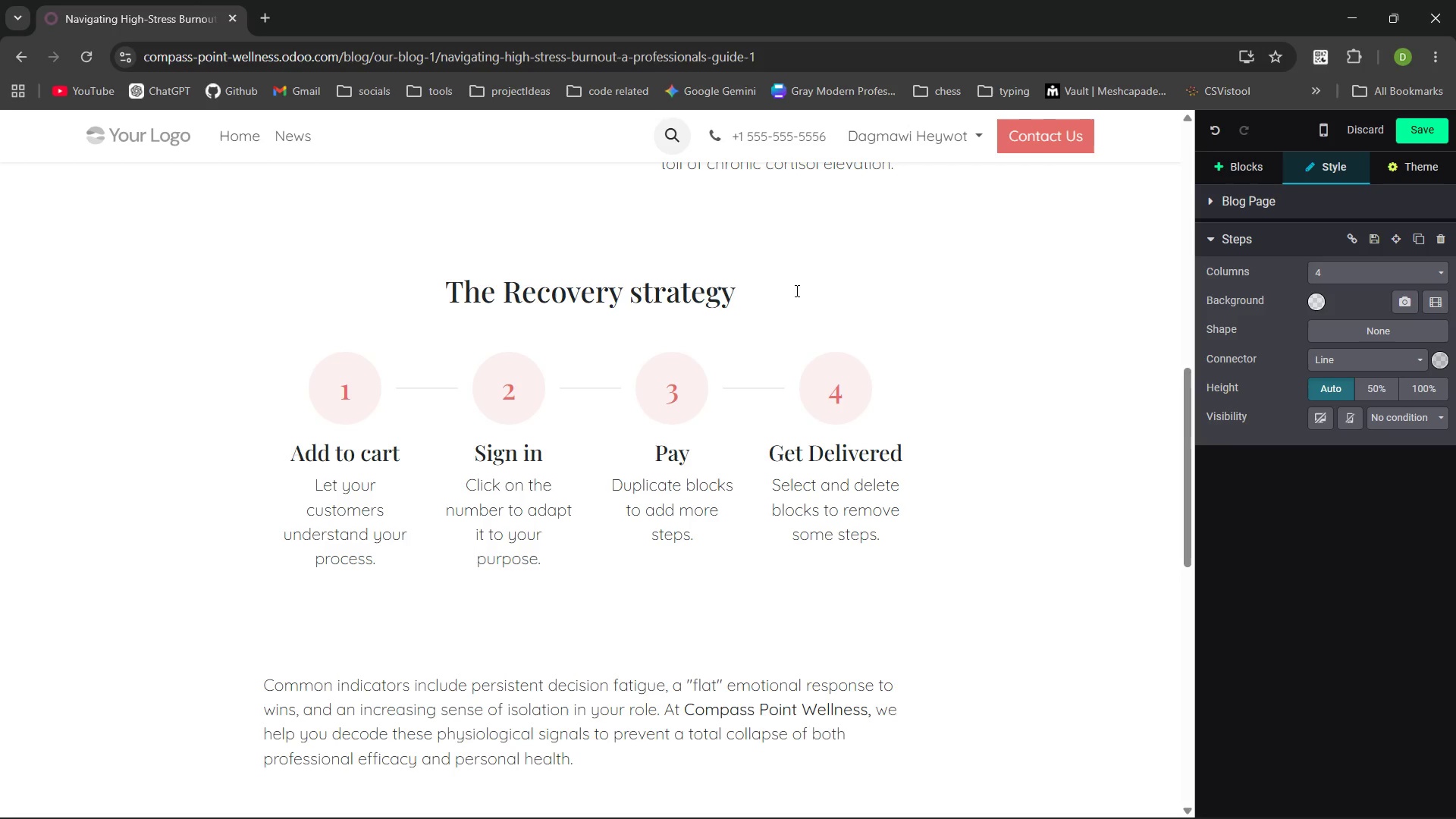 
key(Control+ArrowLeft)
 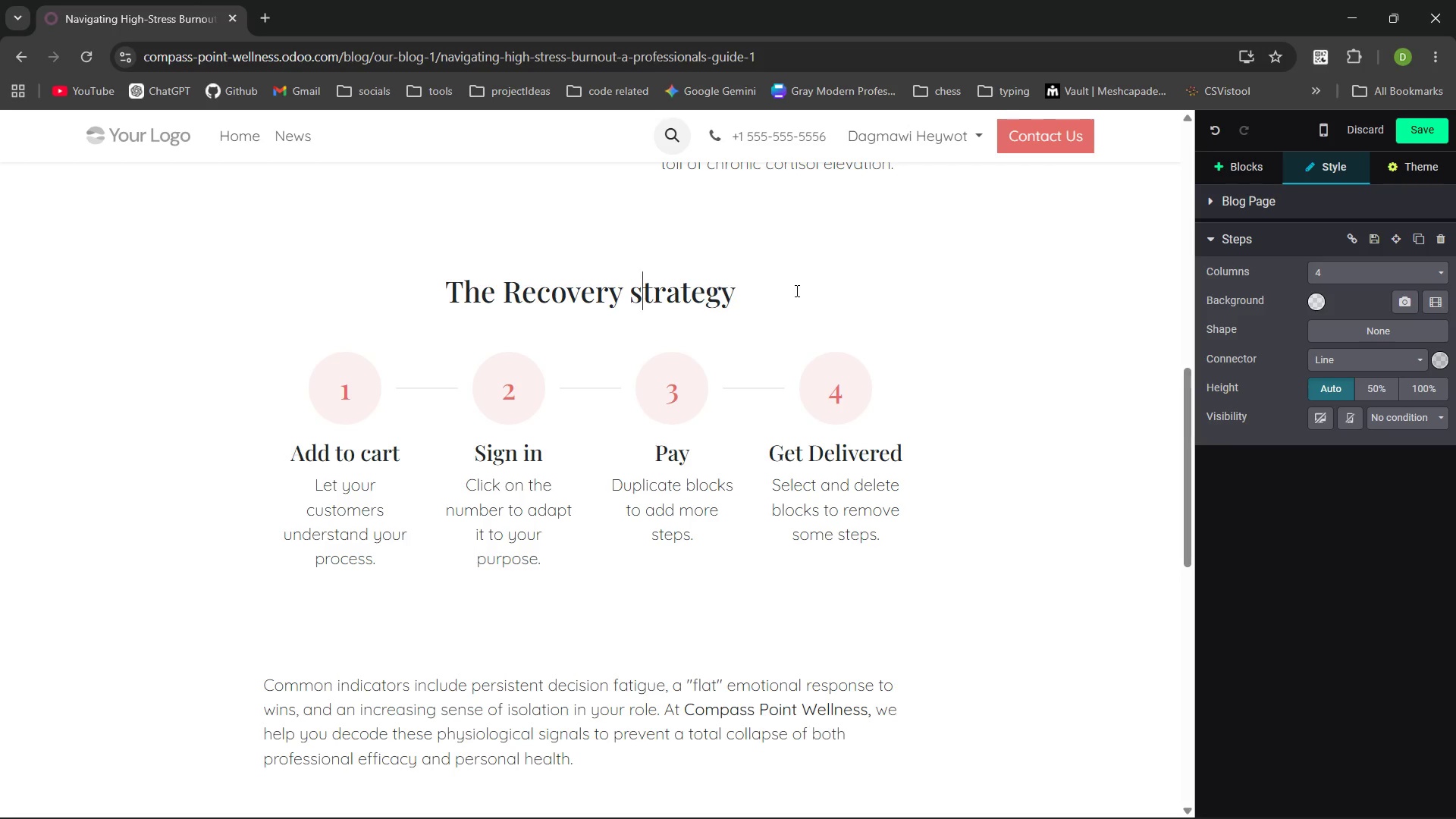 
key(ArrowRight)
 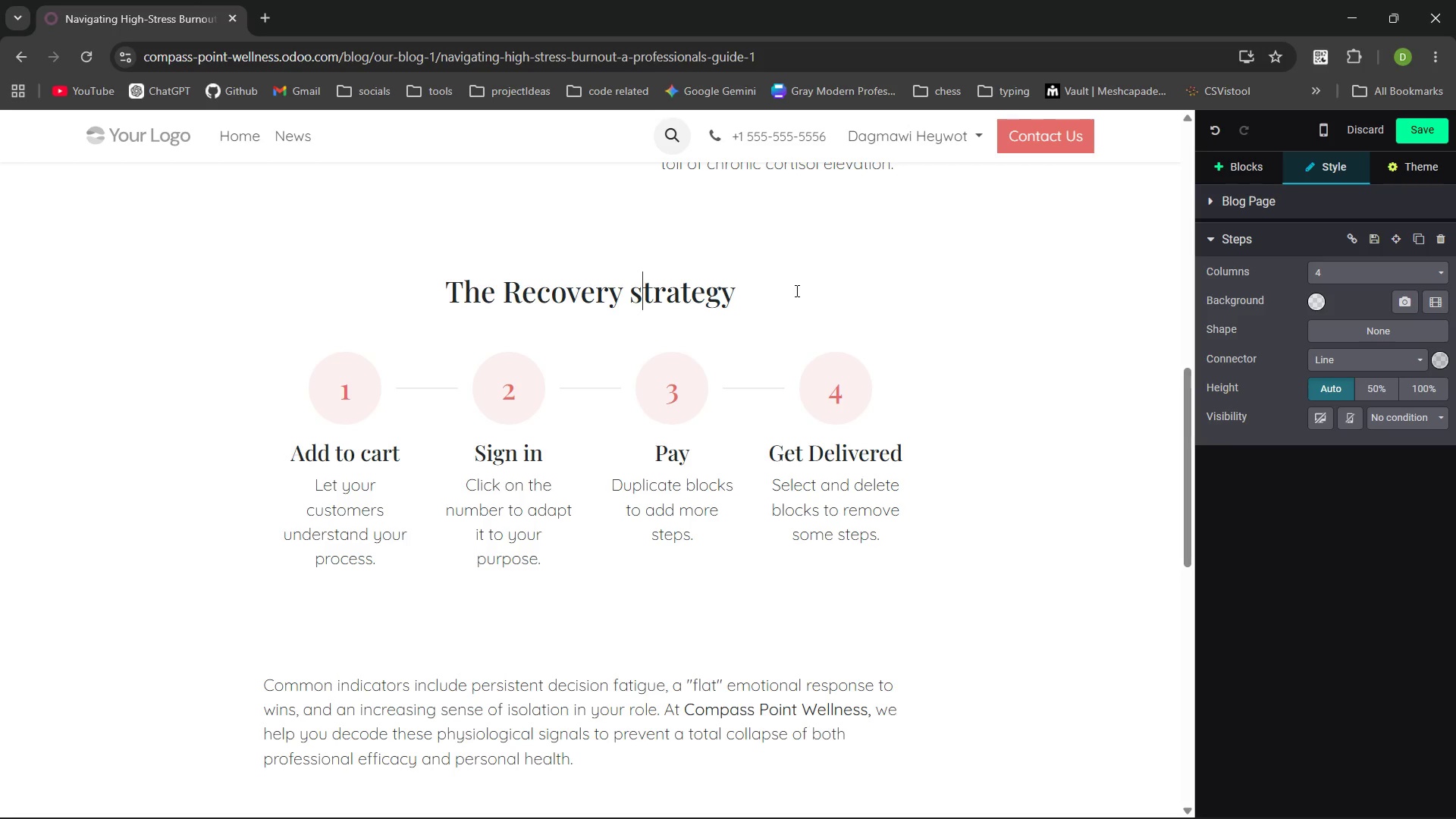 
key(Backspace)
 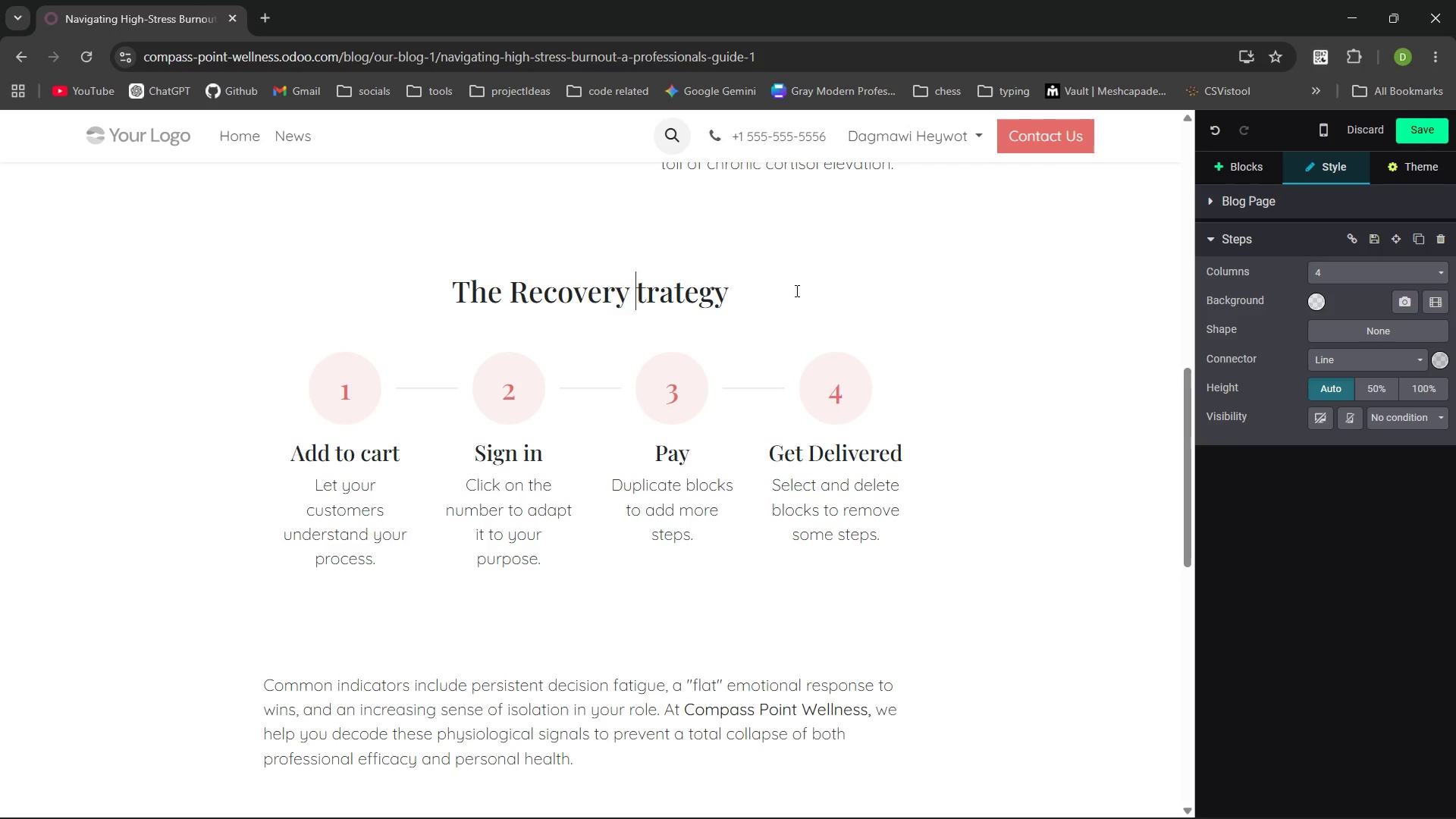 
key(Shift+ShiftLeft)
 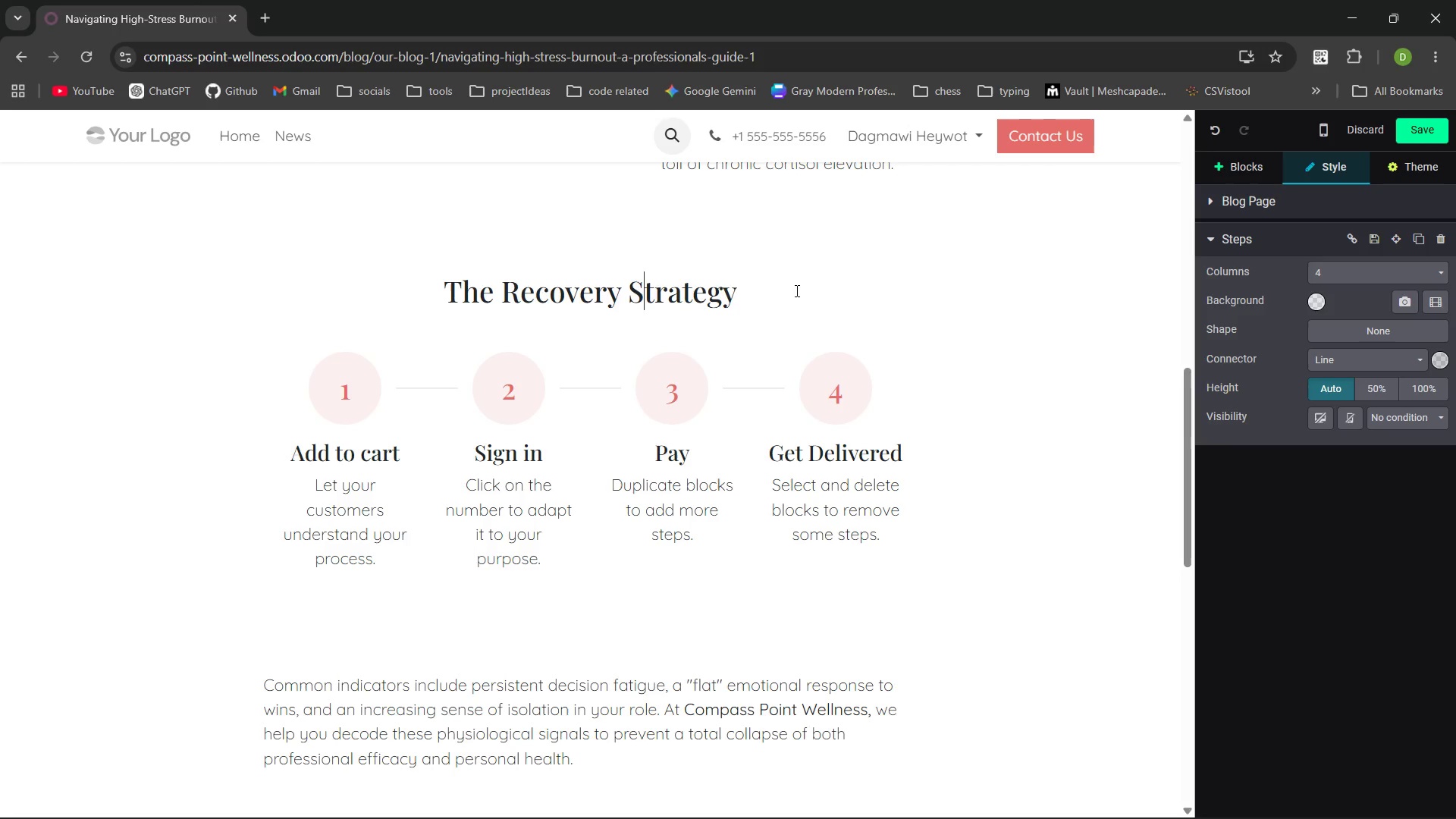 
key(Shift+S)
 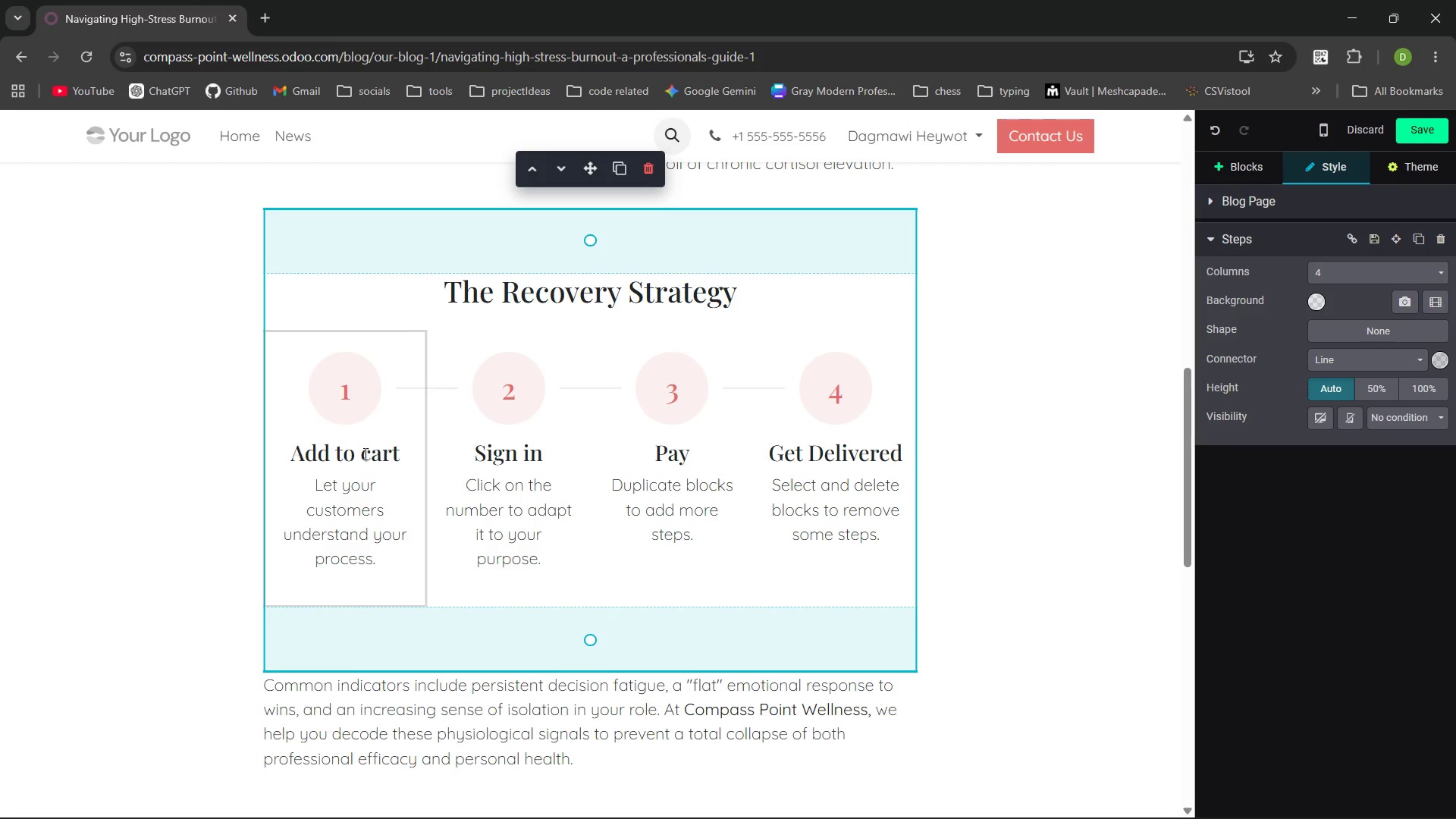 
left_click([410, 453])
 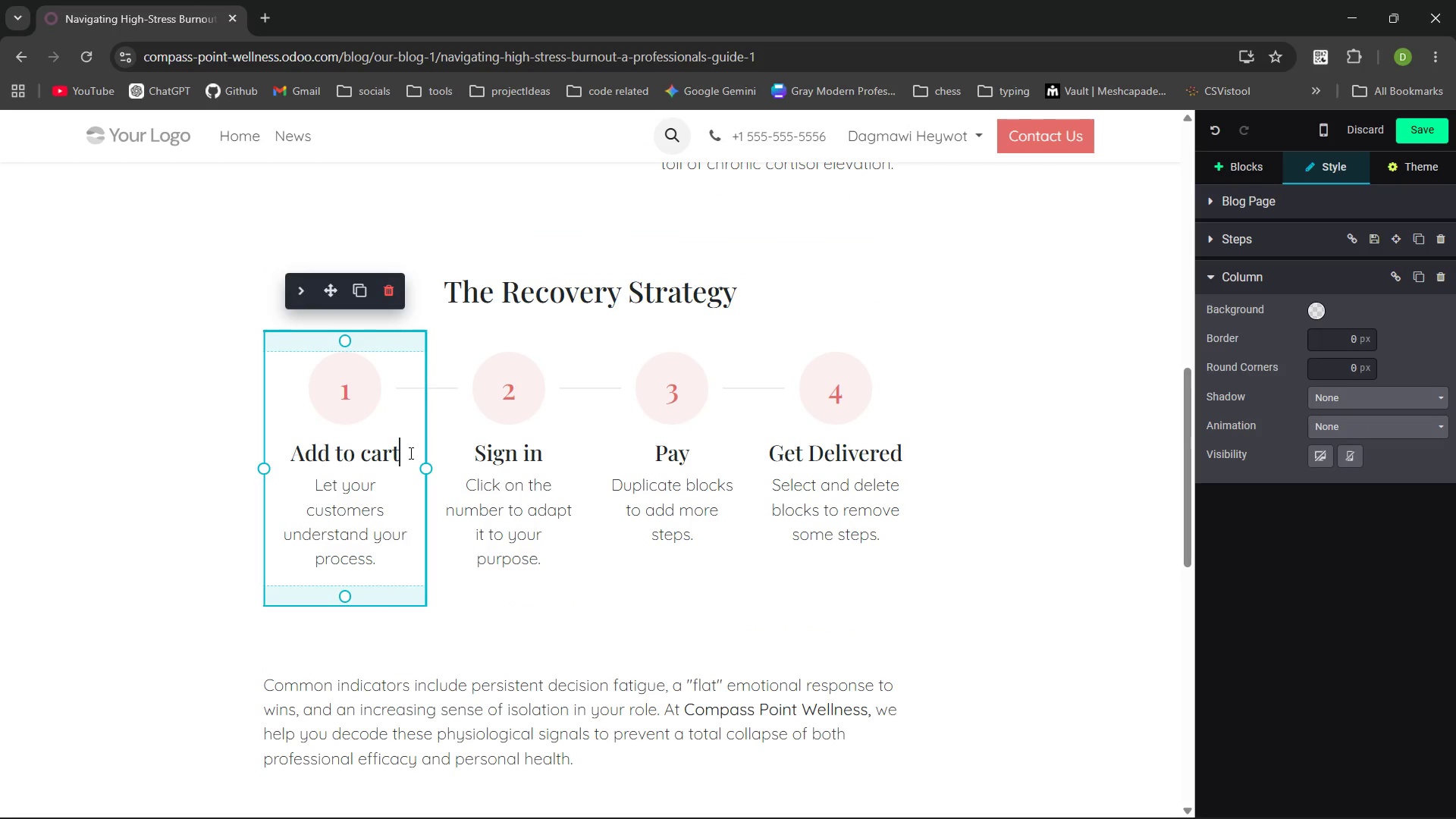 
key(Control+Backspace)
 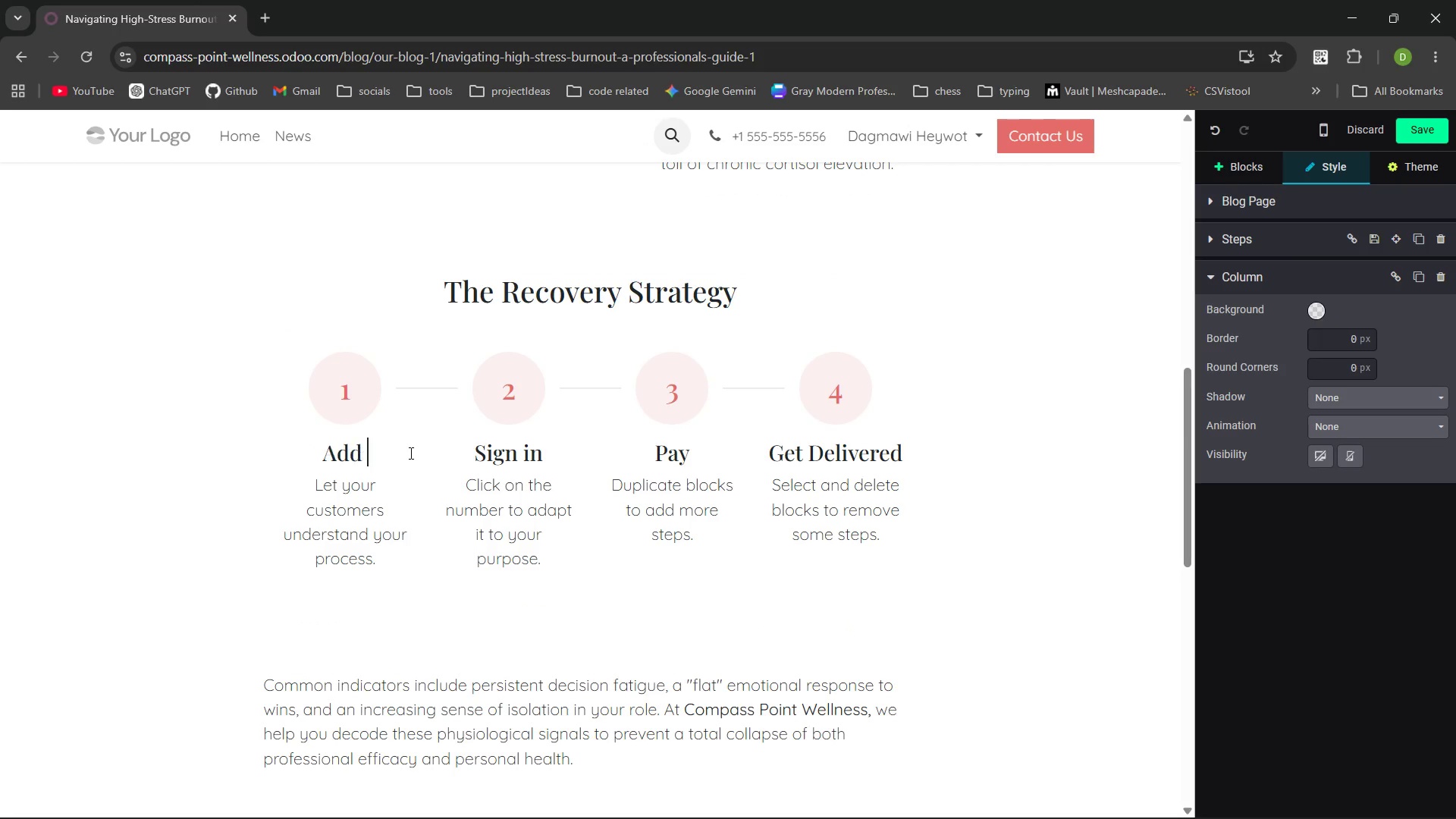 
key(Control+Backspace)
 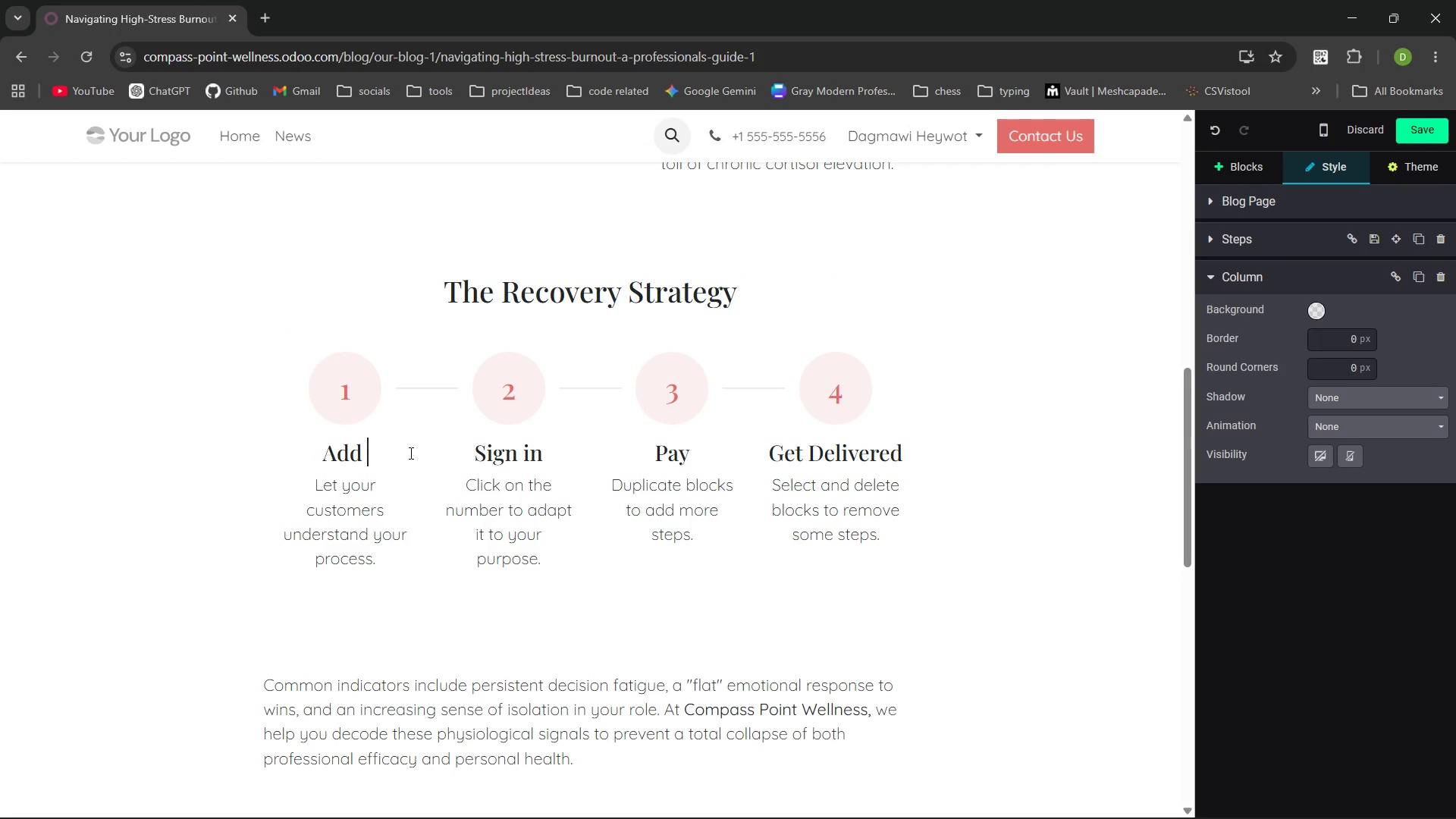 
hold_key(key=ControlLeft, duration=0.31)
 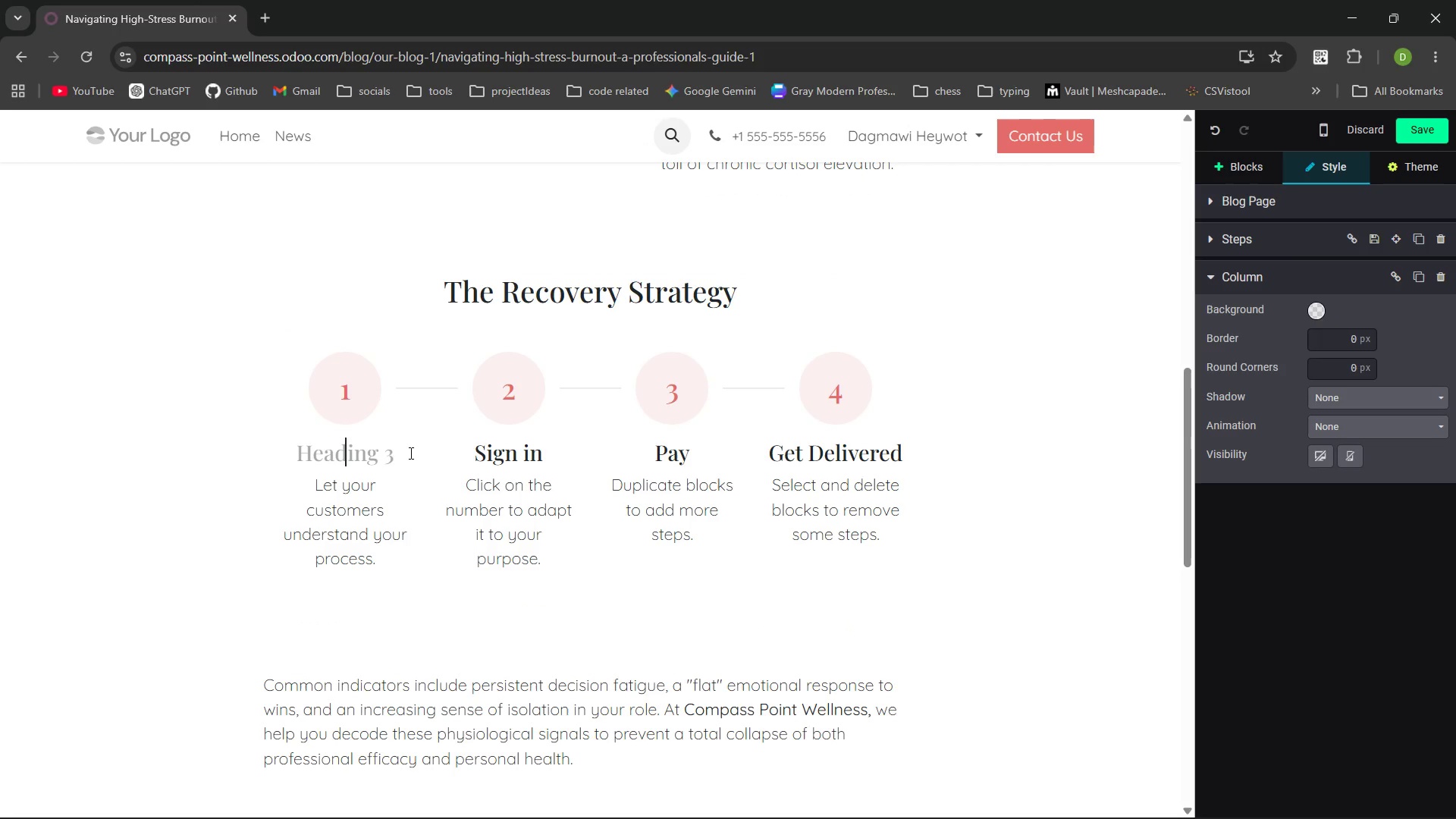 
type(Strategic STRESs Relief)
 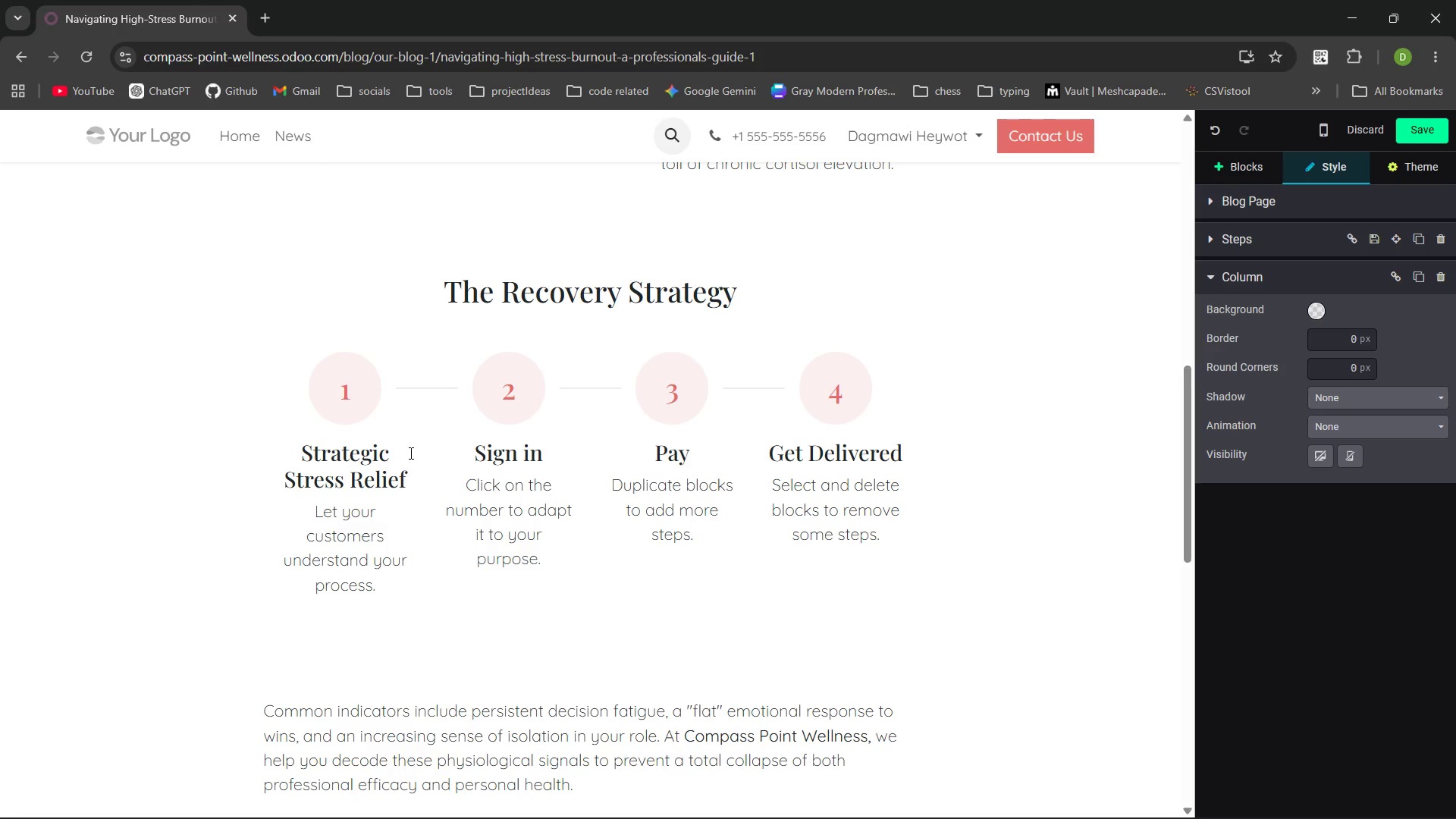 
wait(6.91)
 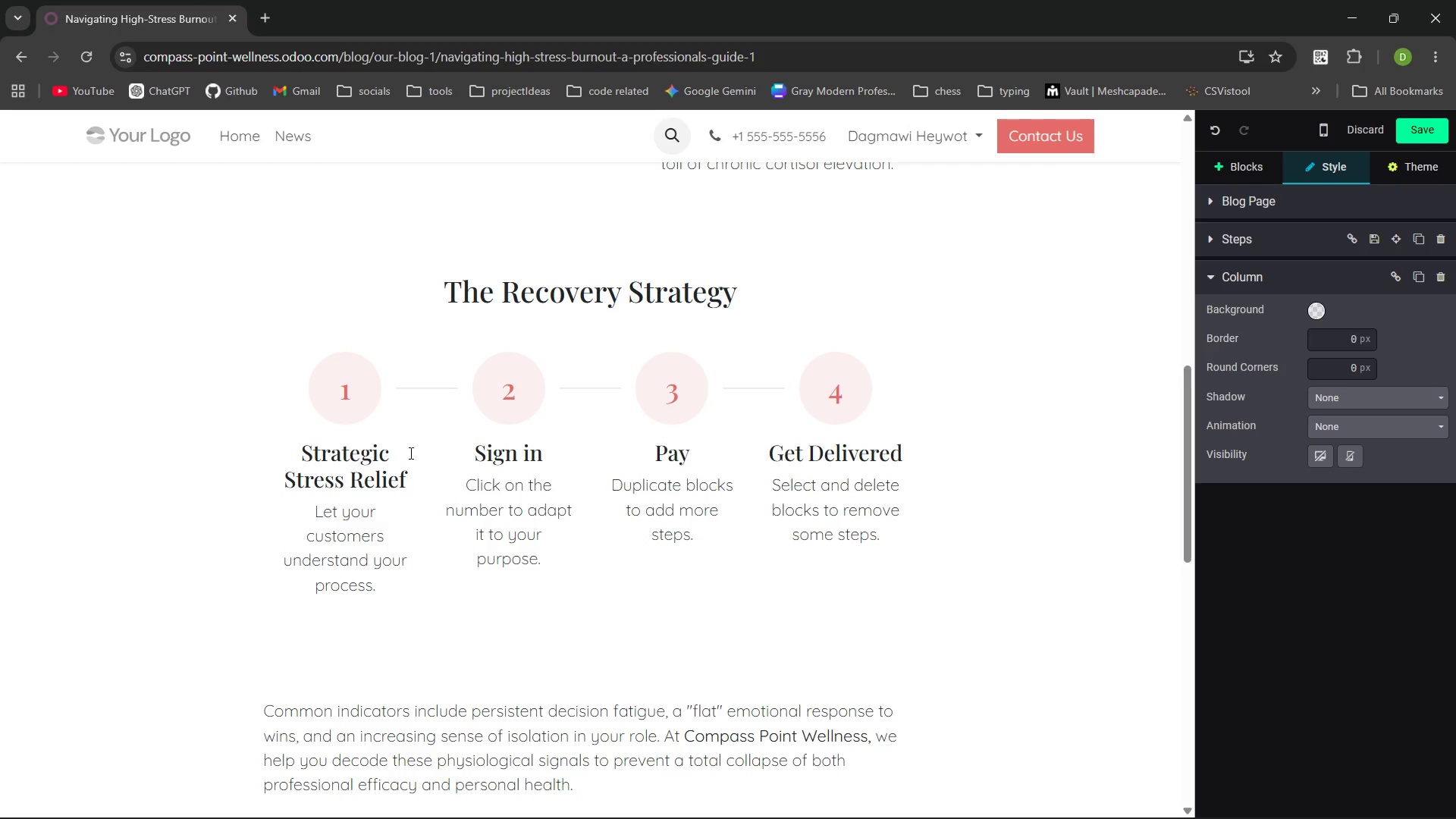 
left_click([546, 456])
 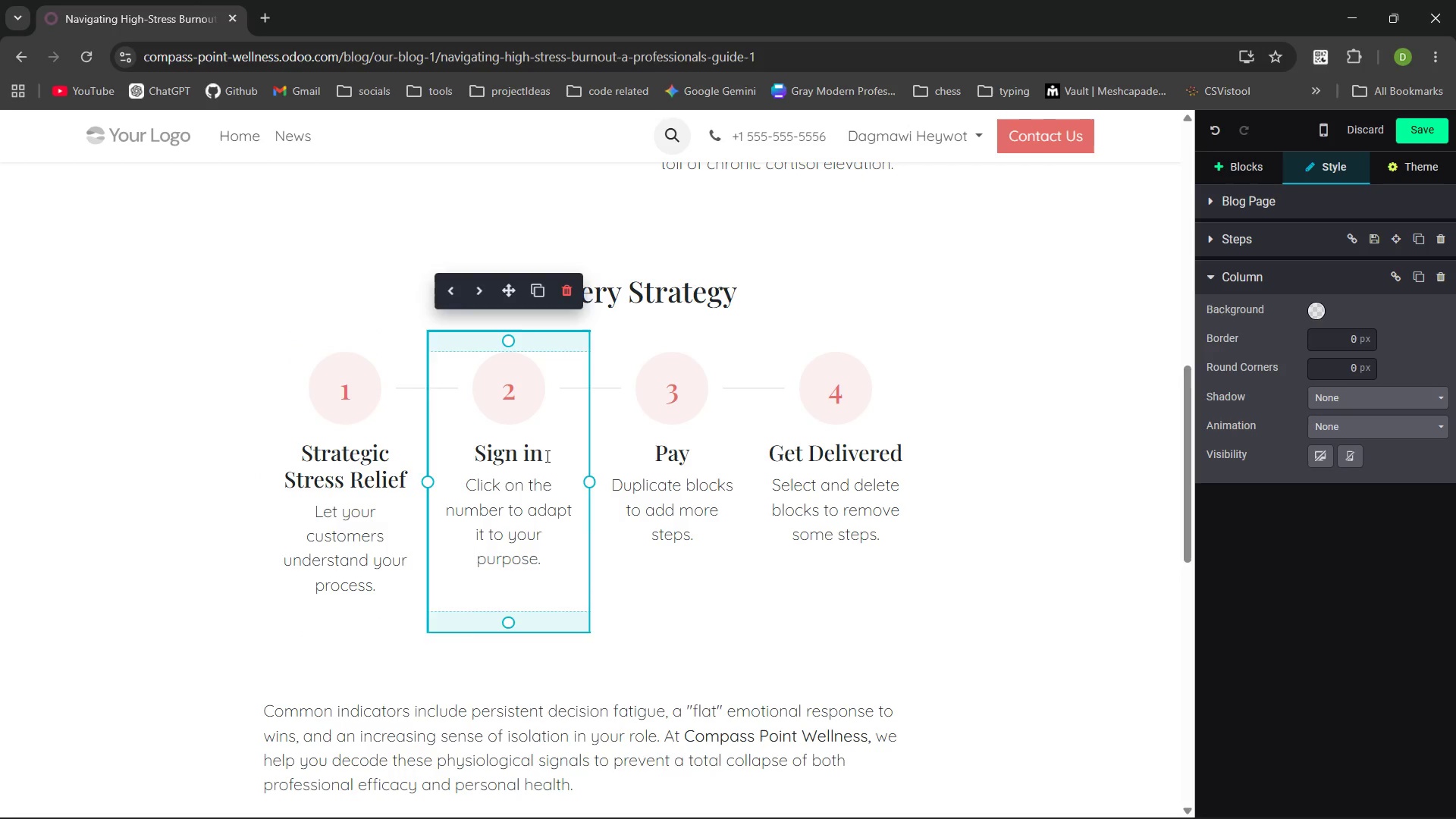 
key(Control+Backspace)
 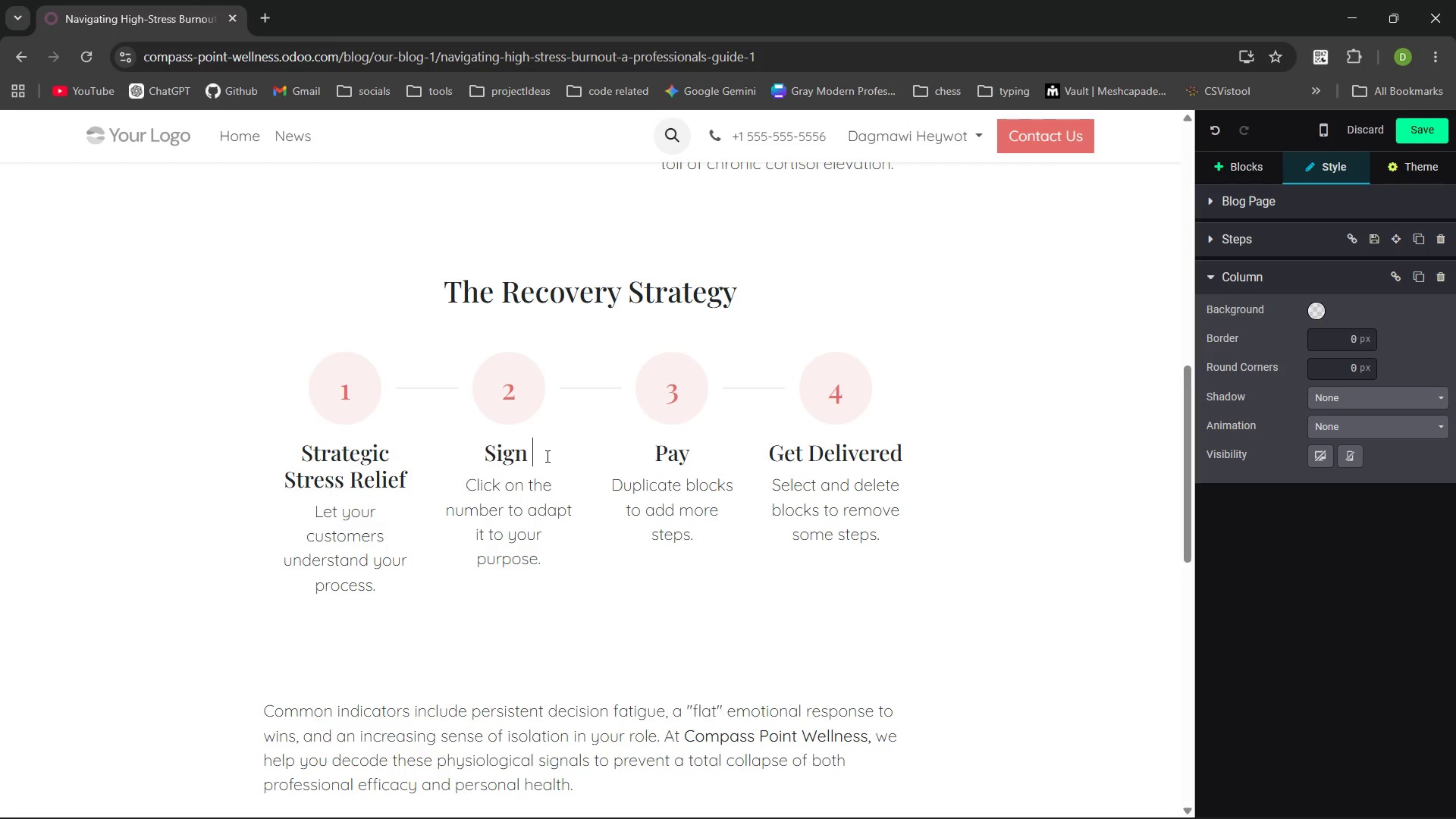 
key(Control+Backspace)
 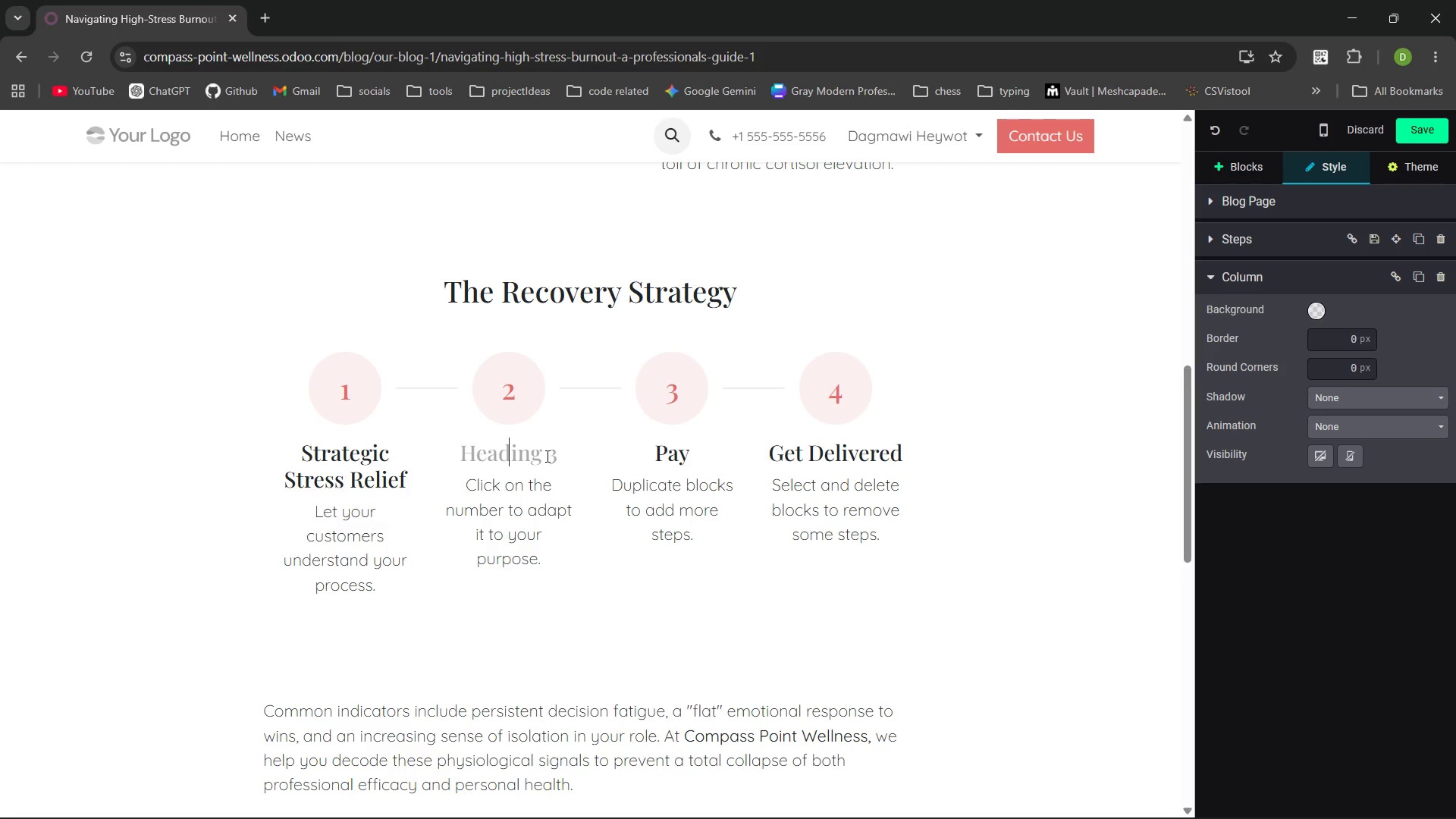 
type(Protecting the HOme)
key(Backspace)
key(Backspace)
type(ome Fron)
 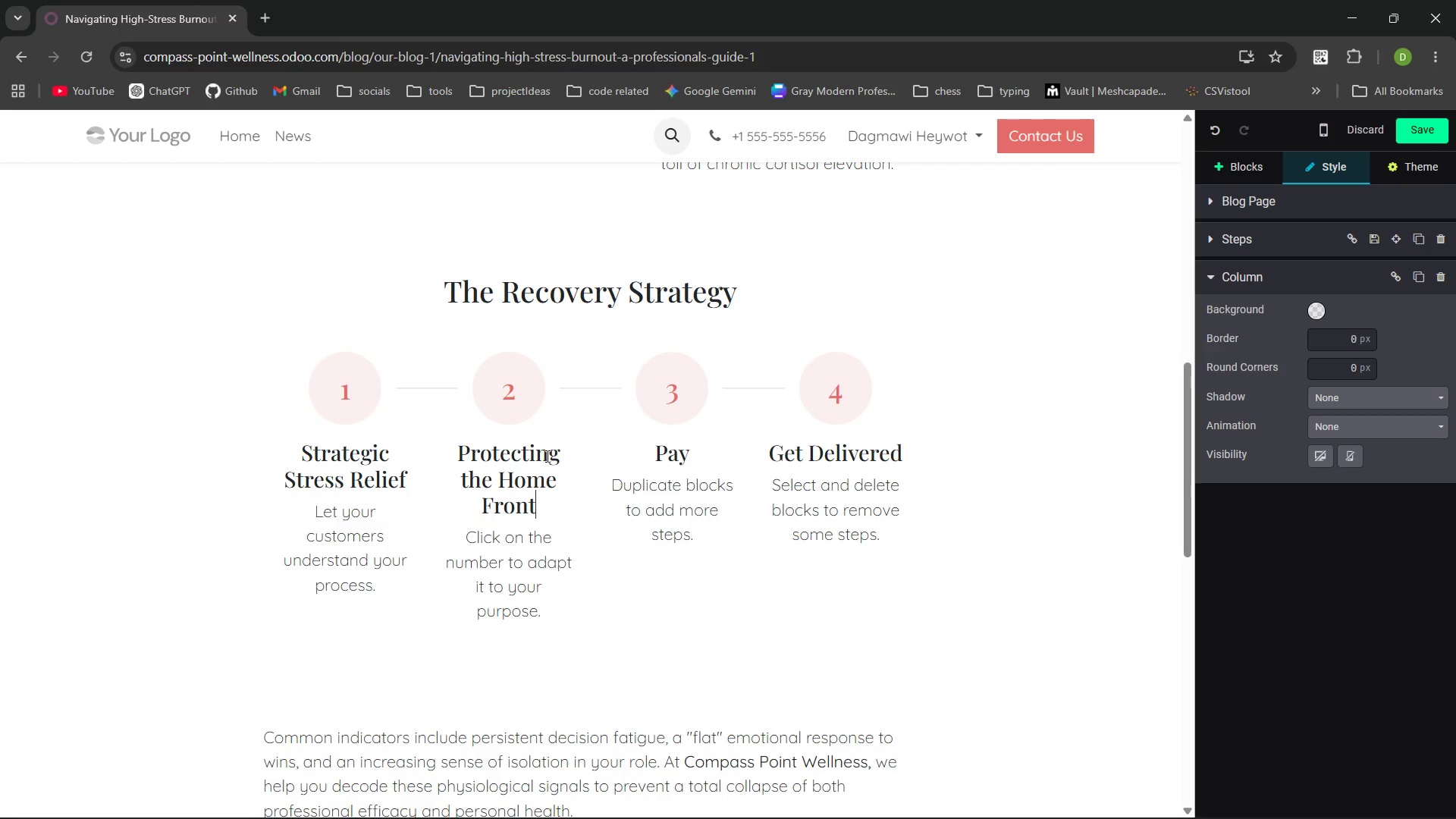 
left_click_drag(start_coordinate=[383, 584], to_coordinate=[343, 516])
 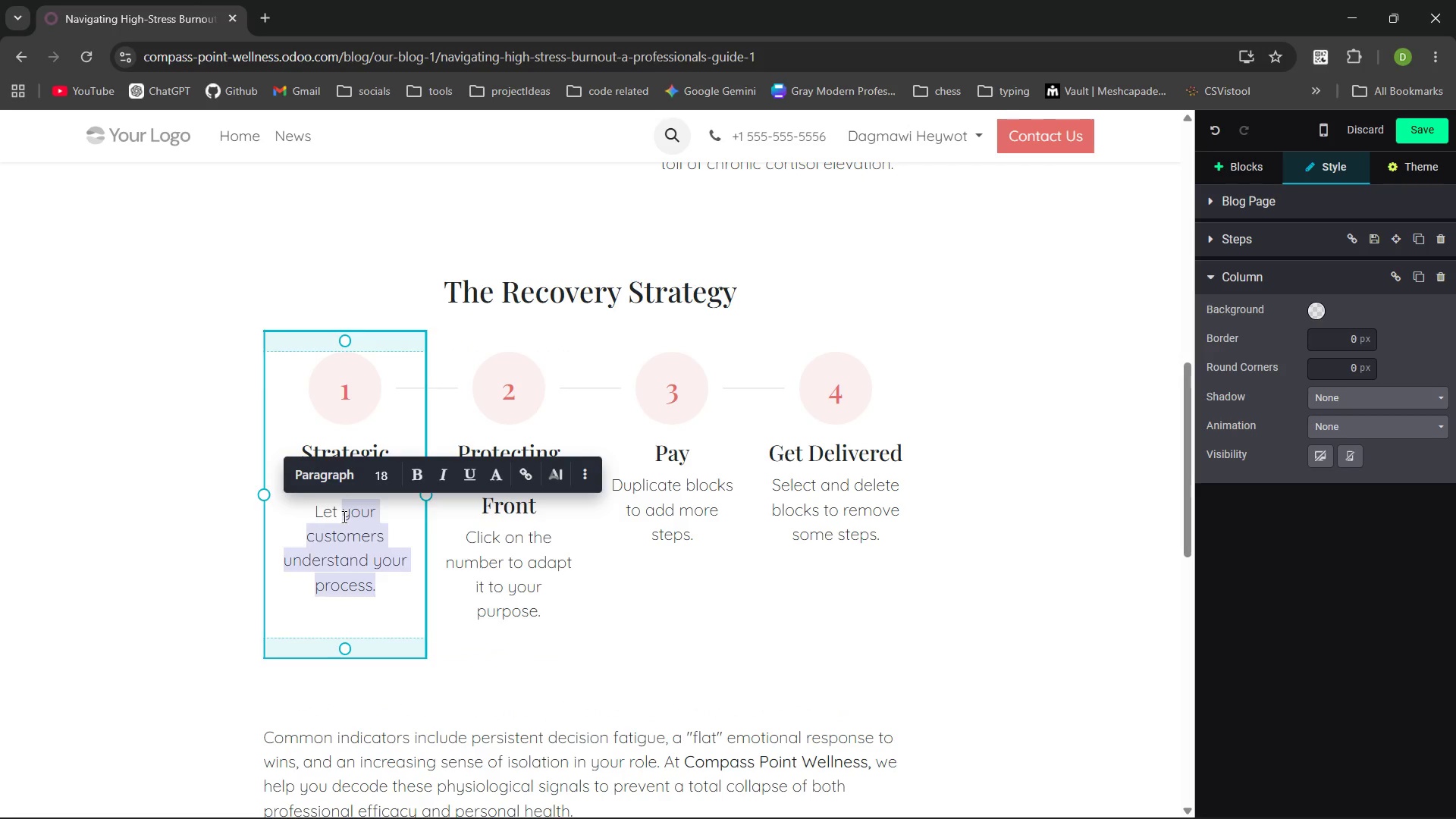 
key(Backspace)
 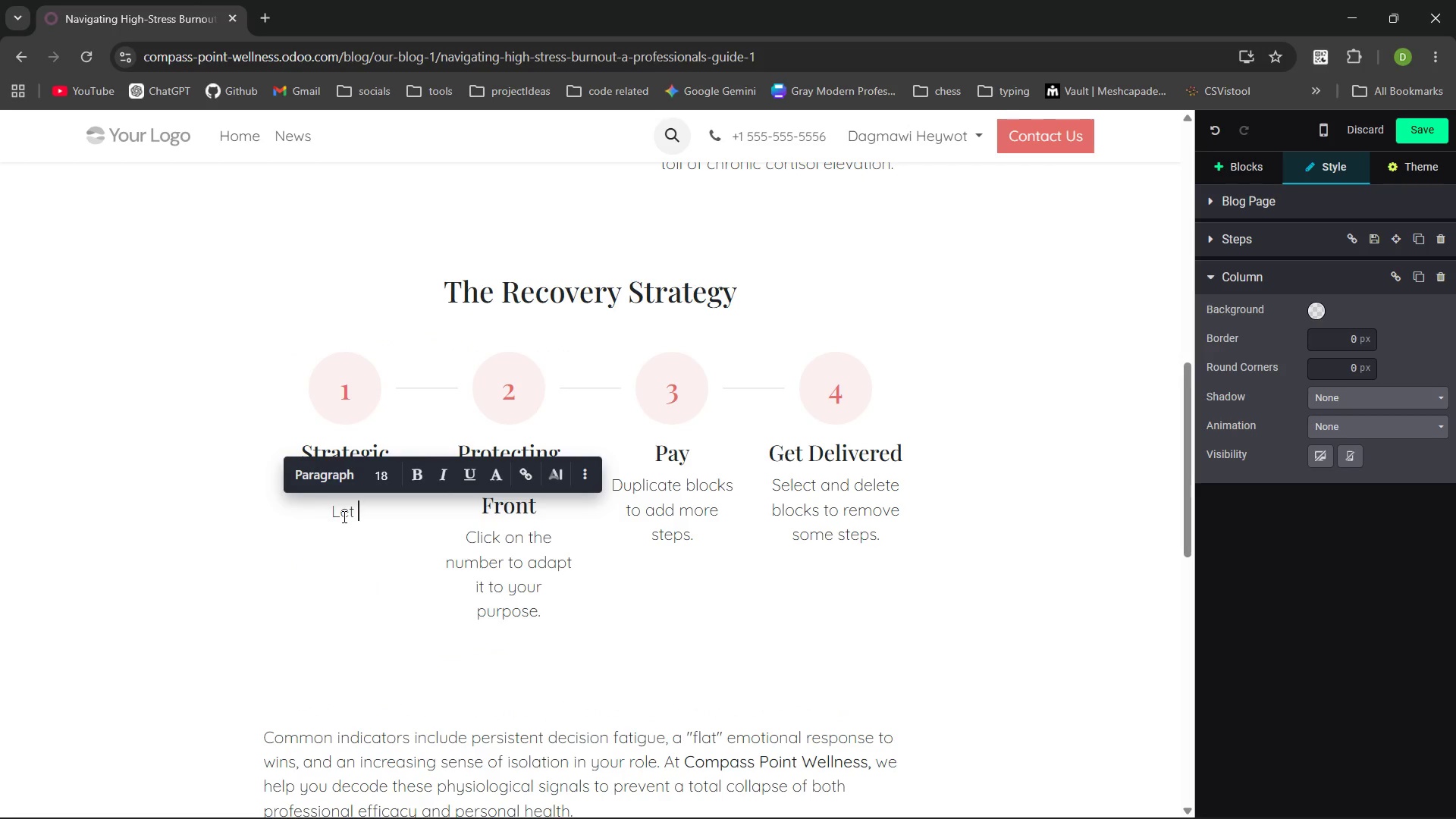 
key(Backspace)
 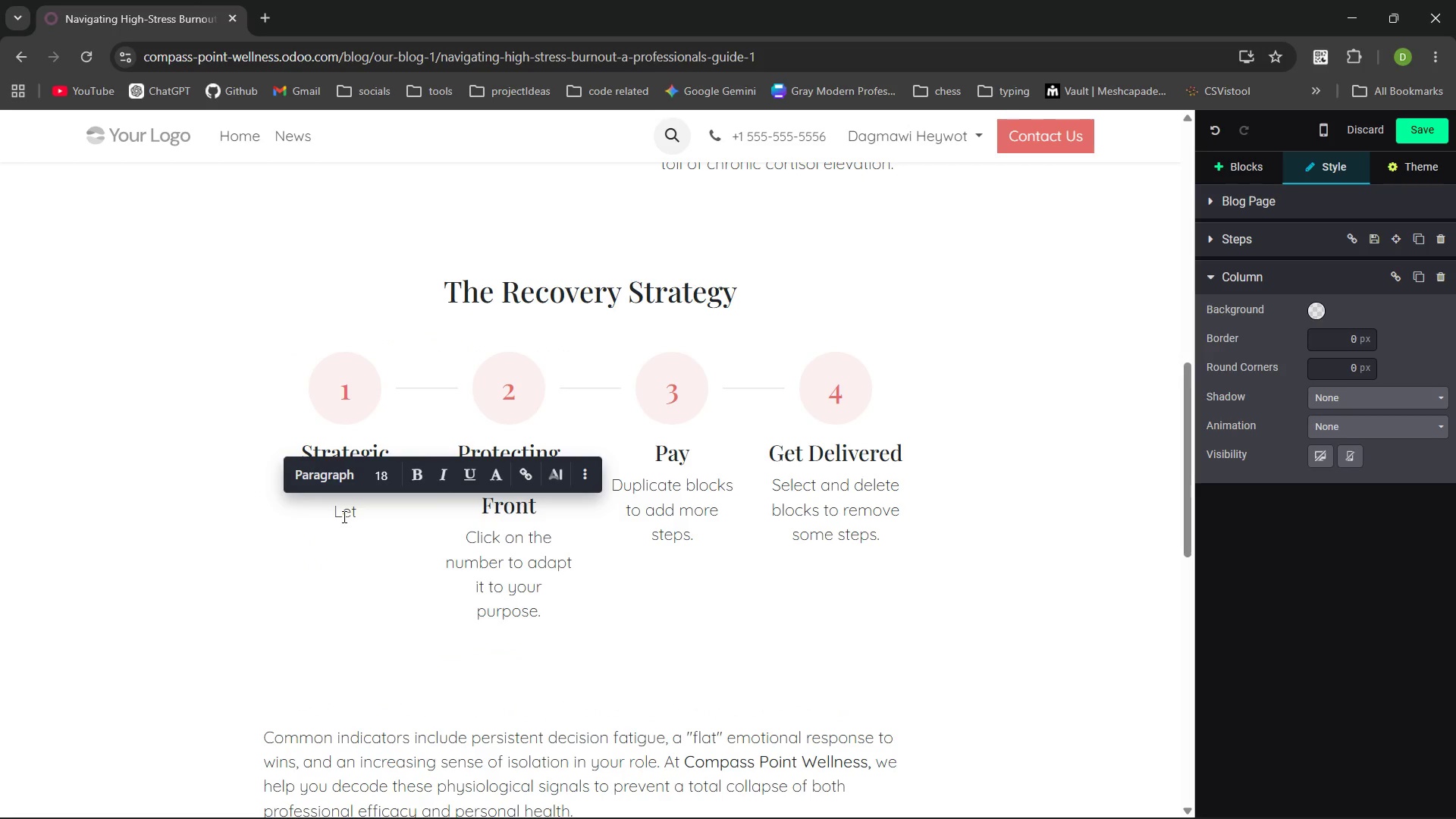 
key(Backspace)
 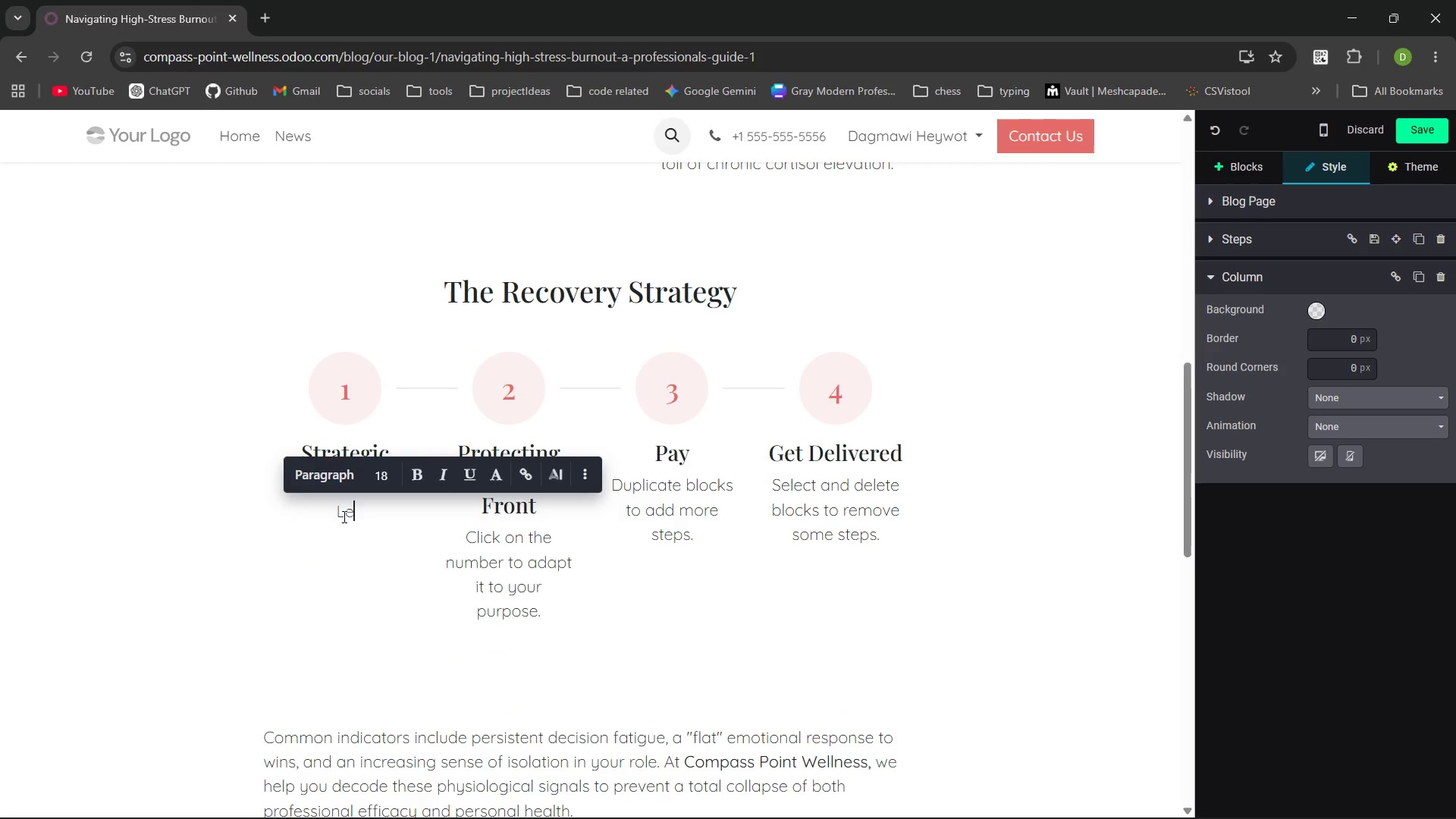 
key(Backspace)
 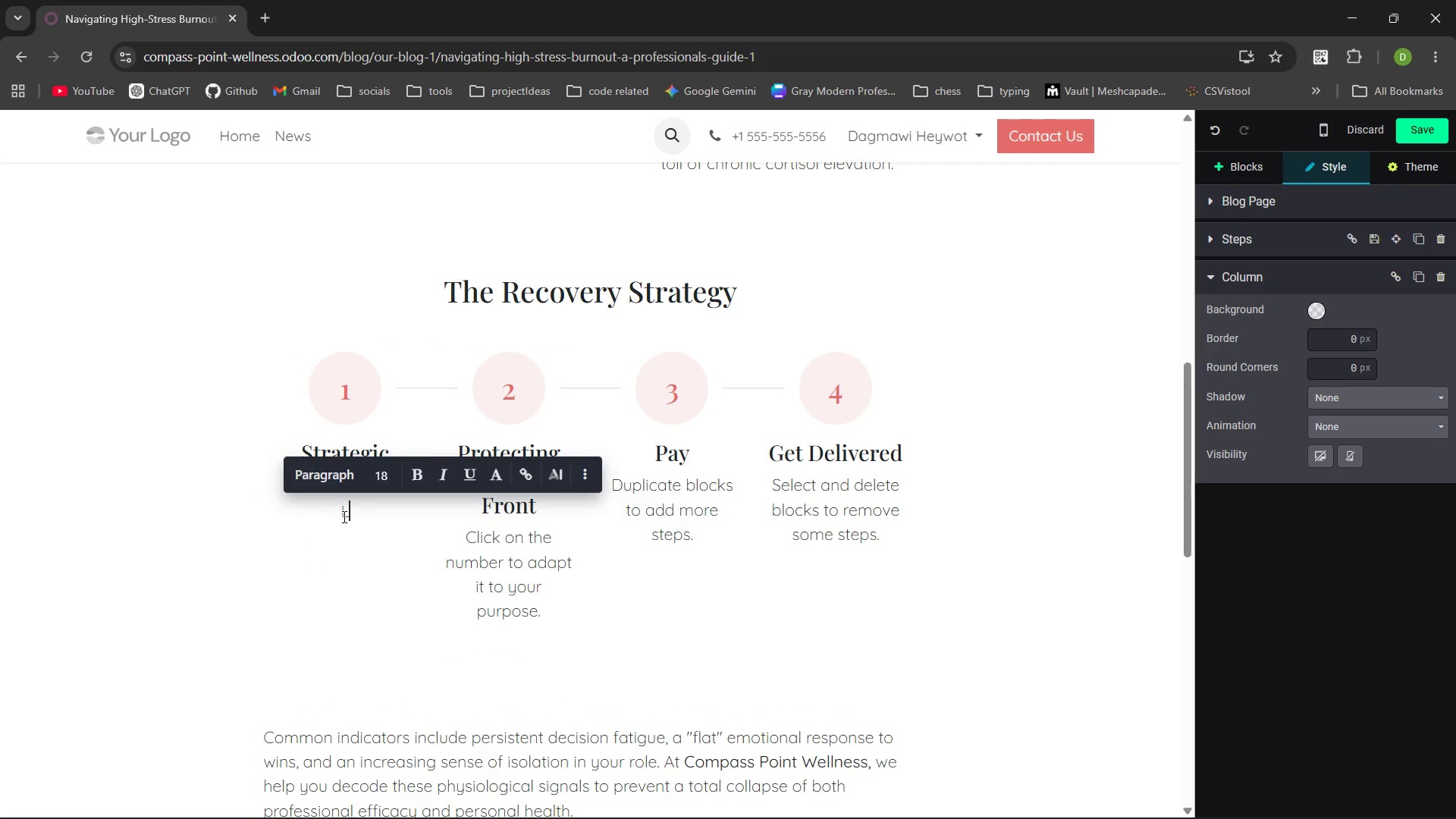 
key(Backspace)
 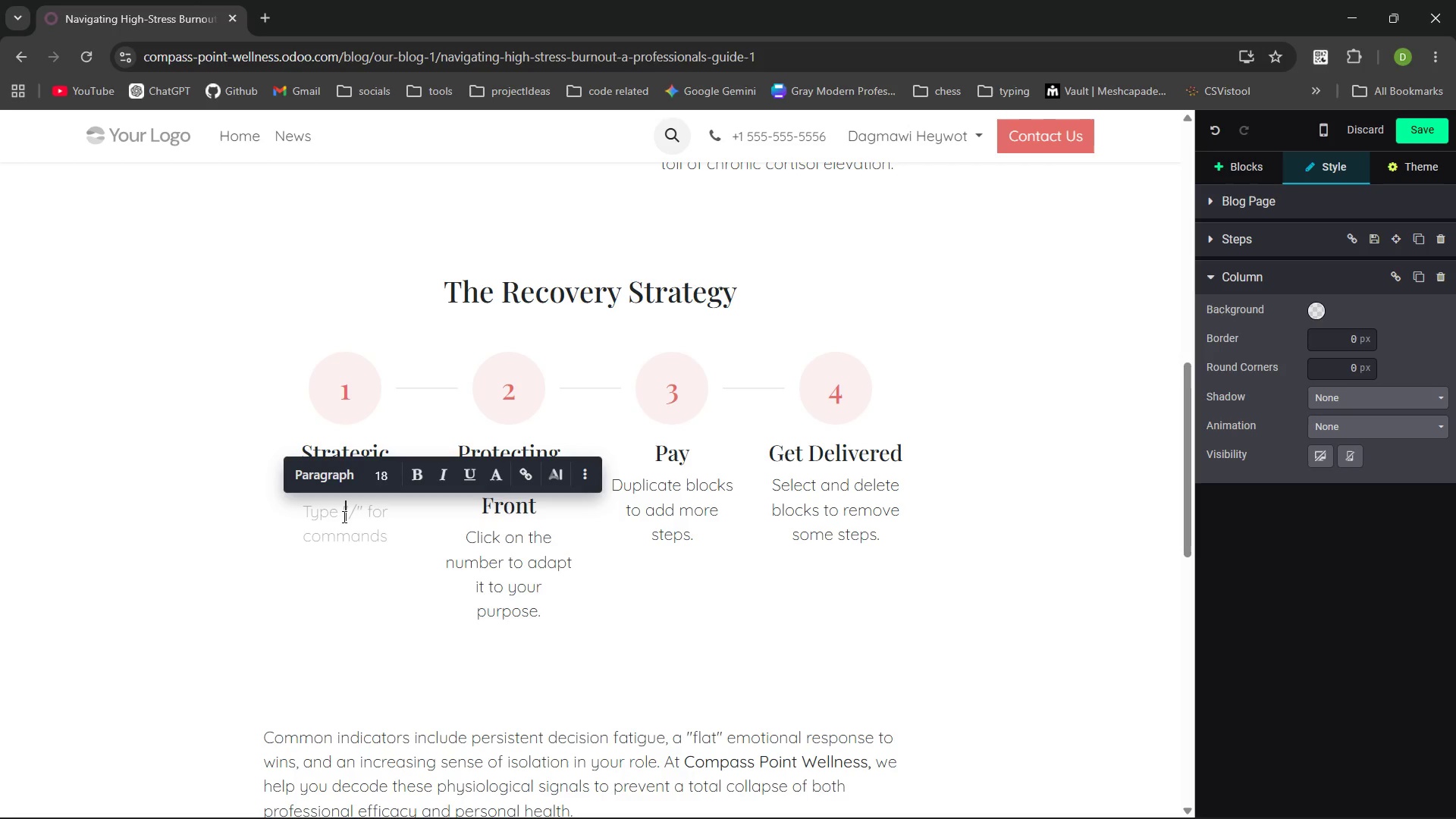 
wait(33.56)
 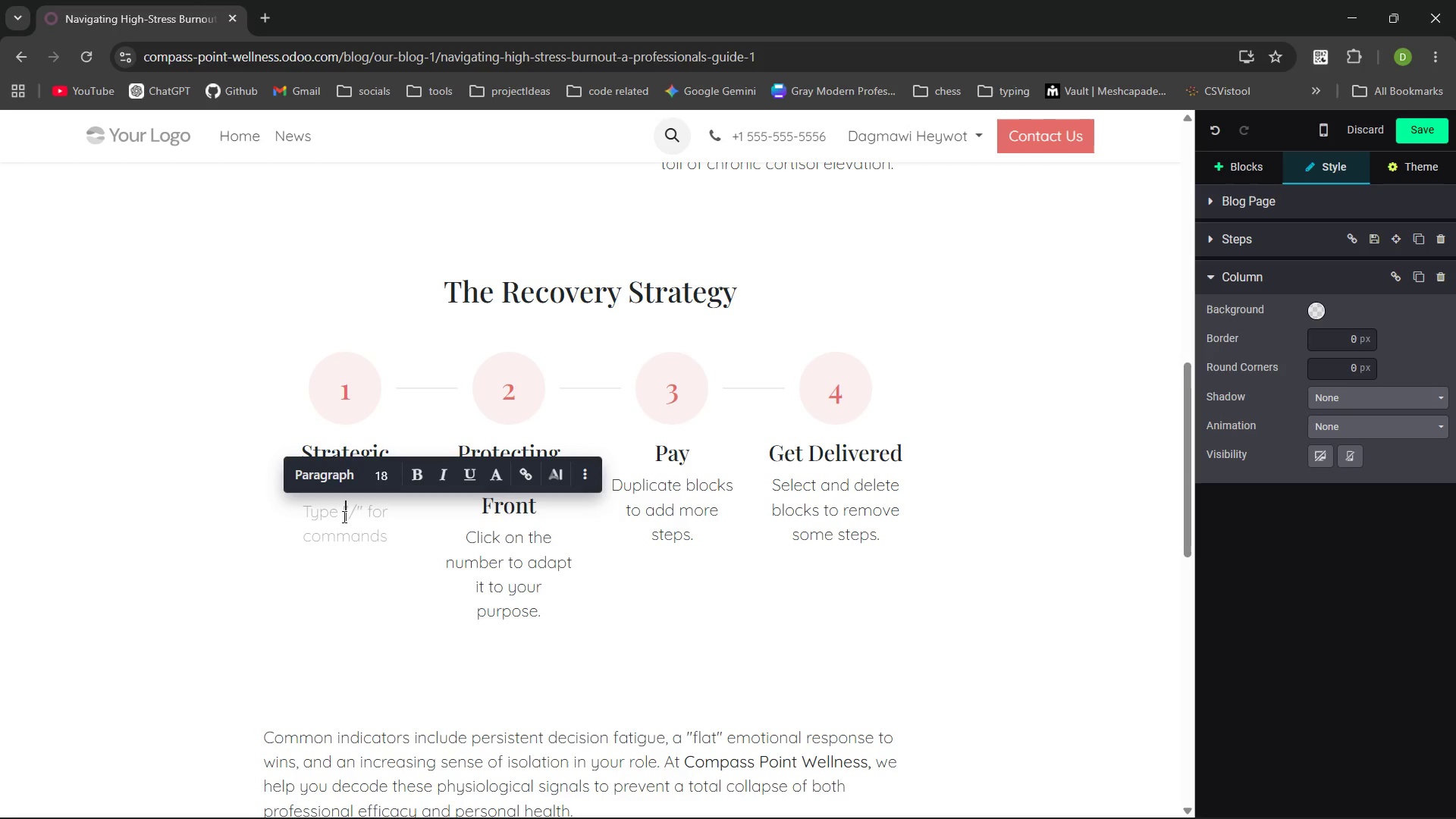 
left_click([678, 461])
 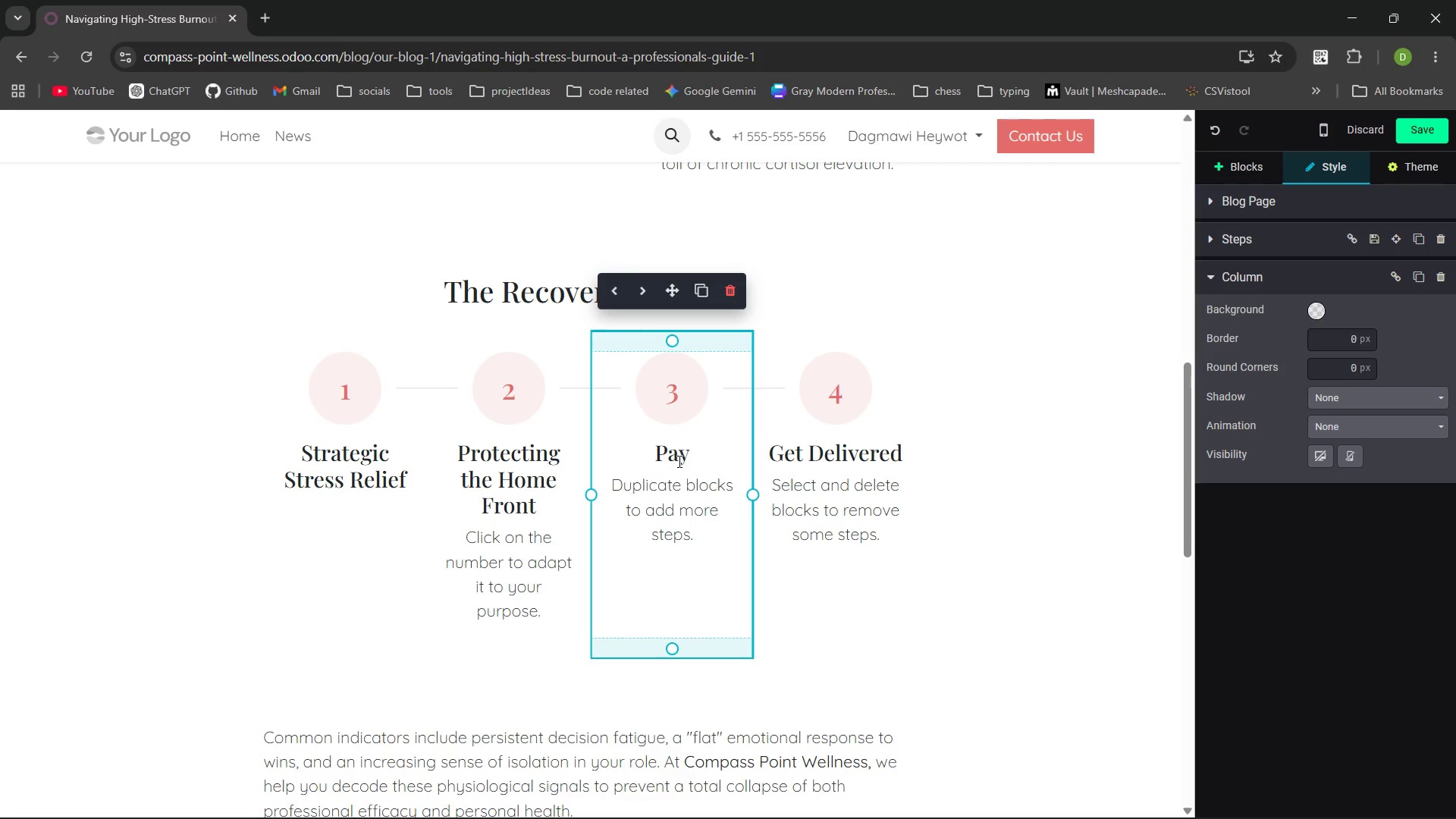 
key(ArrowRight)
 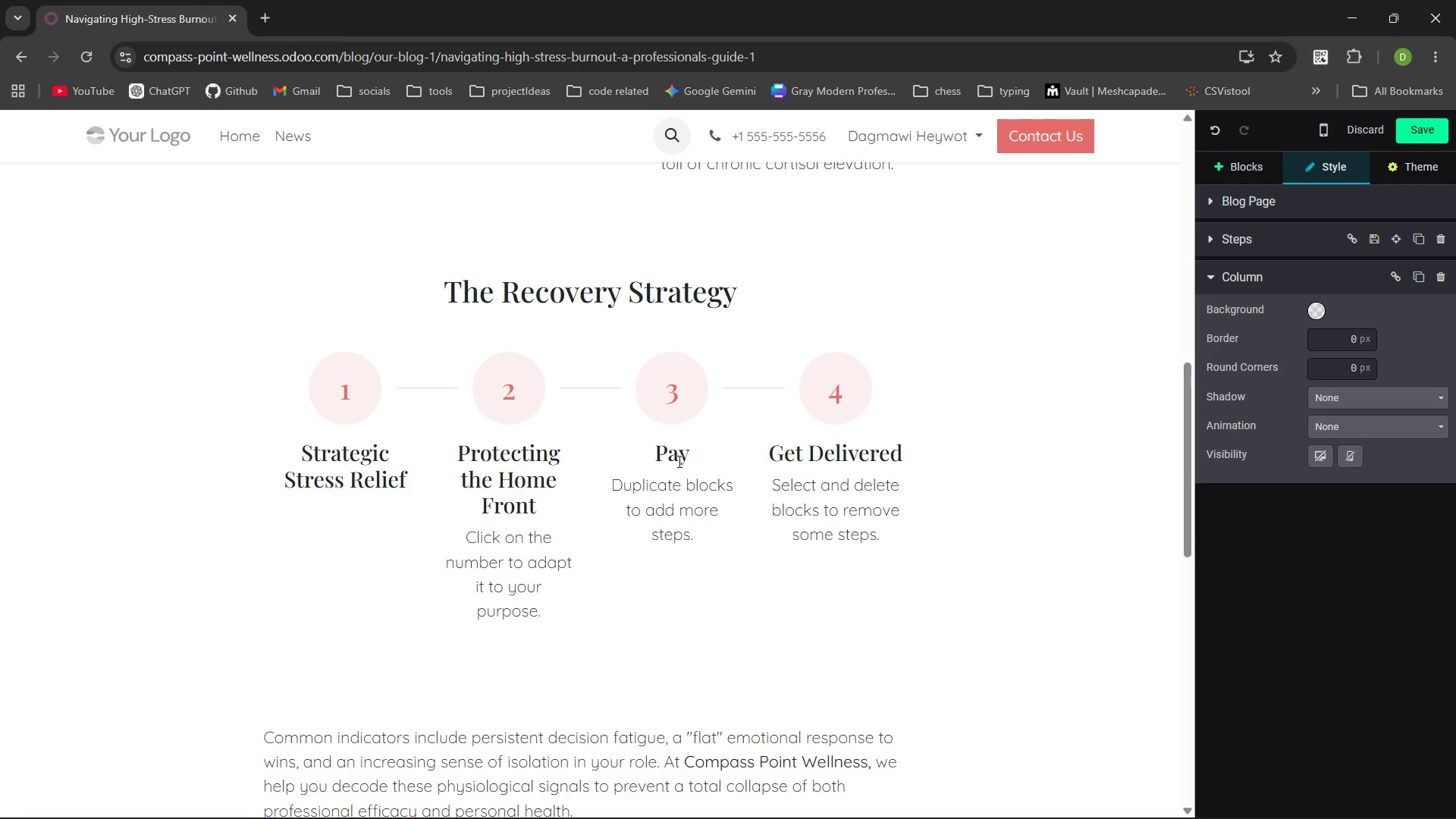 
key(Backspace)
 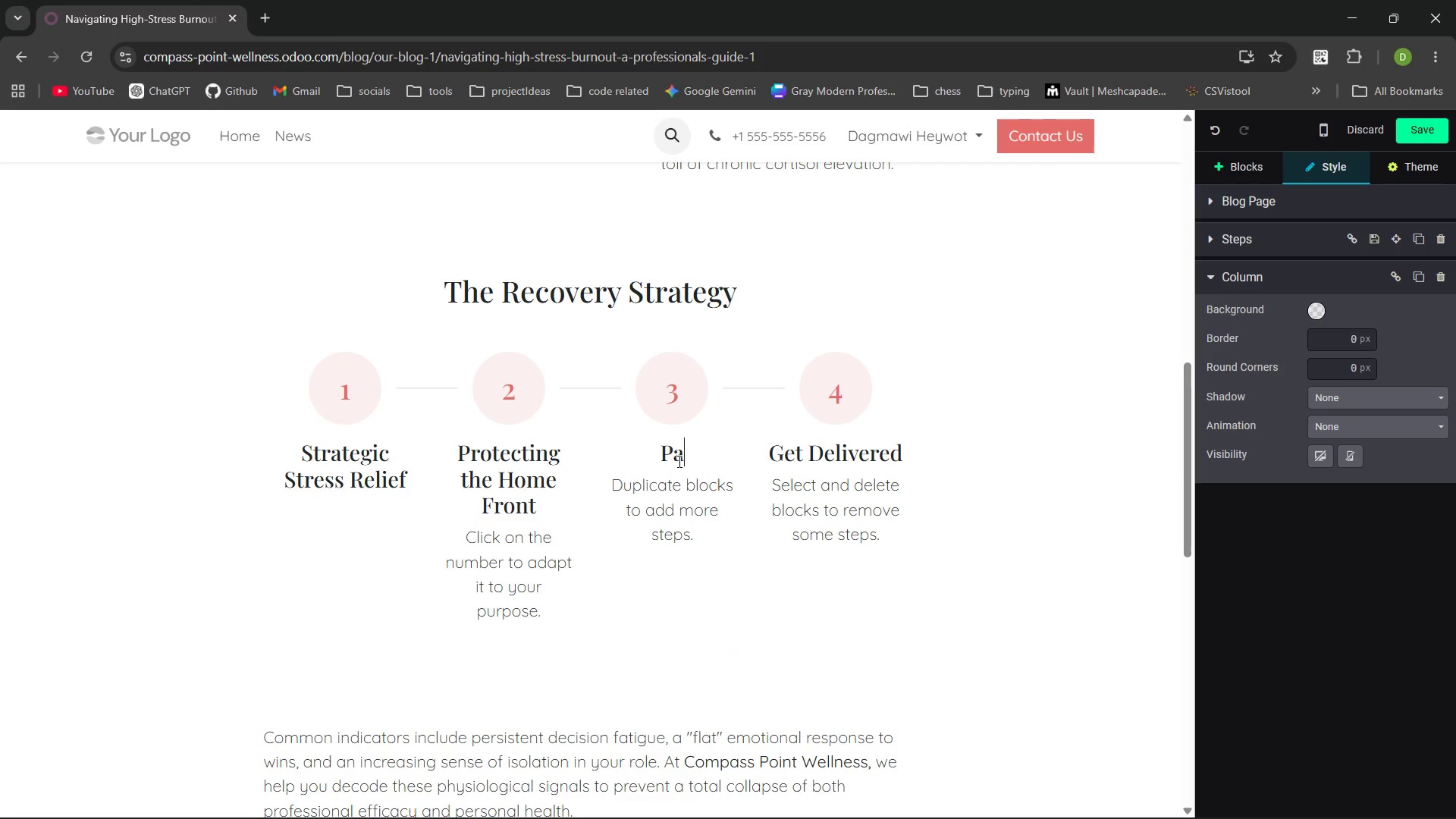 
key(Backspace)
 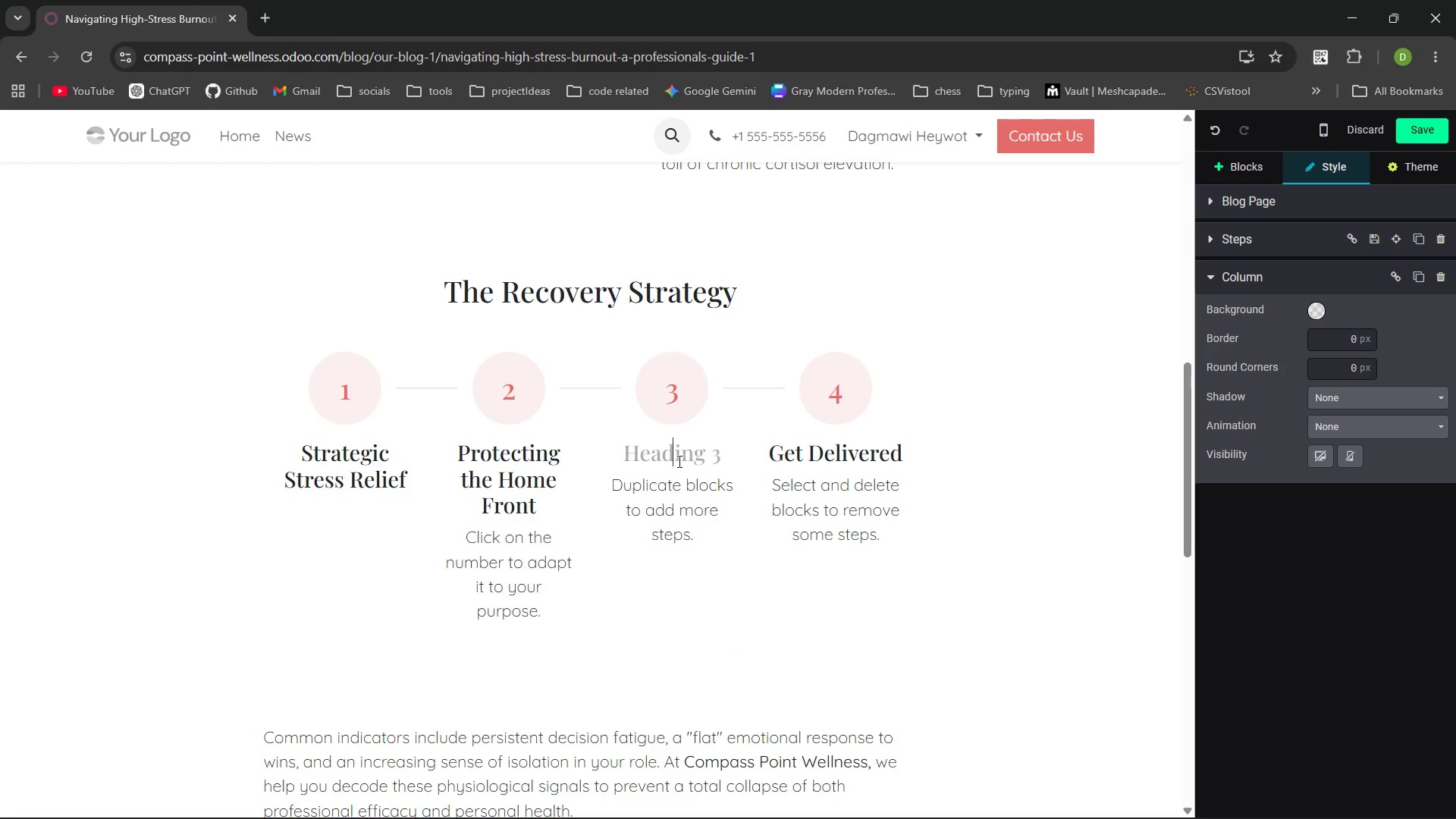 
key(Backspace)
 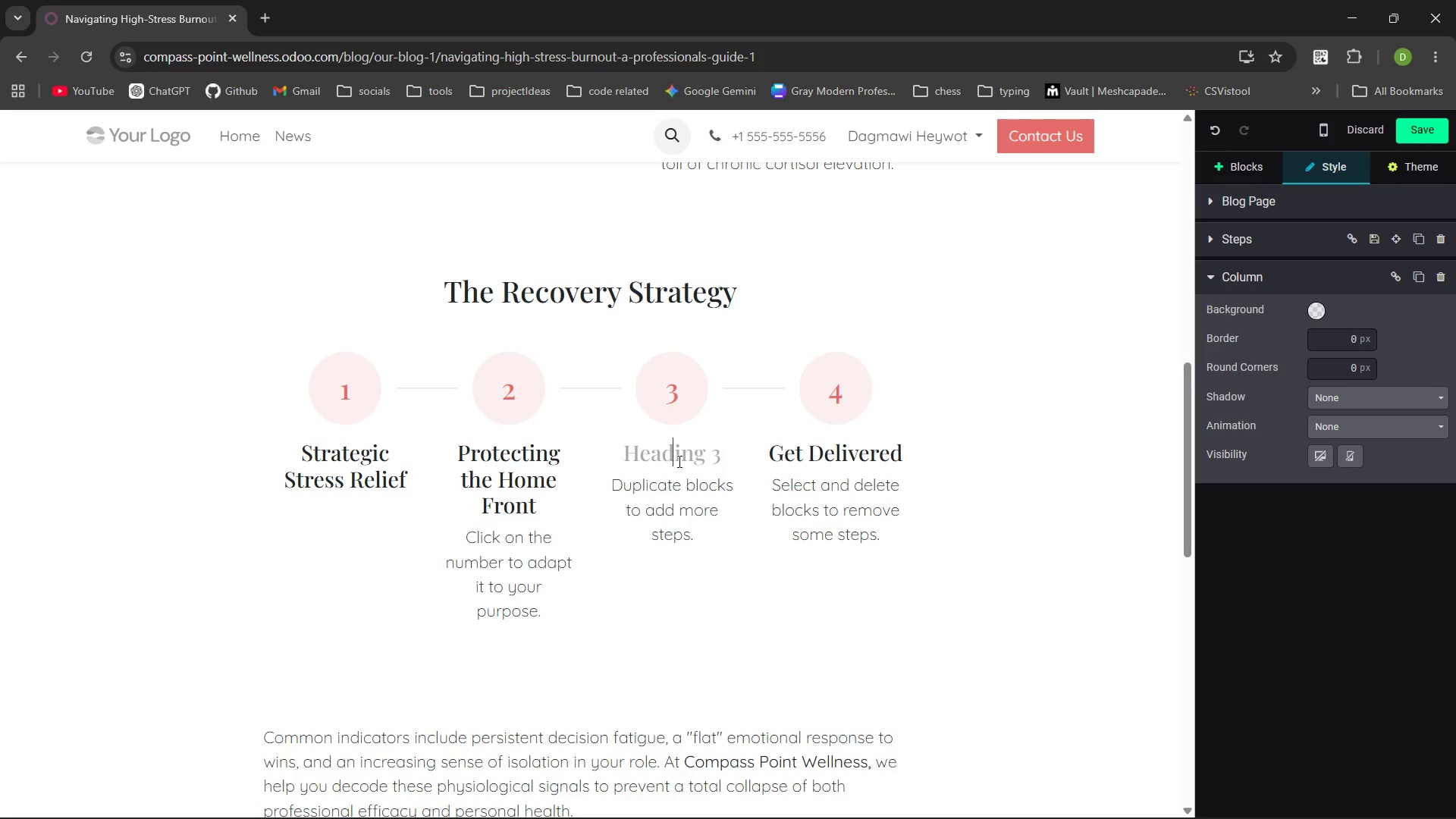 
wait(14.73)
 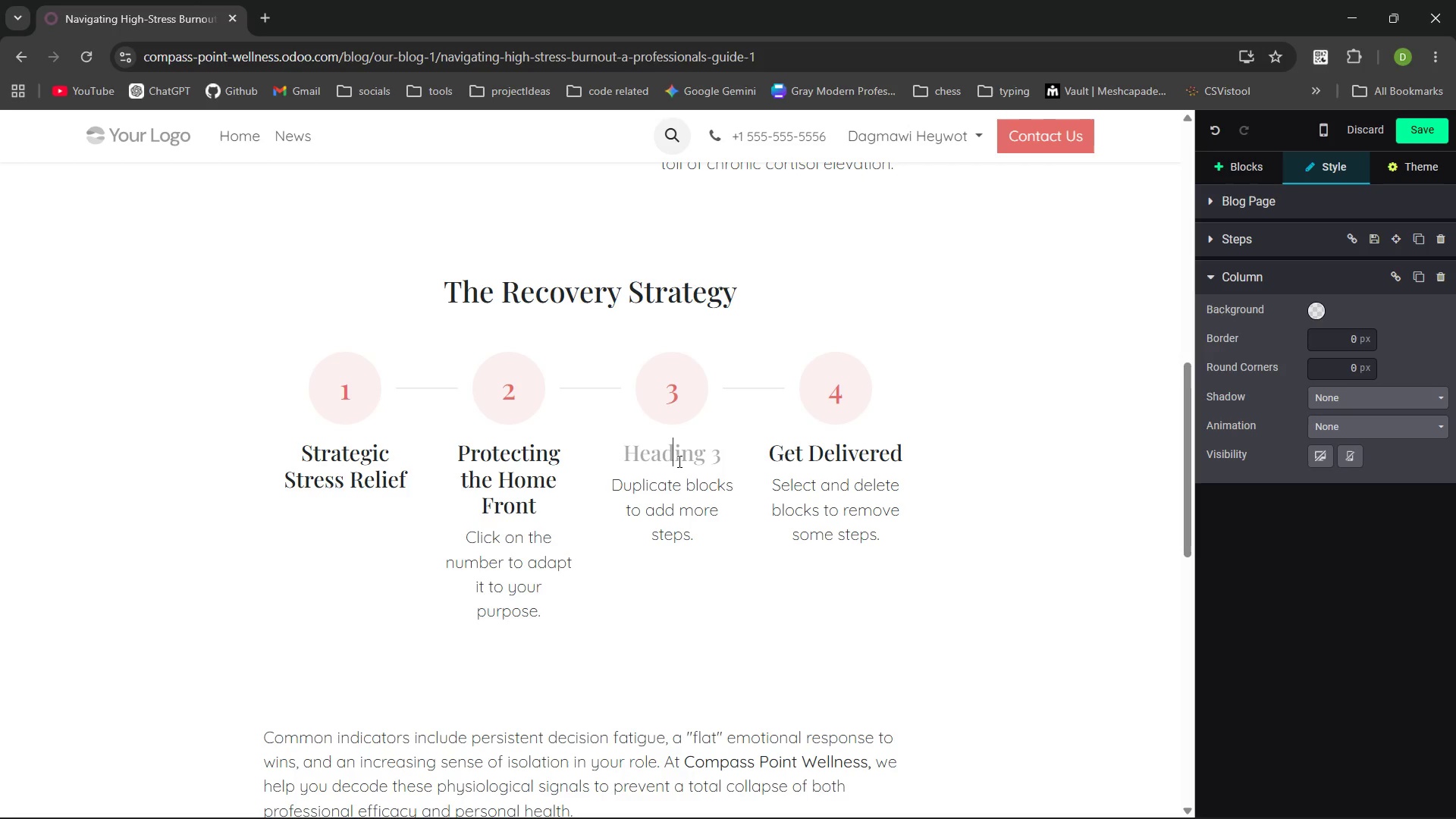 
type(Clinical )
 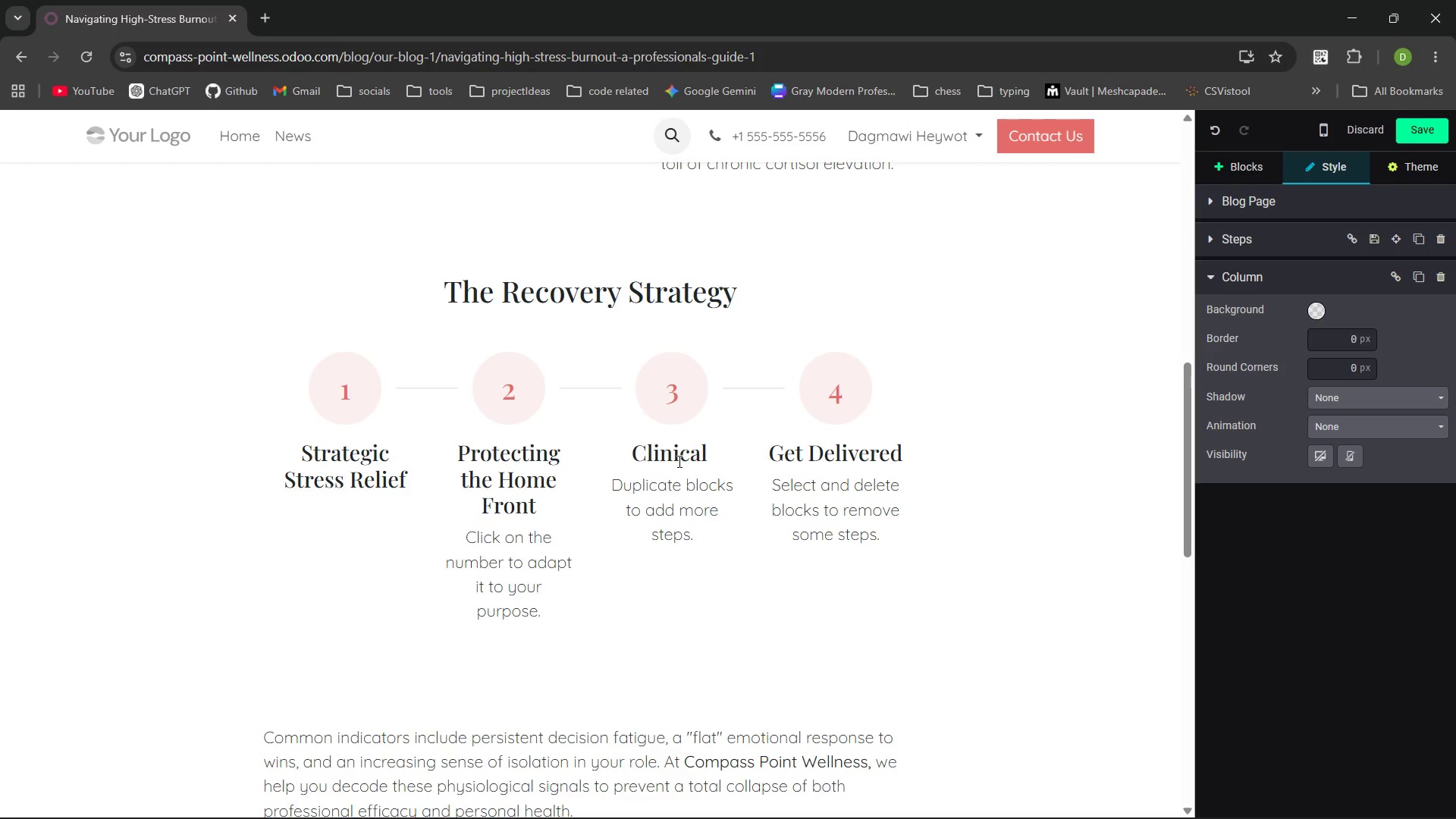 
type(Reintegration )
 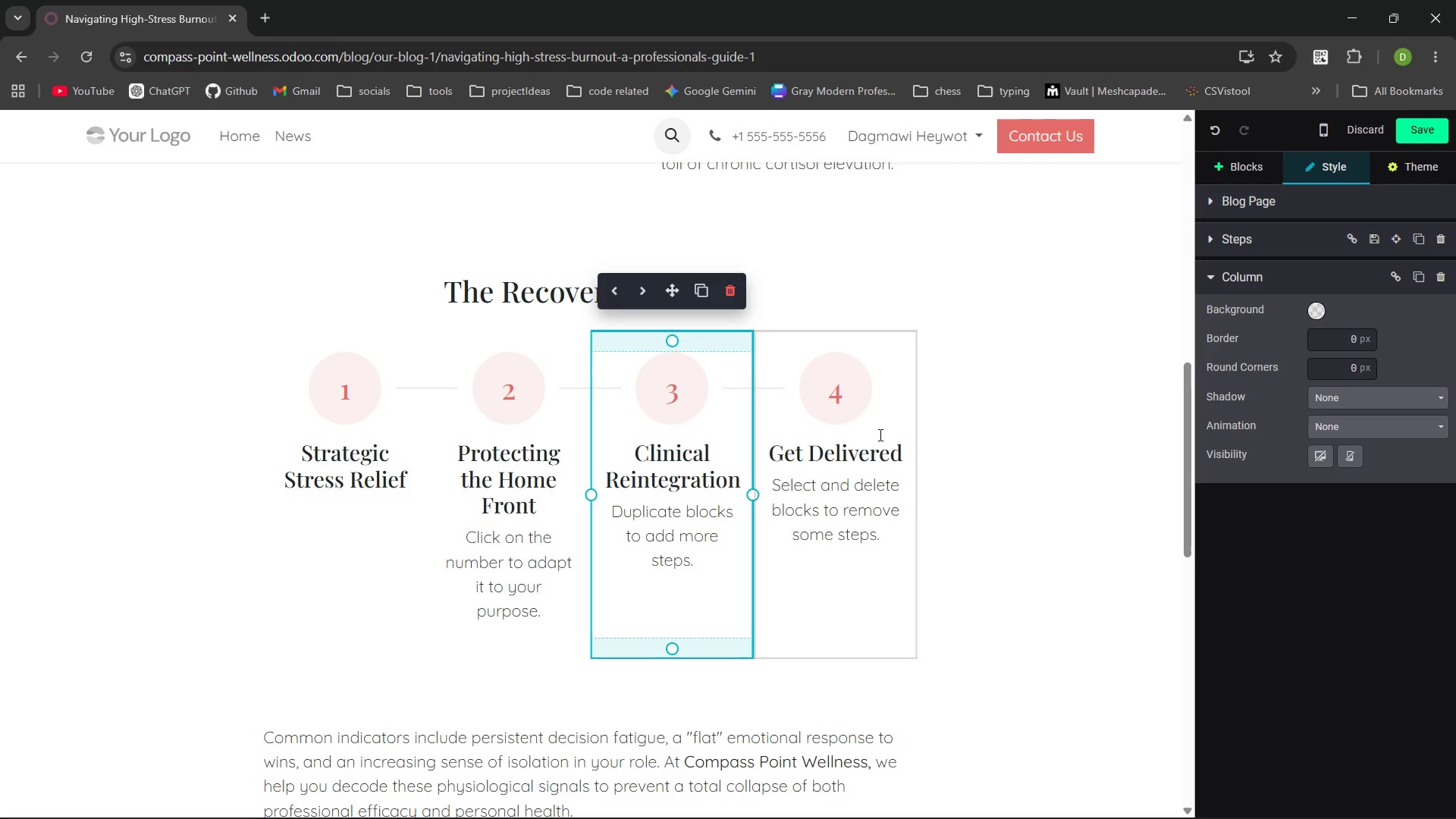 
left_click([885, 386])
 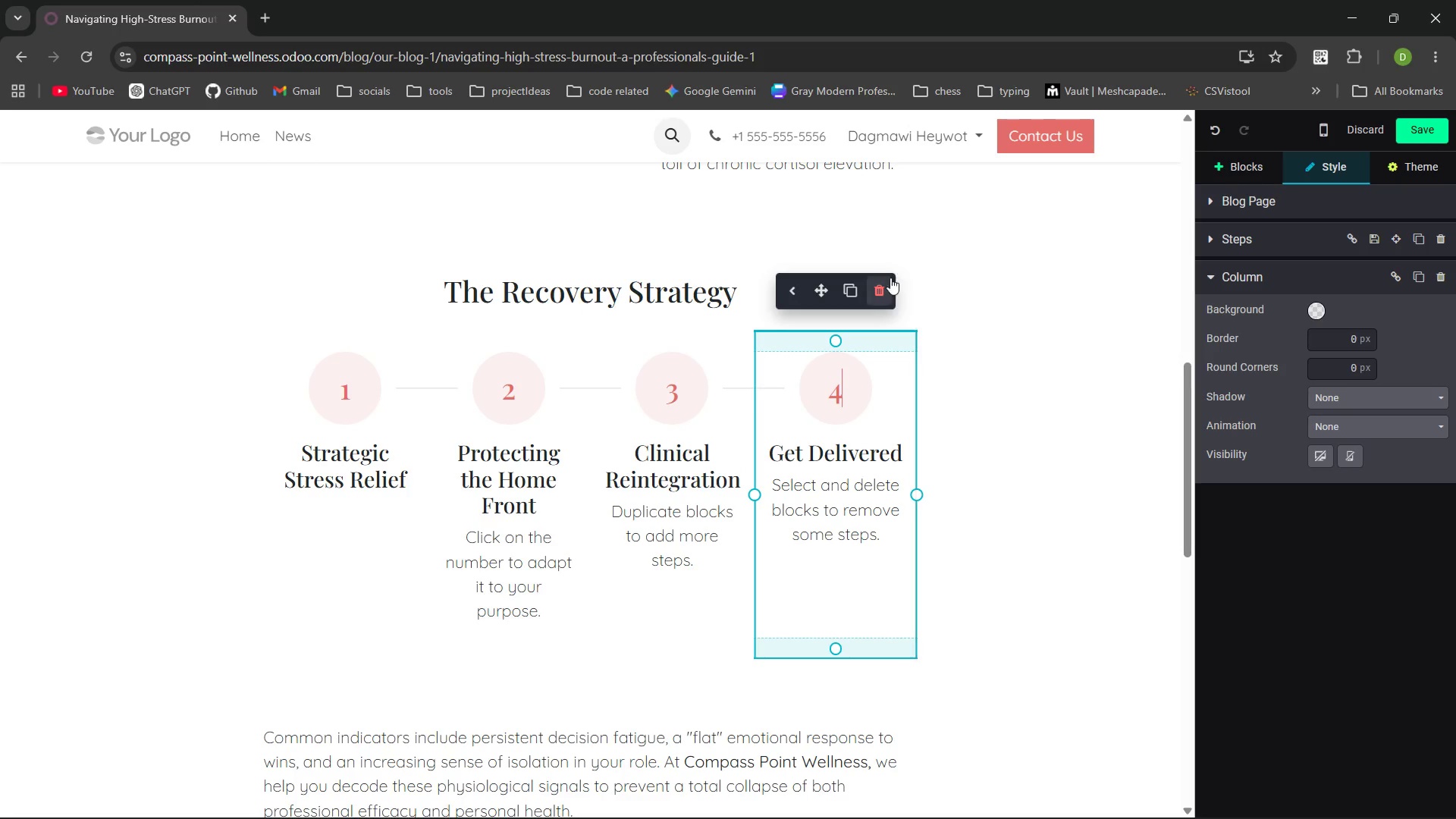 
left_click([880, 291])
 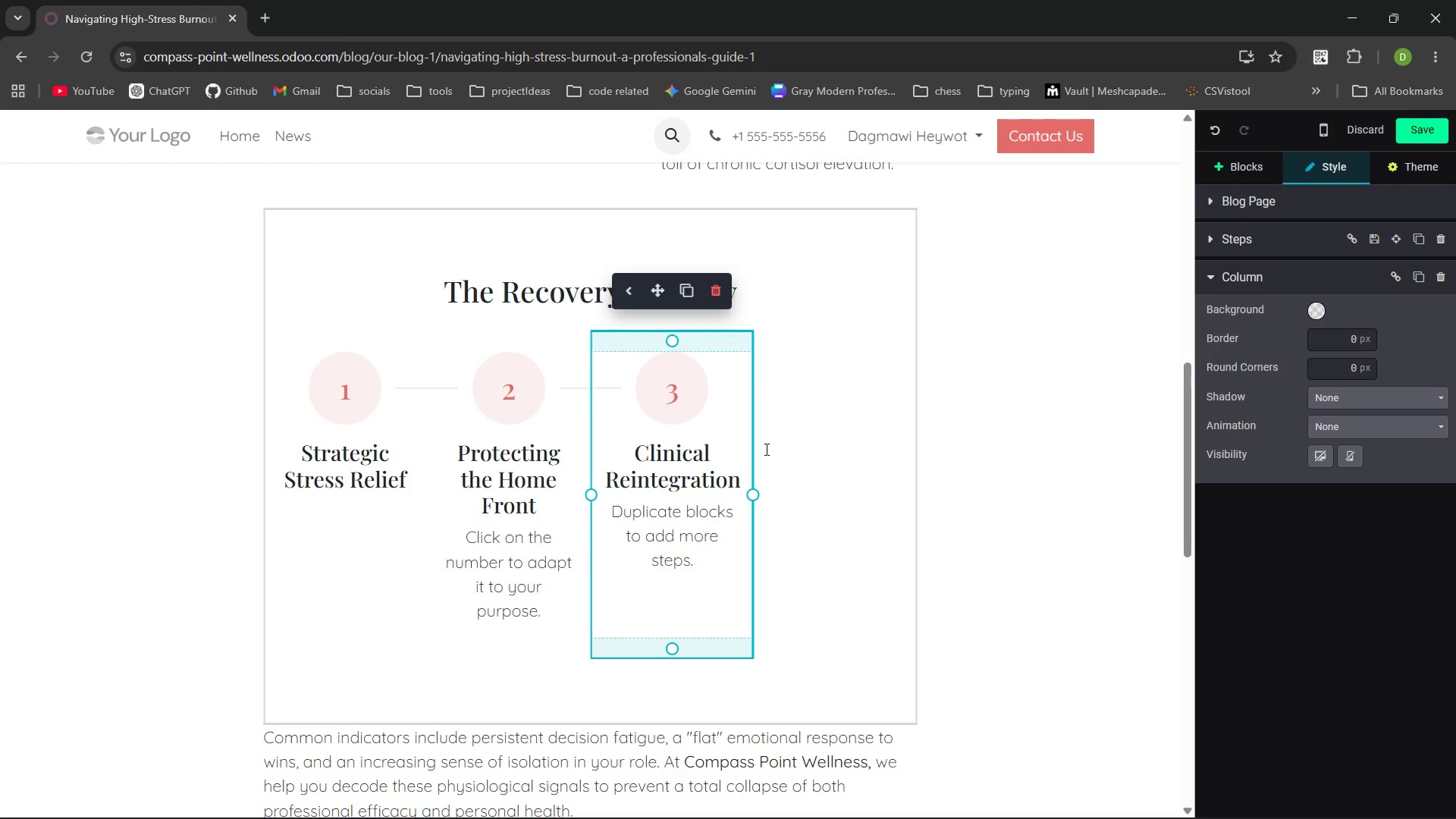 
left_click_drag(start_coordinate=[754, 492], to_coordinate=[911, 407])
 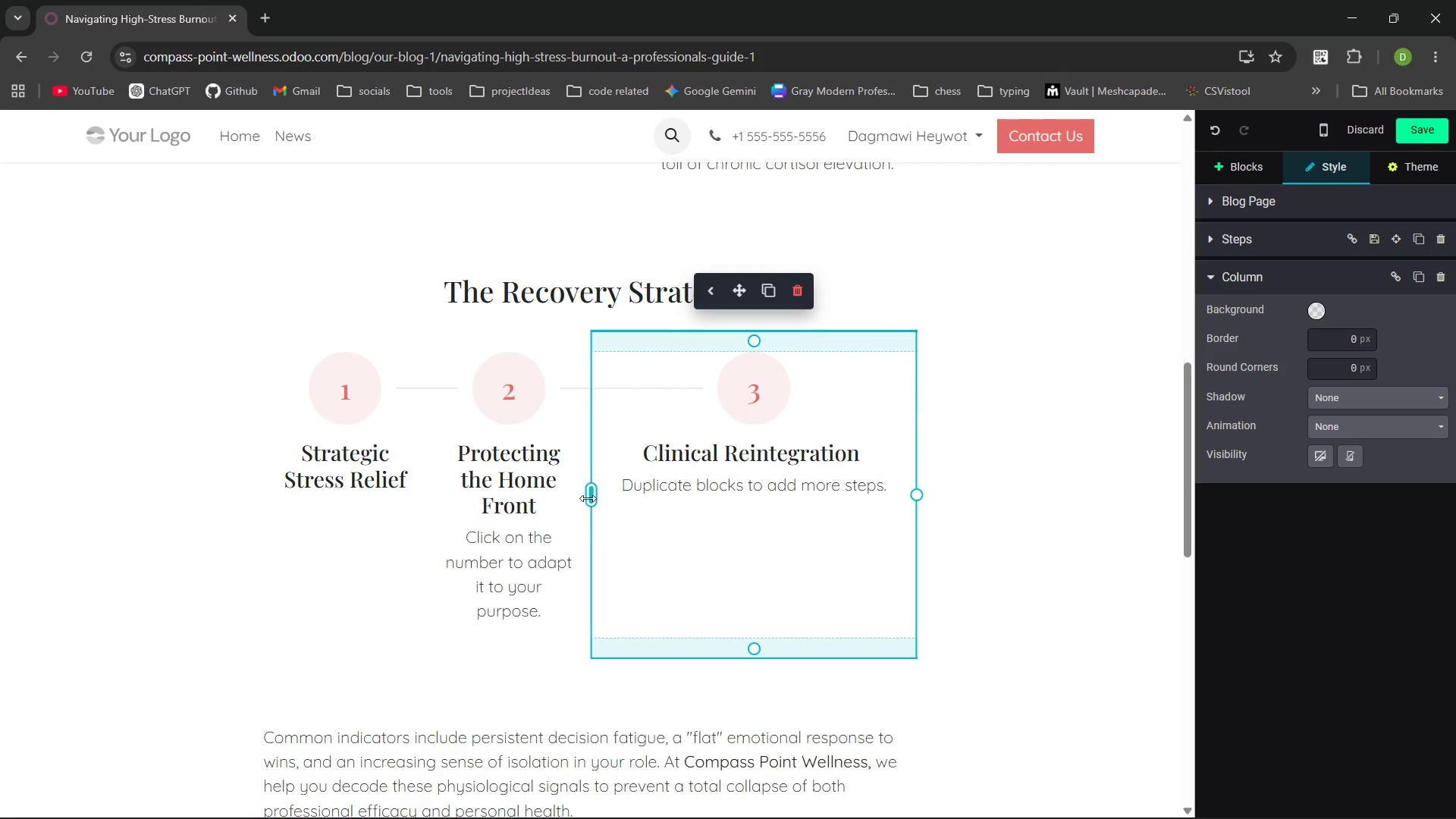 
left_click_drag(start_coordinate=[591, 497], to_coordinate=[734, 471])
 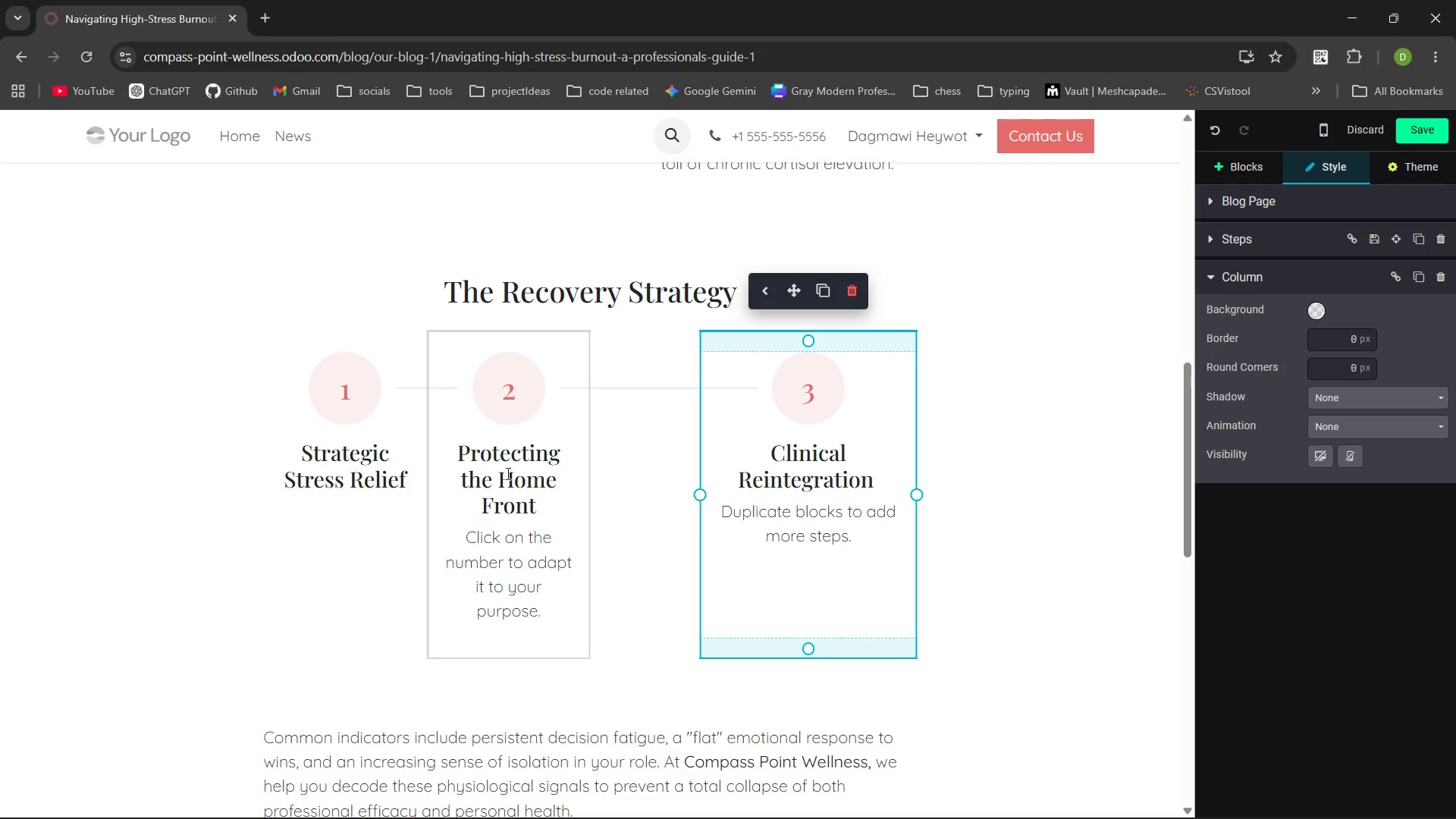 
left_click([516, 474])
 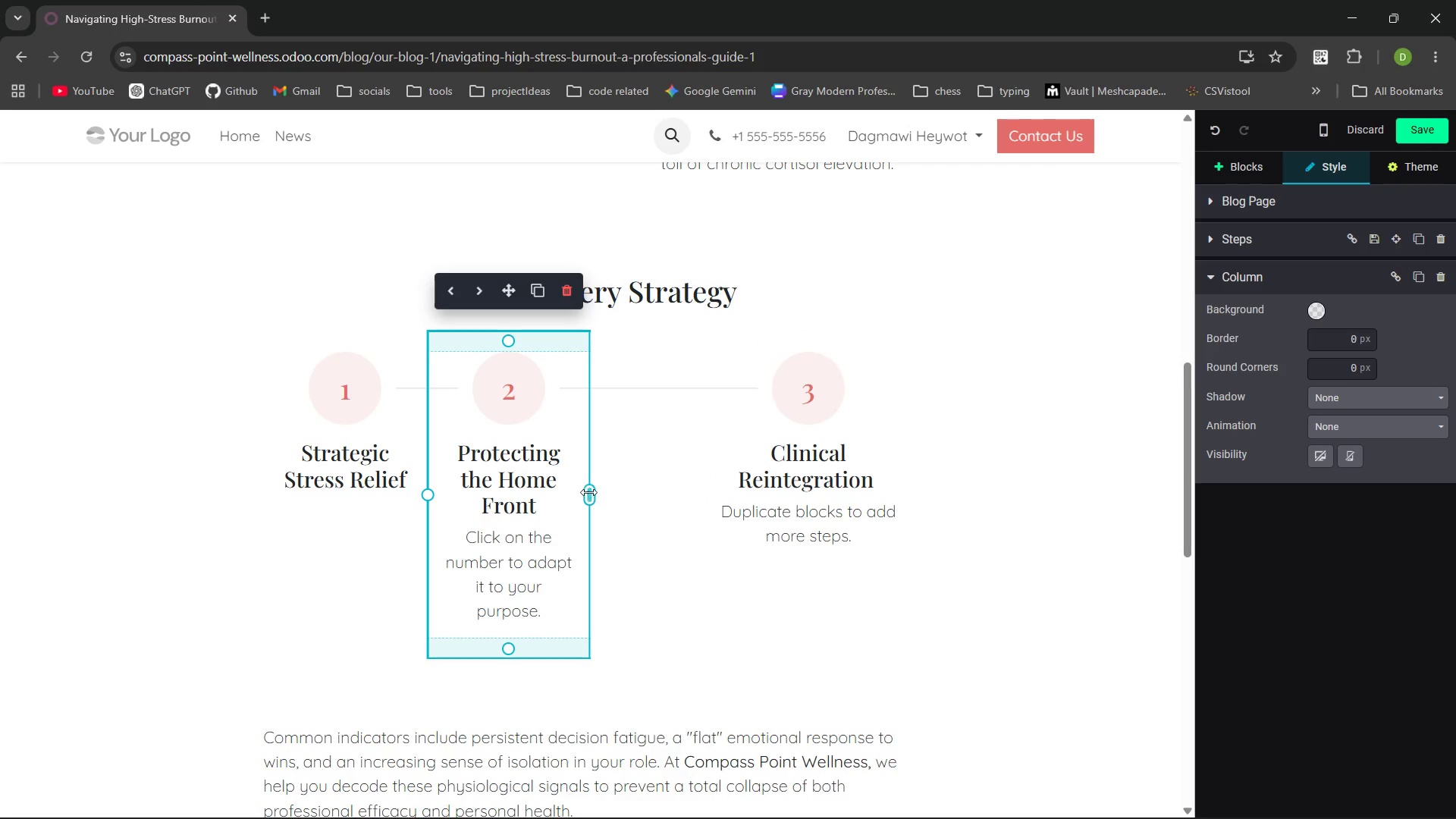 
left_click_drag(start_coordinate=[592, 492], to_coordinate=[591, 472])
 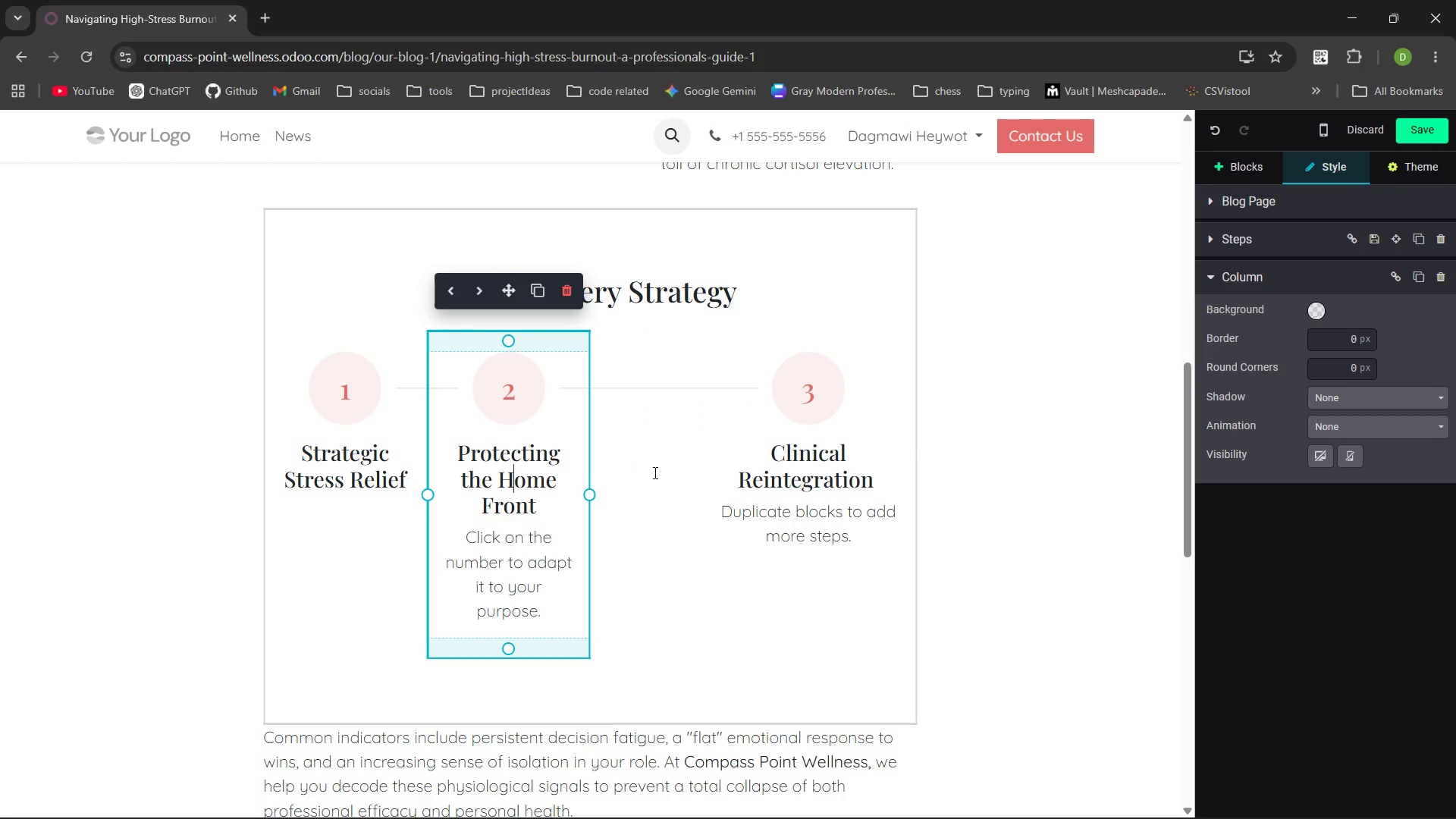 
left_click([654, 472])
 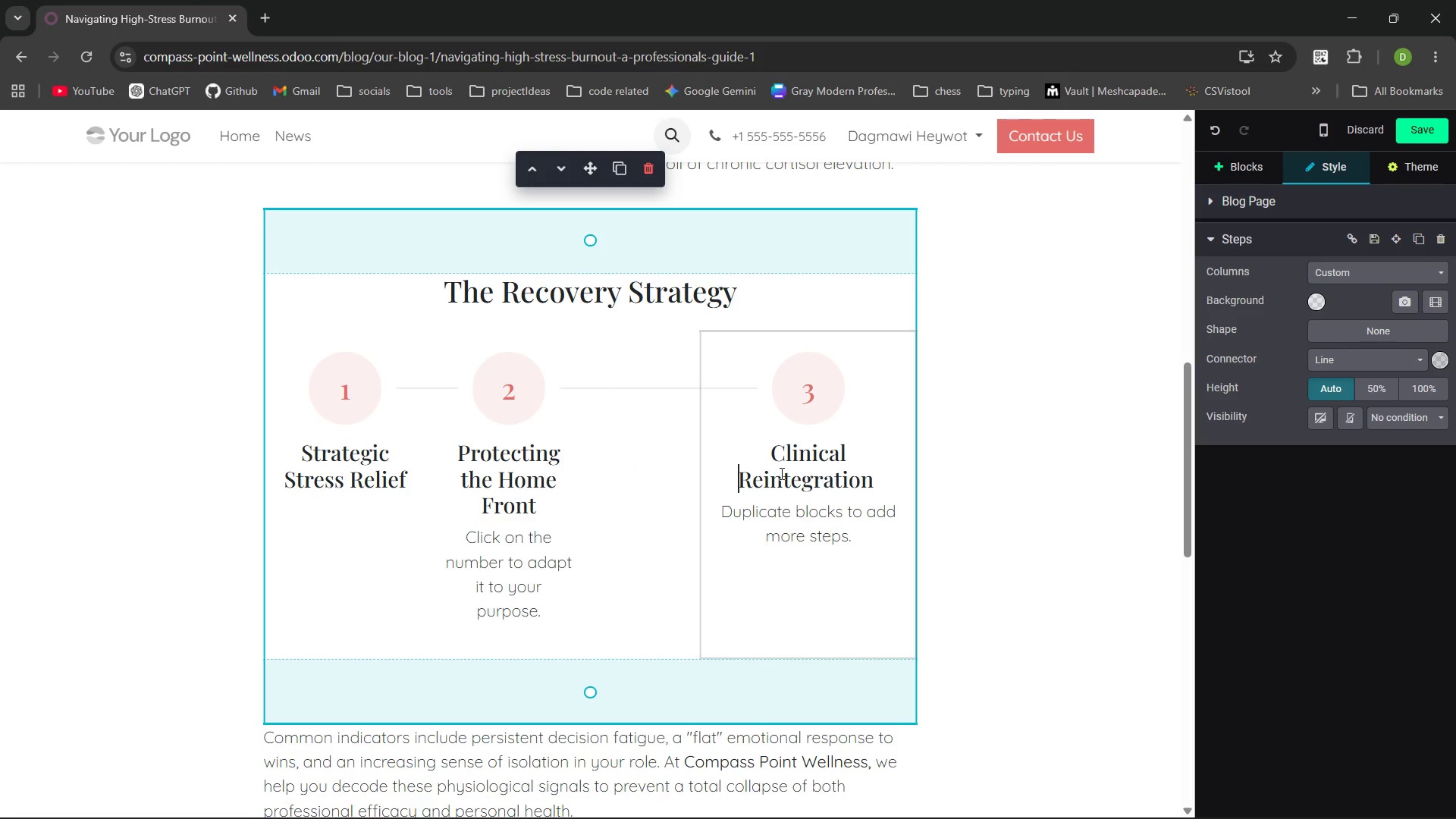 
left_click([821, 474])
 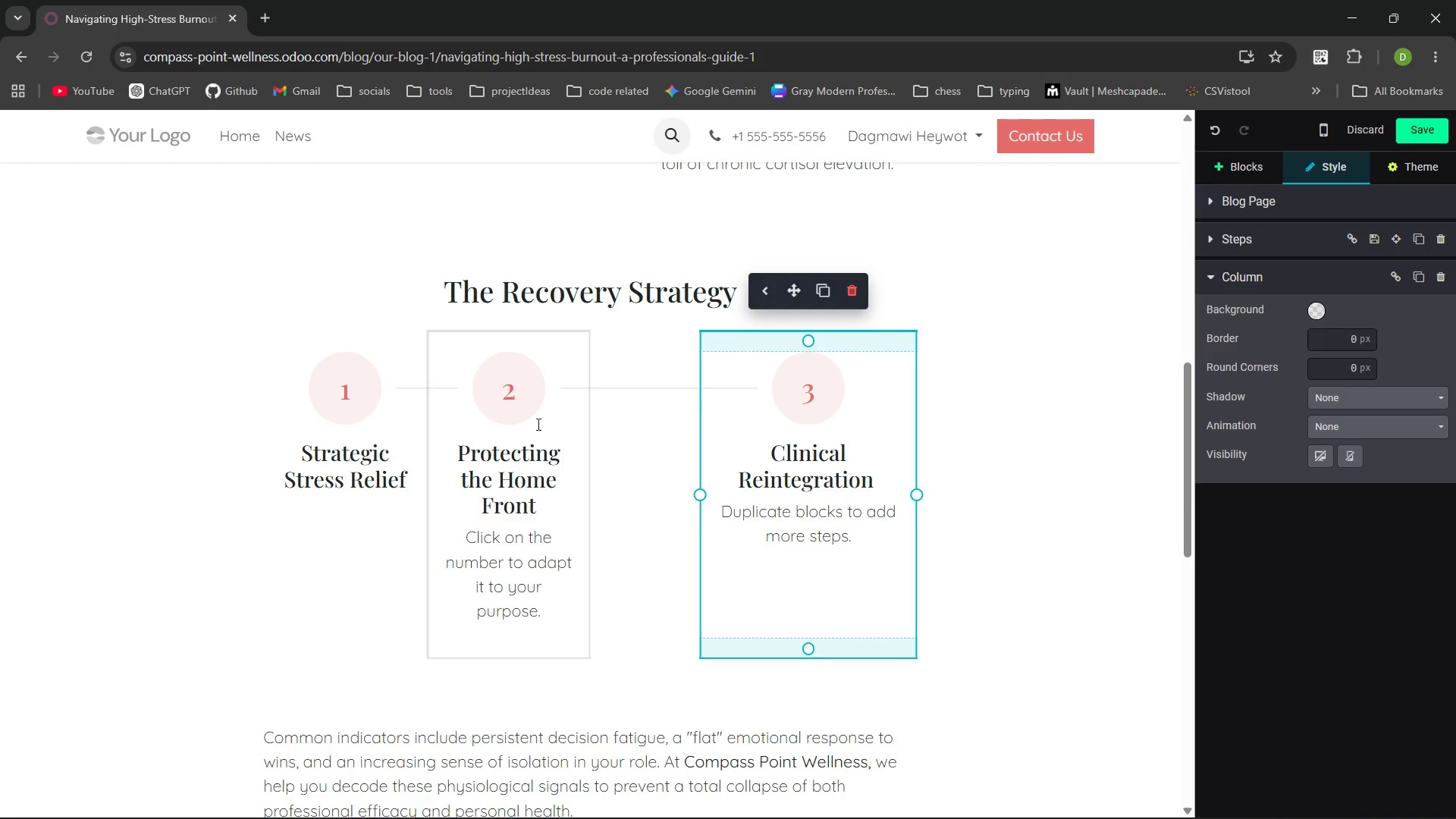 
left_click([529, 422])
 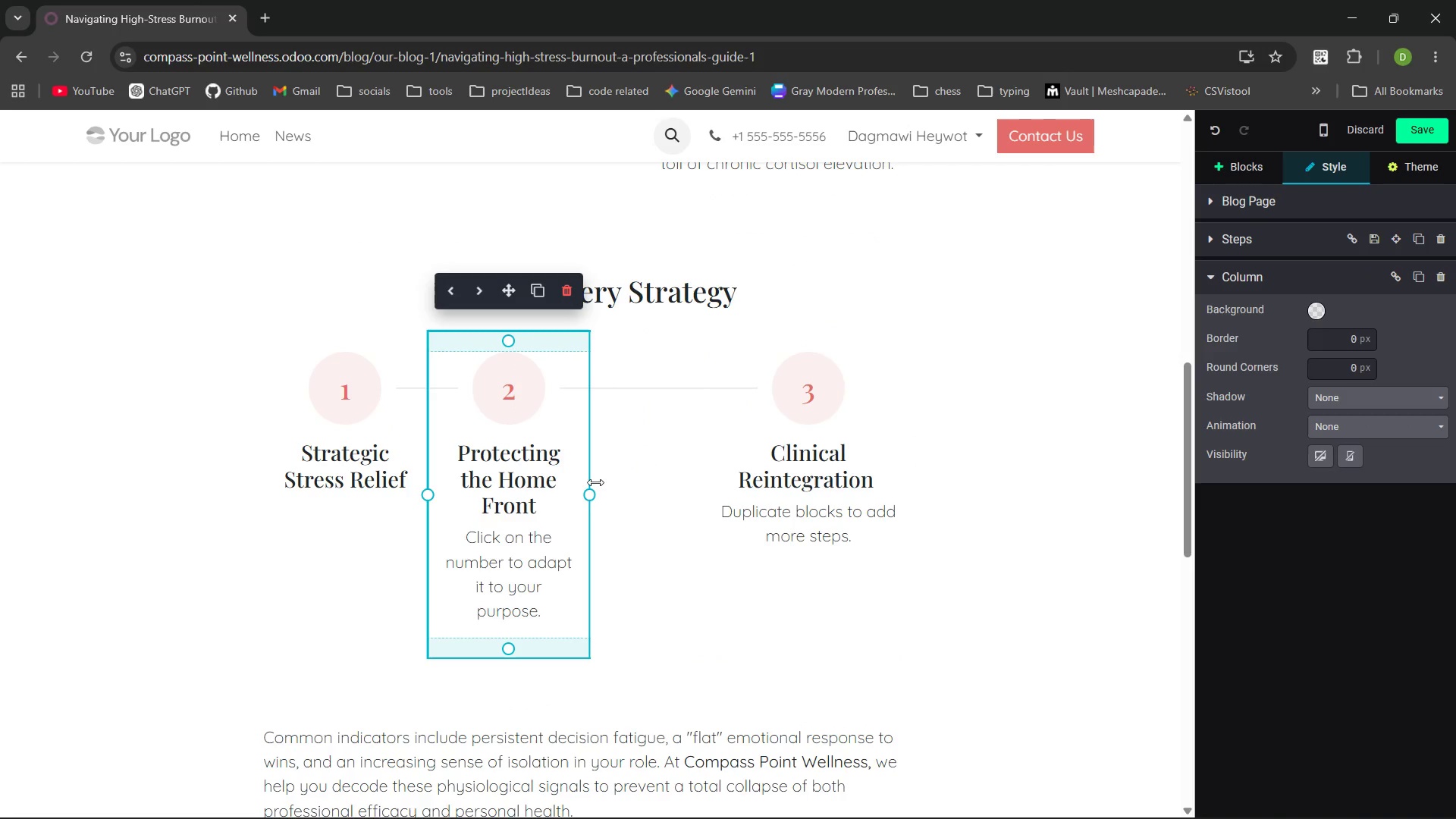 
left_click_drag(start_coordinate=[589, 493], to_coordinate=[677, 470])
 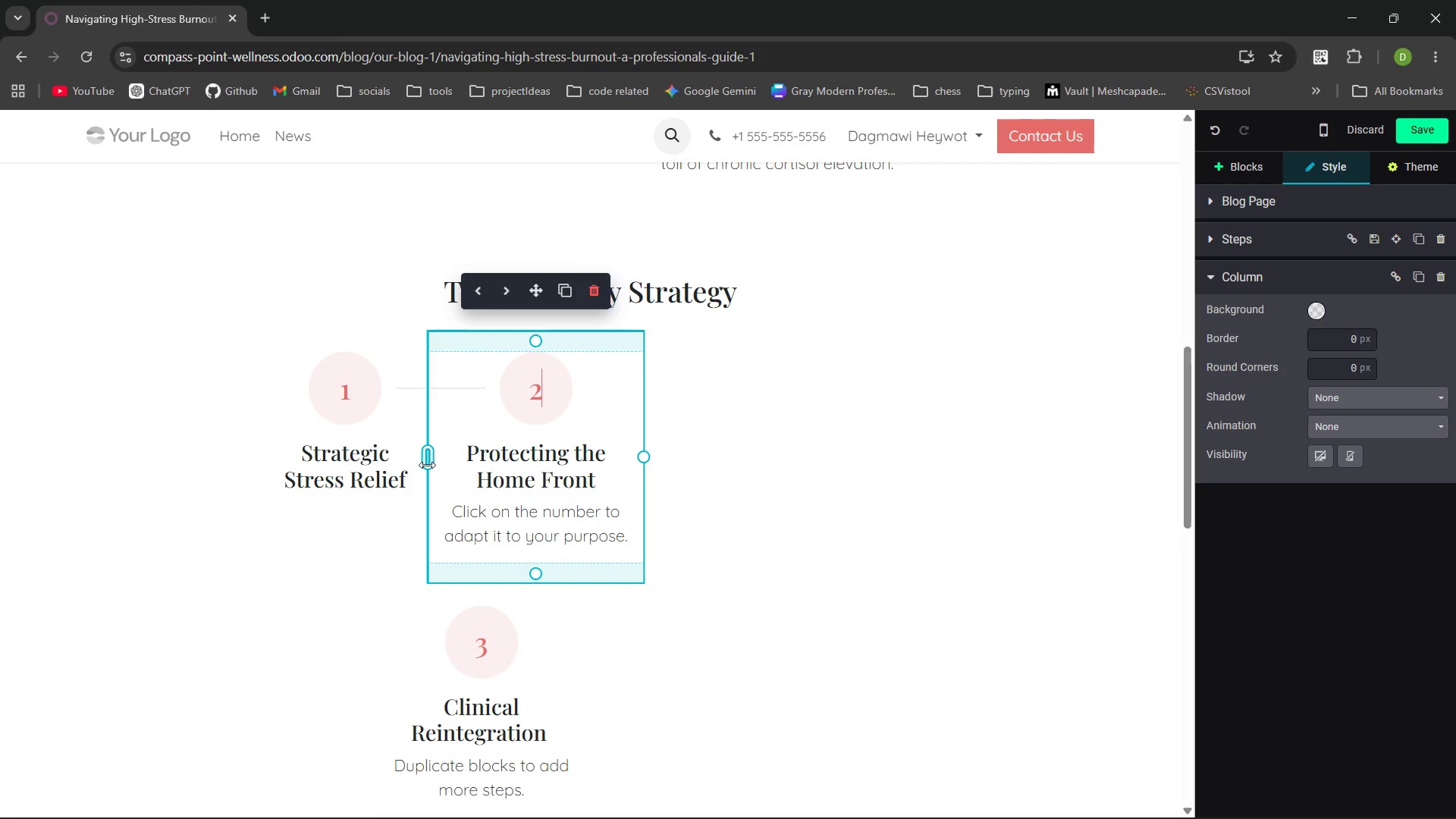 
left_click_drag(start_coordinate=[428, 463], to_coordinate=[519, 467])
 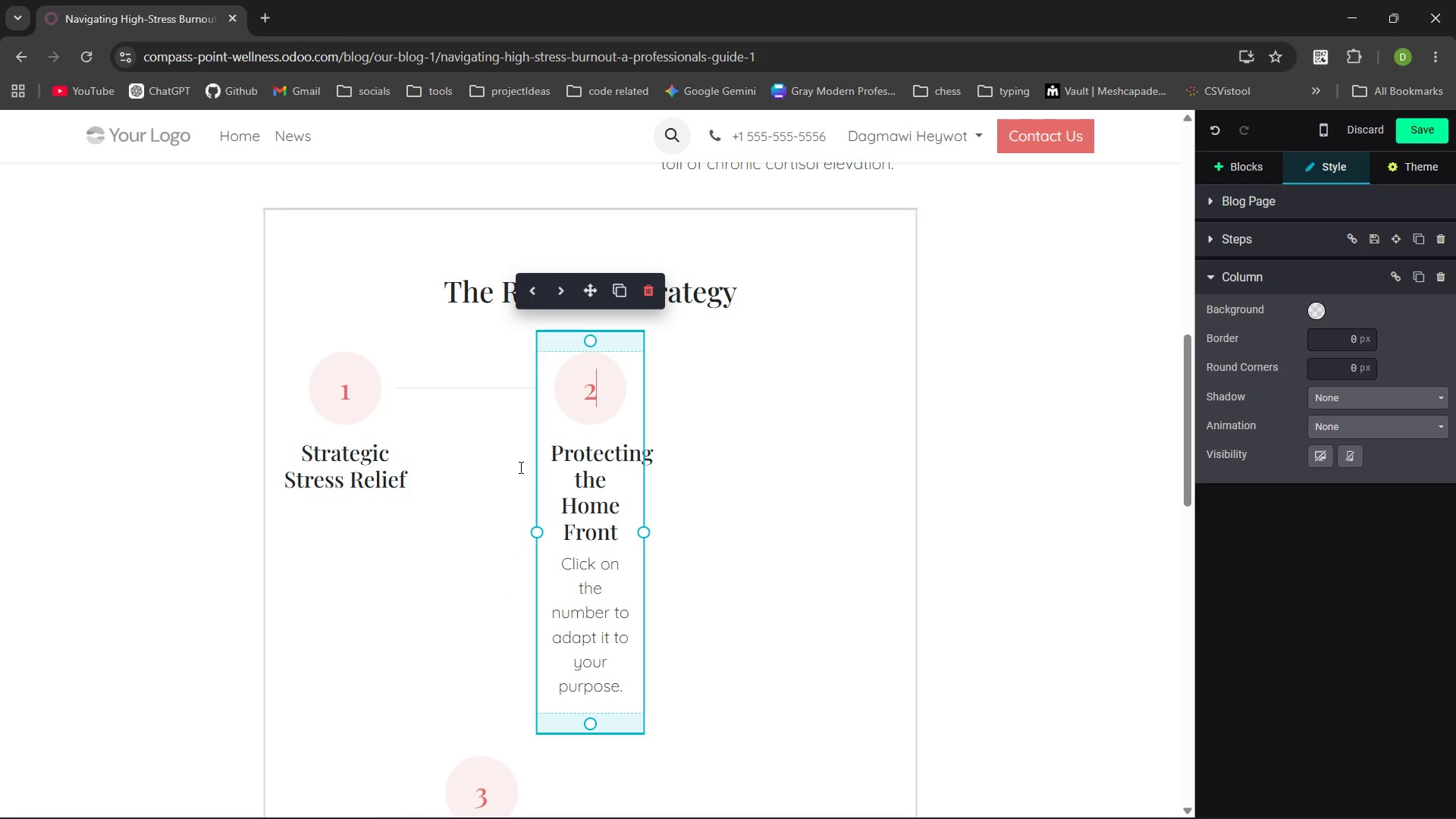 
key(Control+Z)
 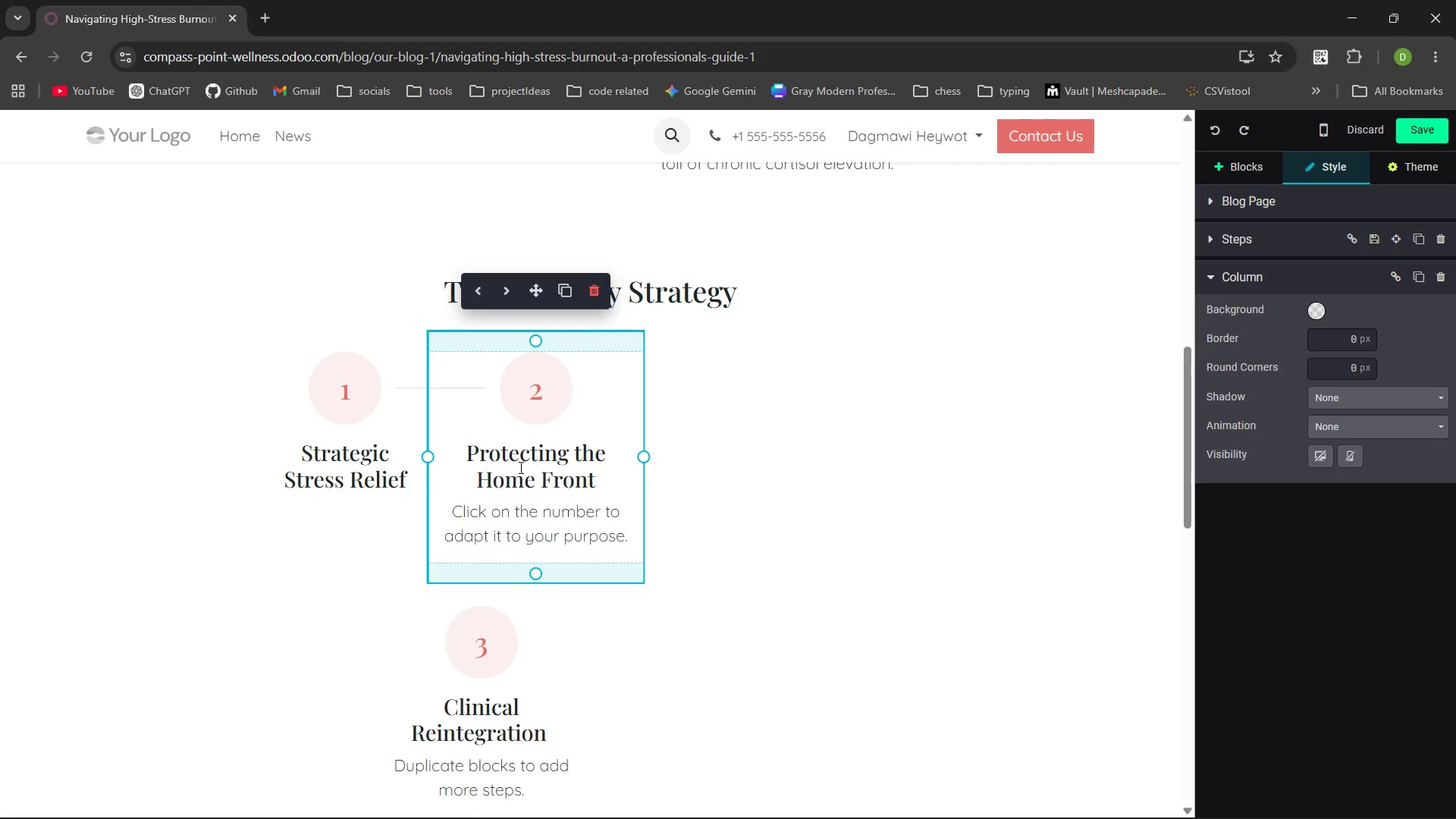 
key(Control+Z)
 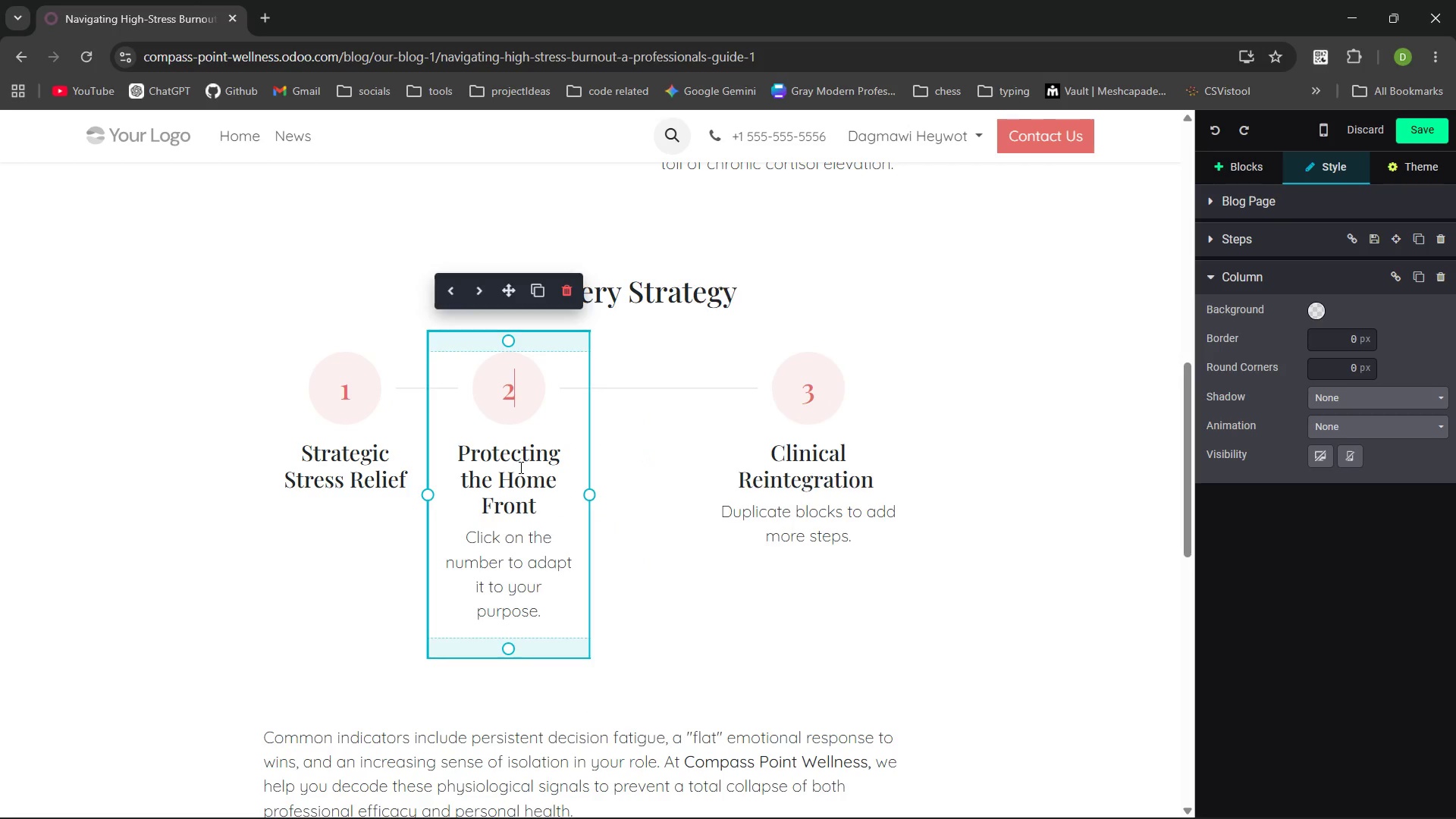 
key(Control+Z)
 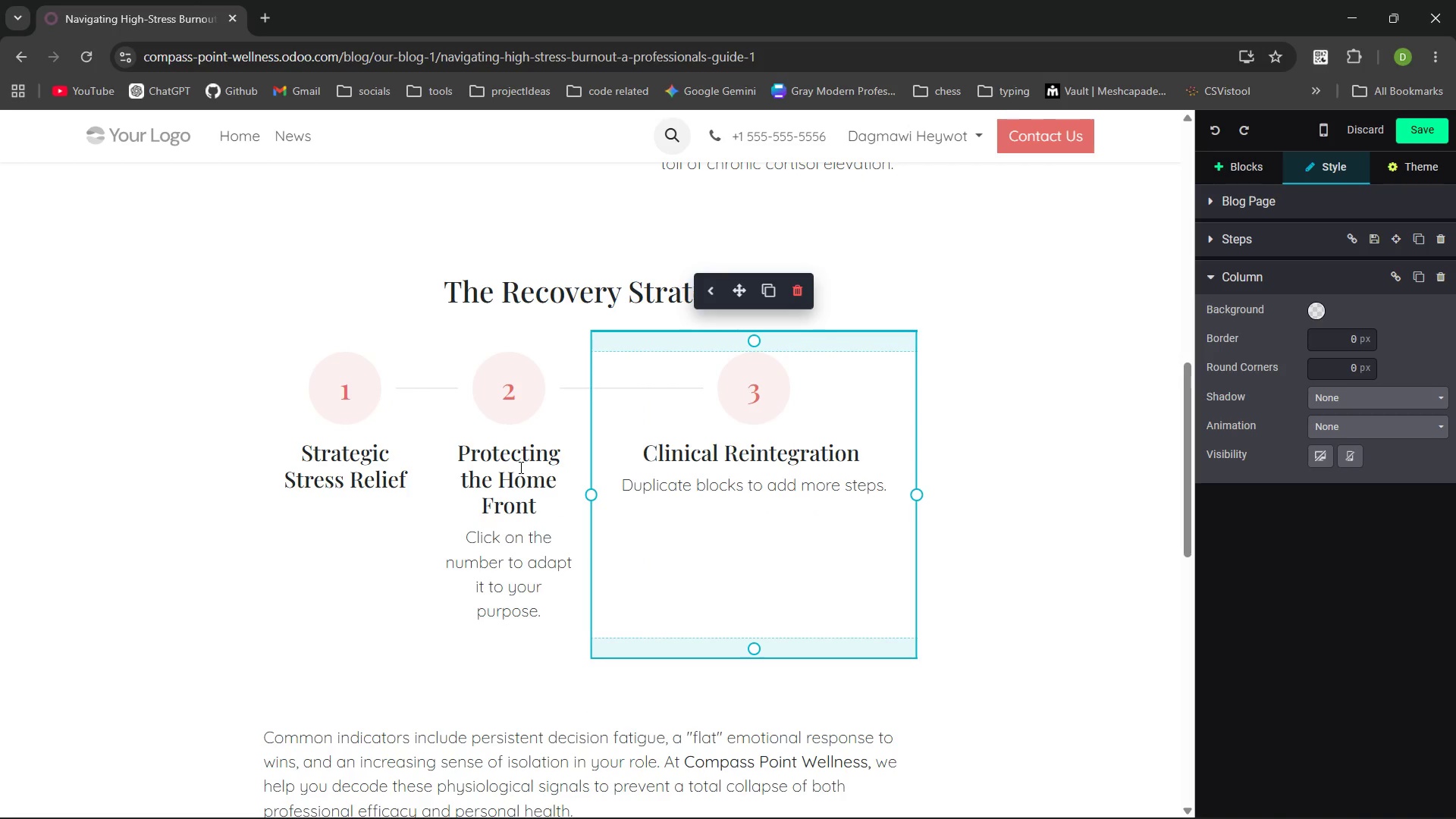 
key(Control+Z)
 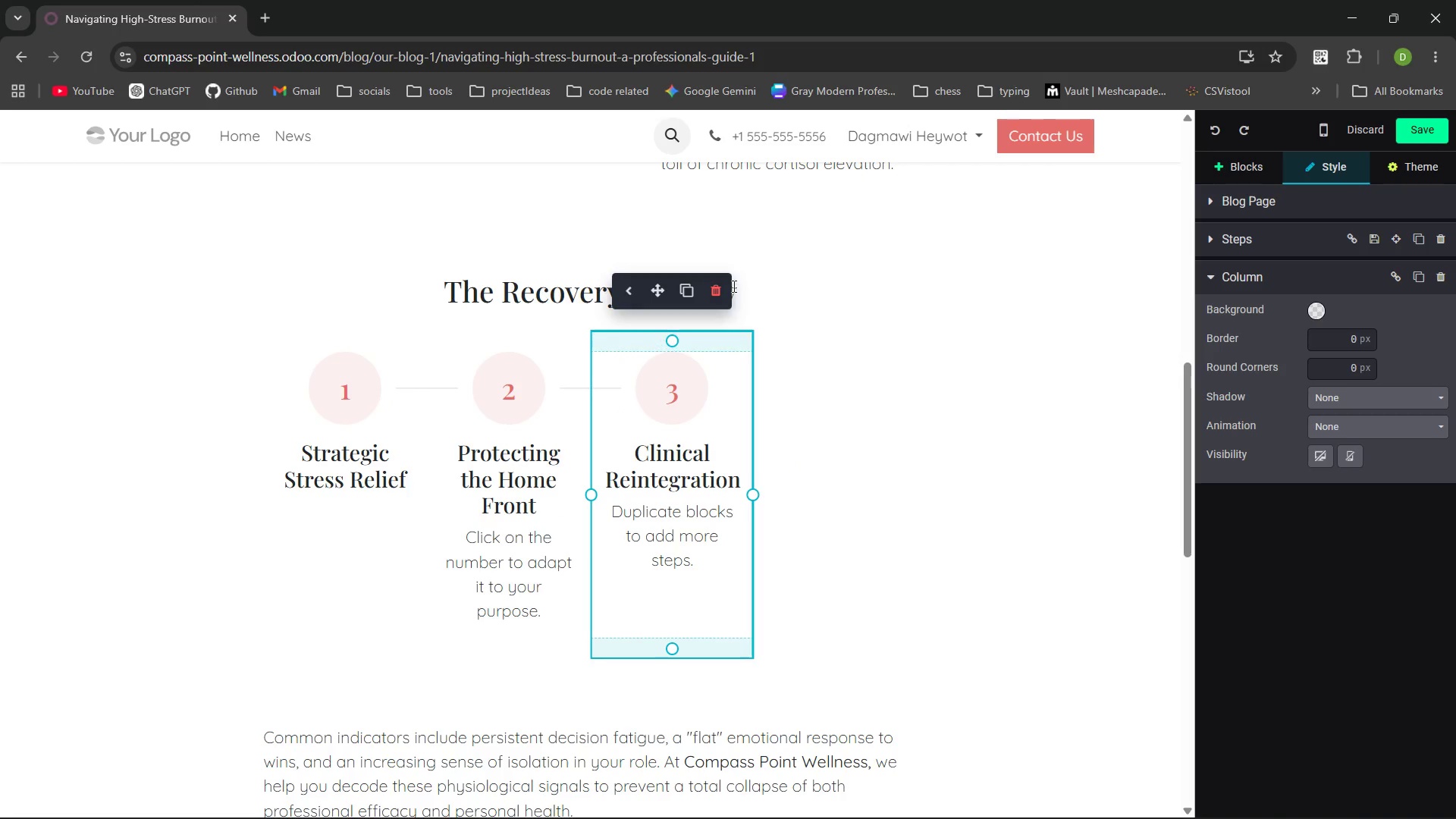 
left_click([809, 322])
 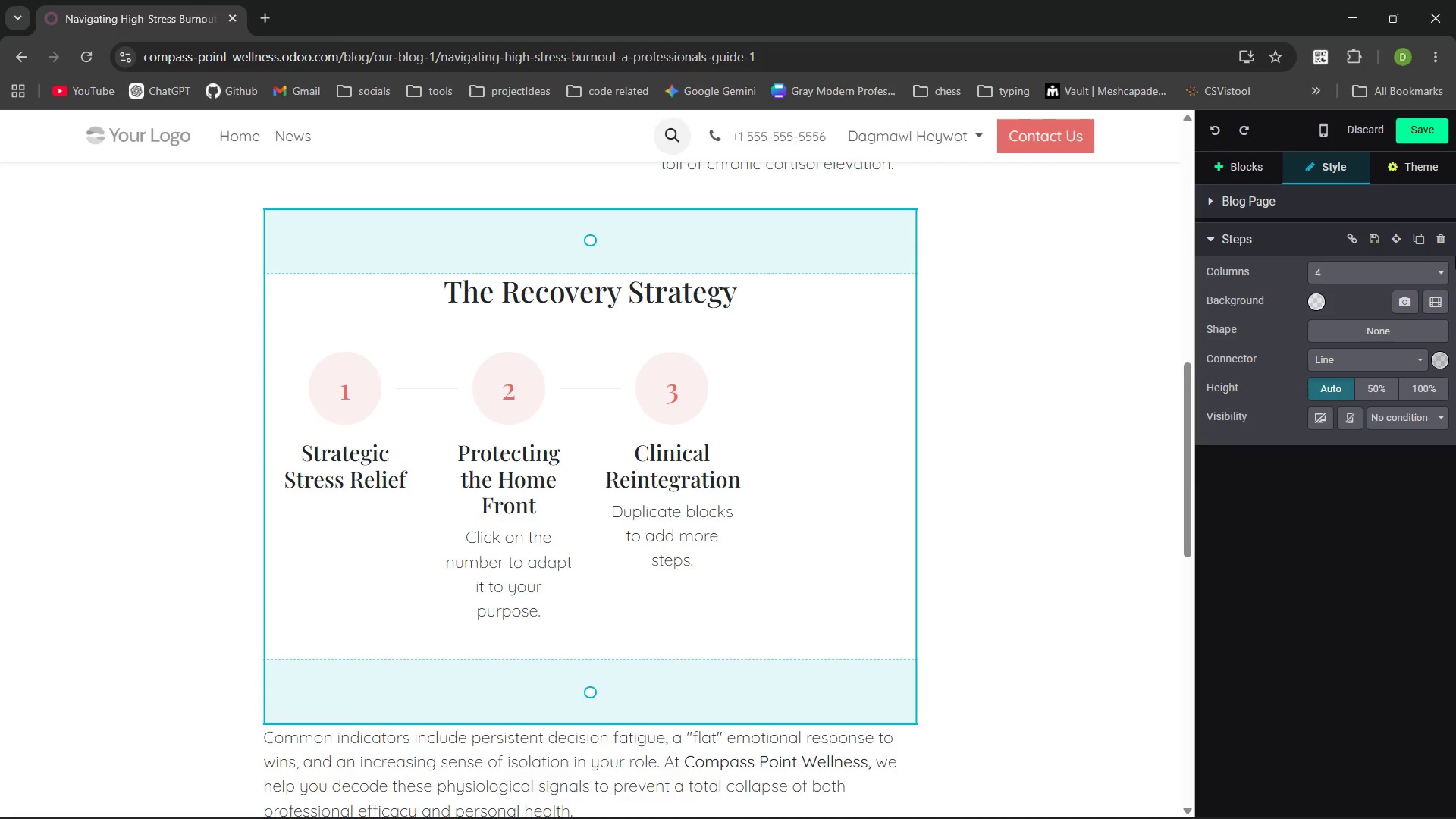 
left_click([1430, 274])
 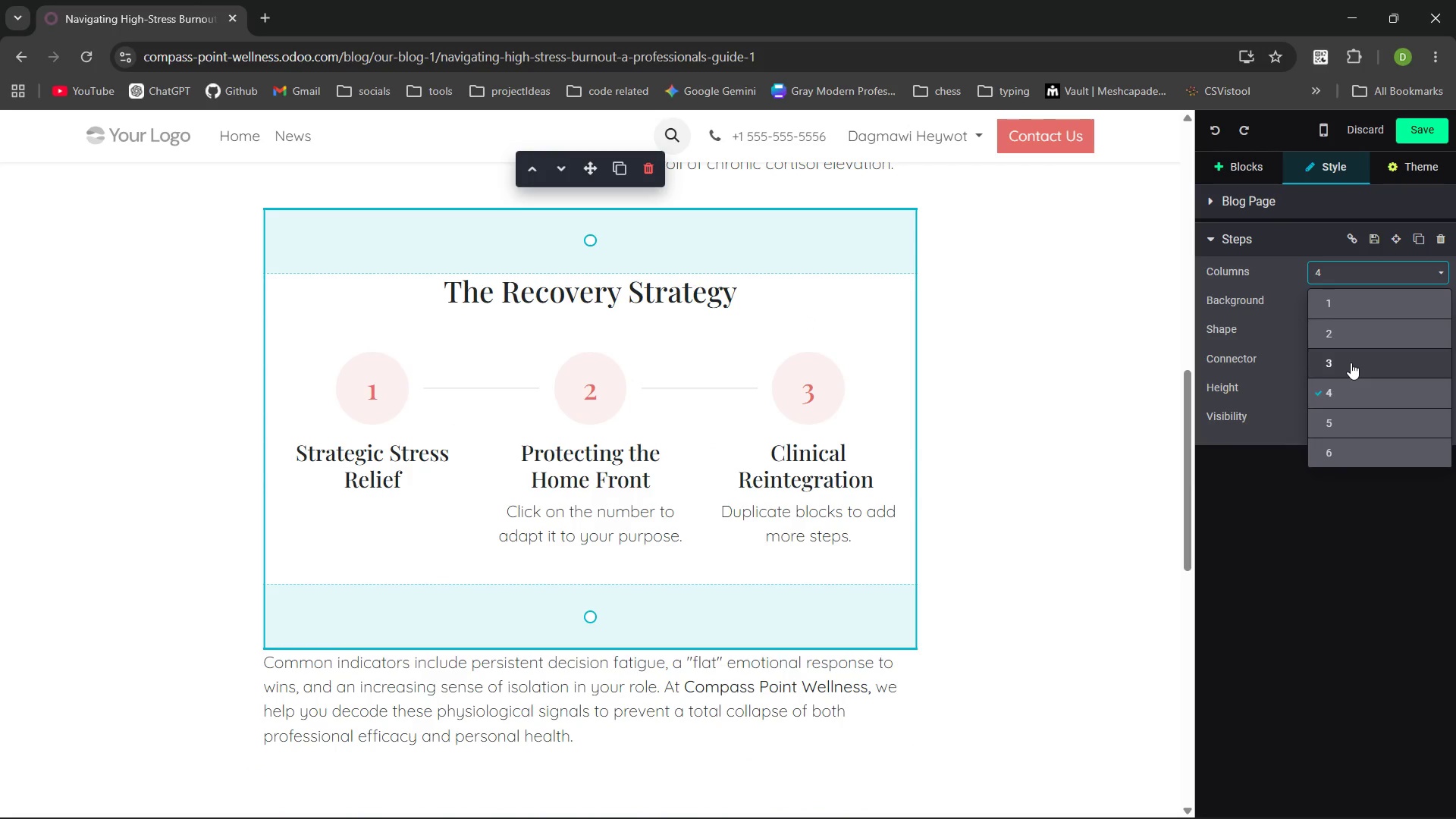 
left_click([1351, 362])
 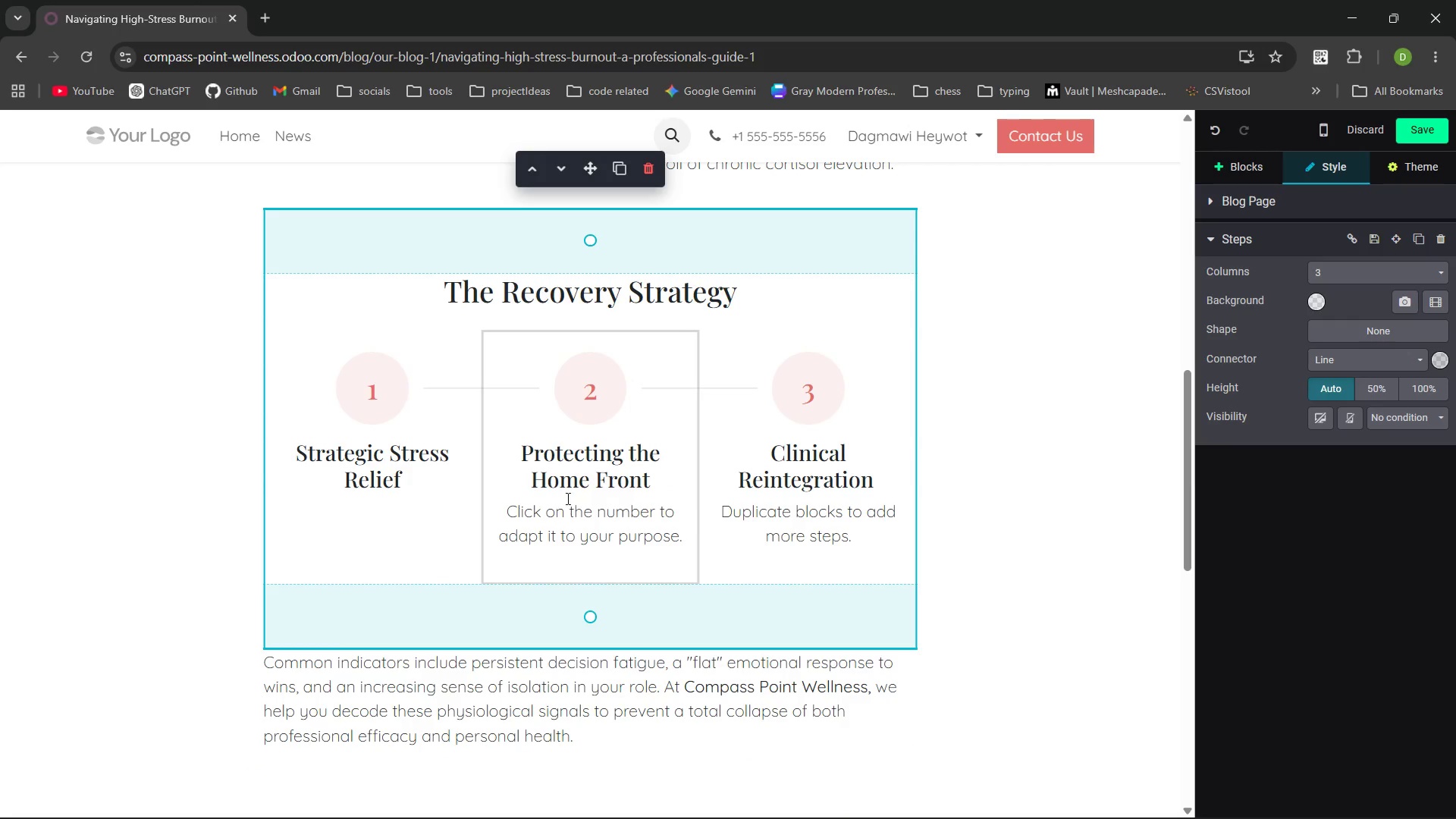 
left_click([566, 489])
 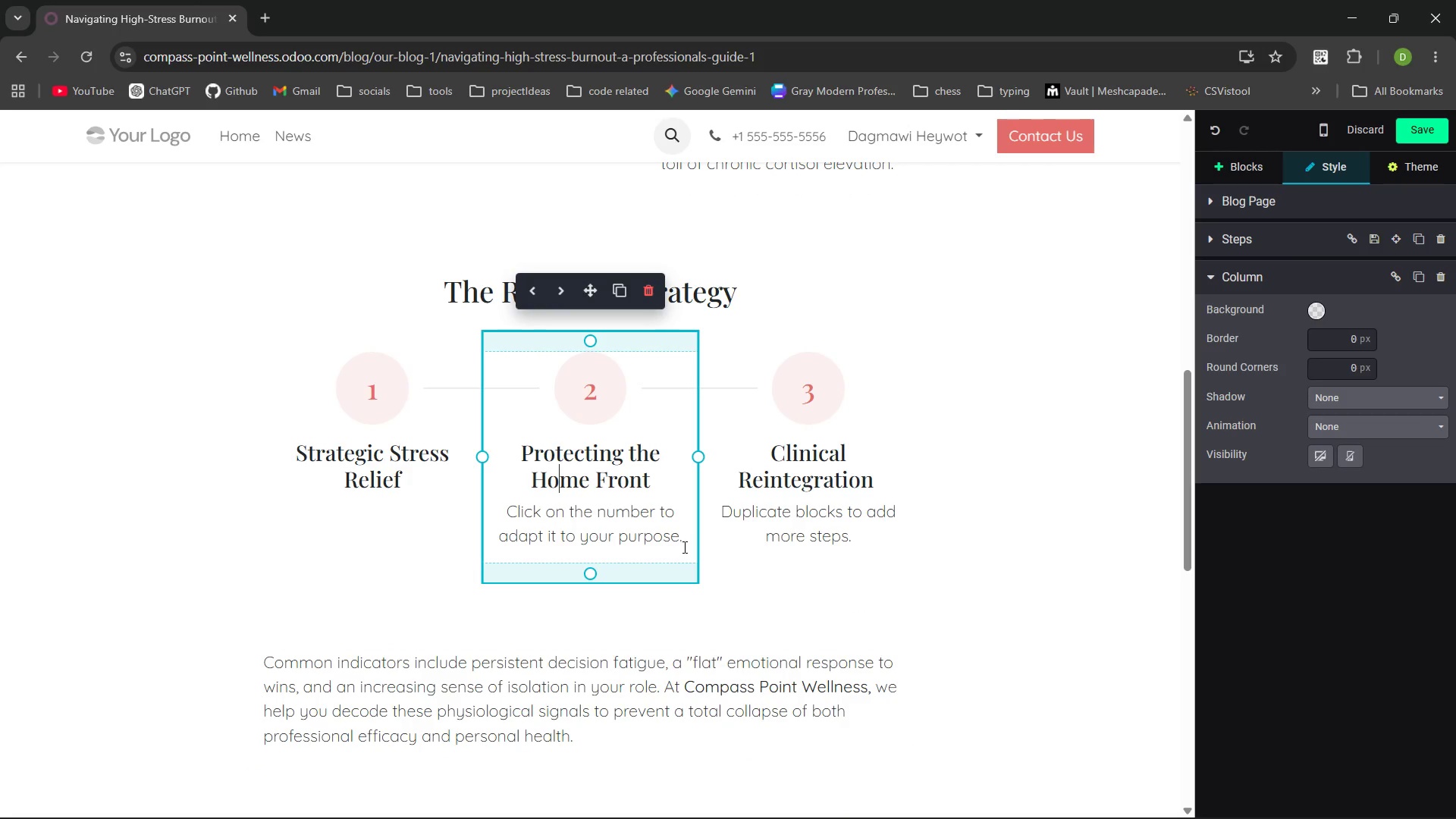 
left_click_drag(start_coordinate=[683, 540], to_coordinate=[512, 505])
 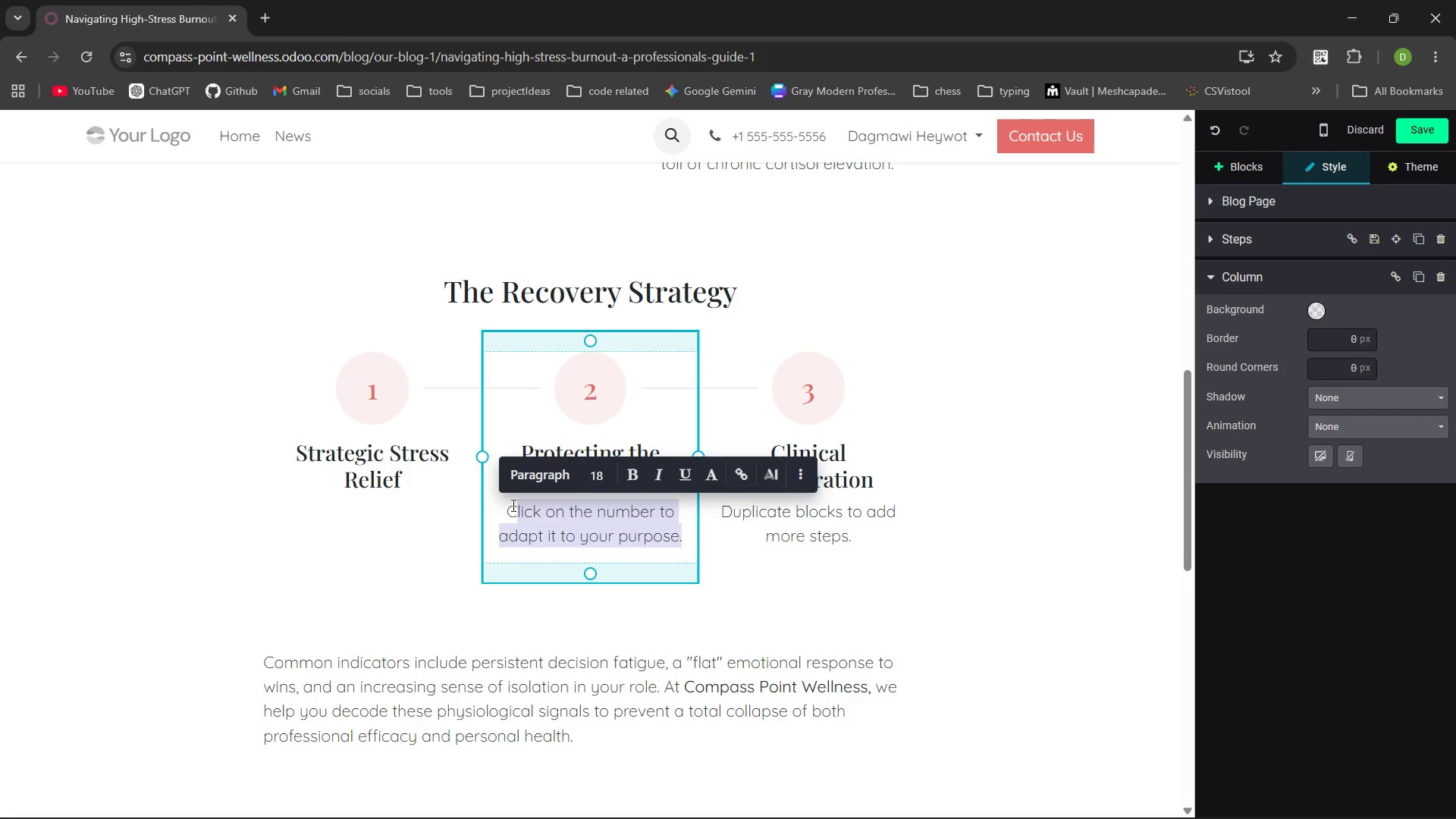 
key(Backspace)
 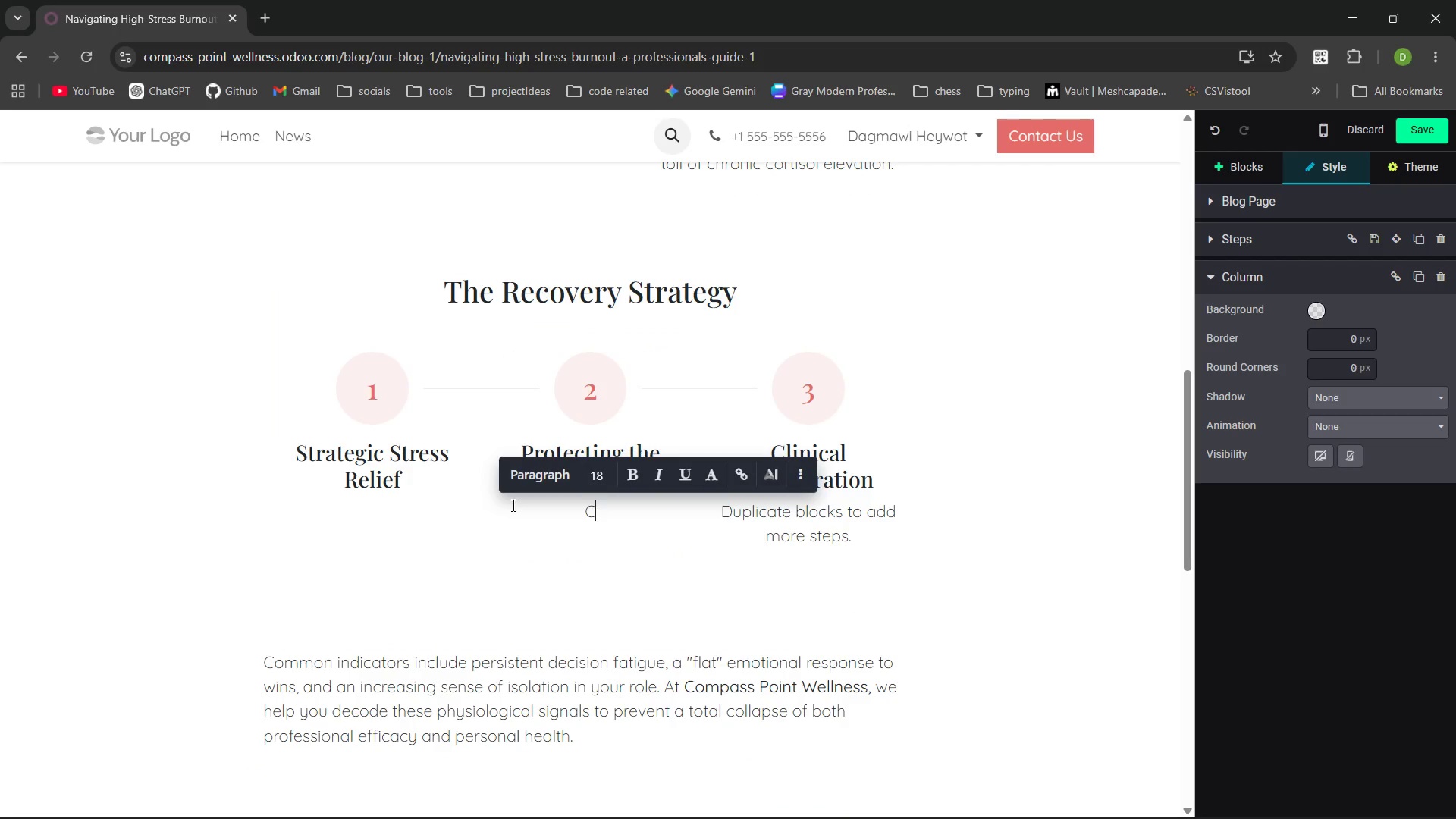 
key(Backspace)
 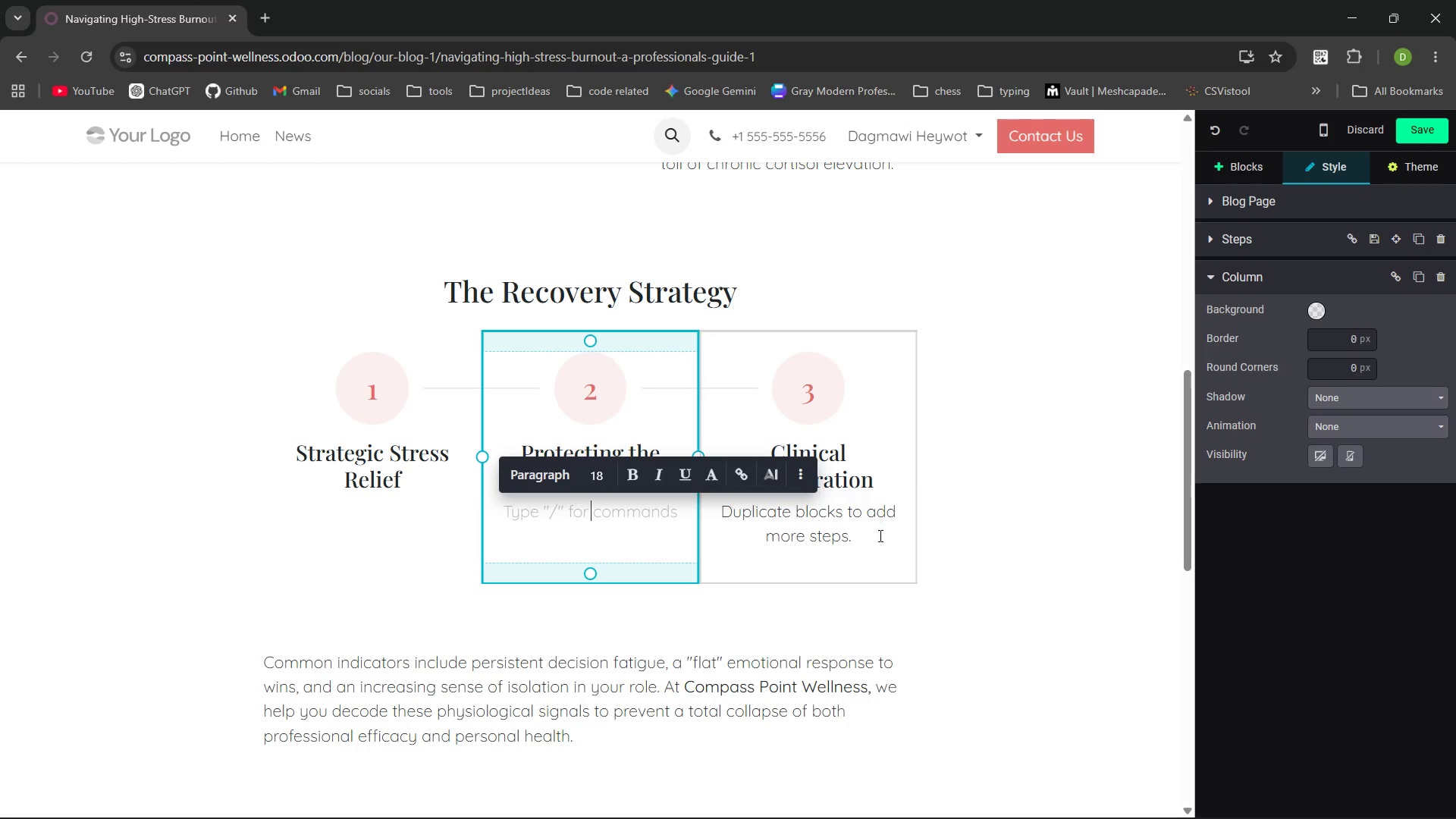 
left_click_drag(start_coordinate=[870, 548], to_coordinate=[723, 515])
 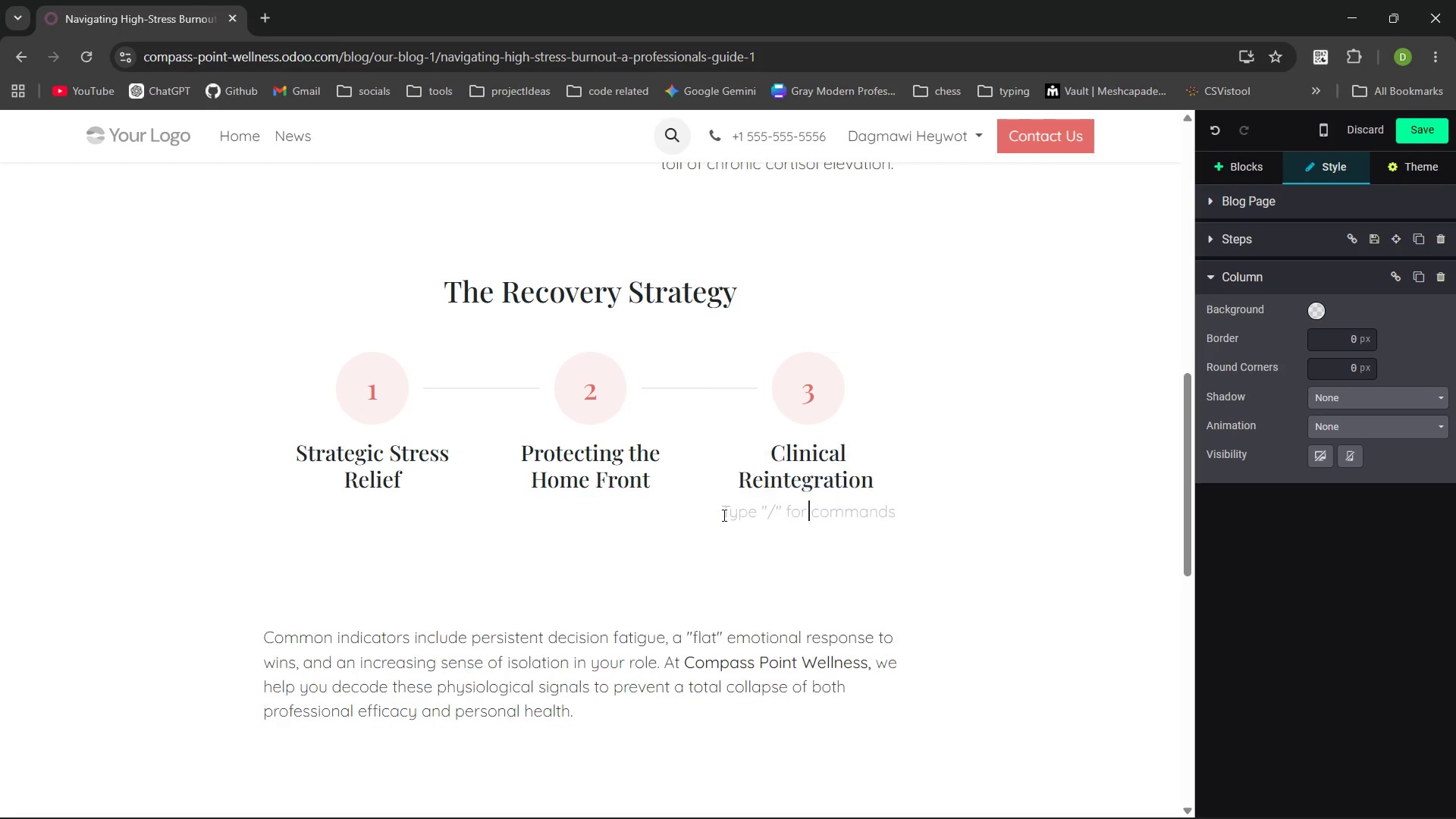 
key(Backspace)
 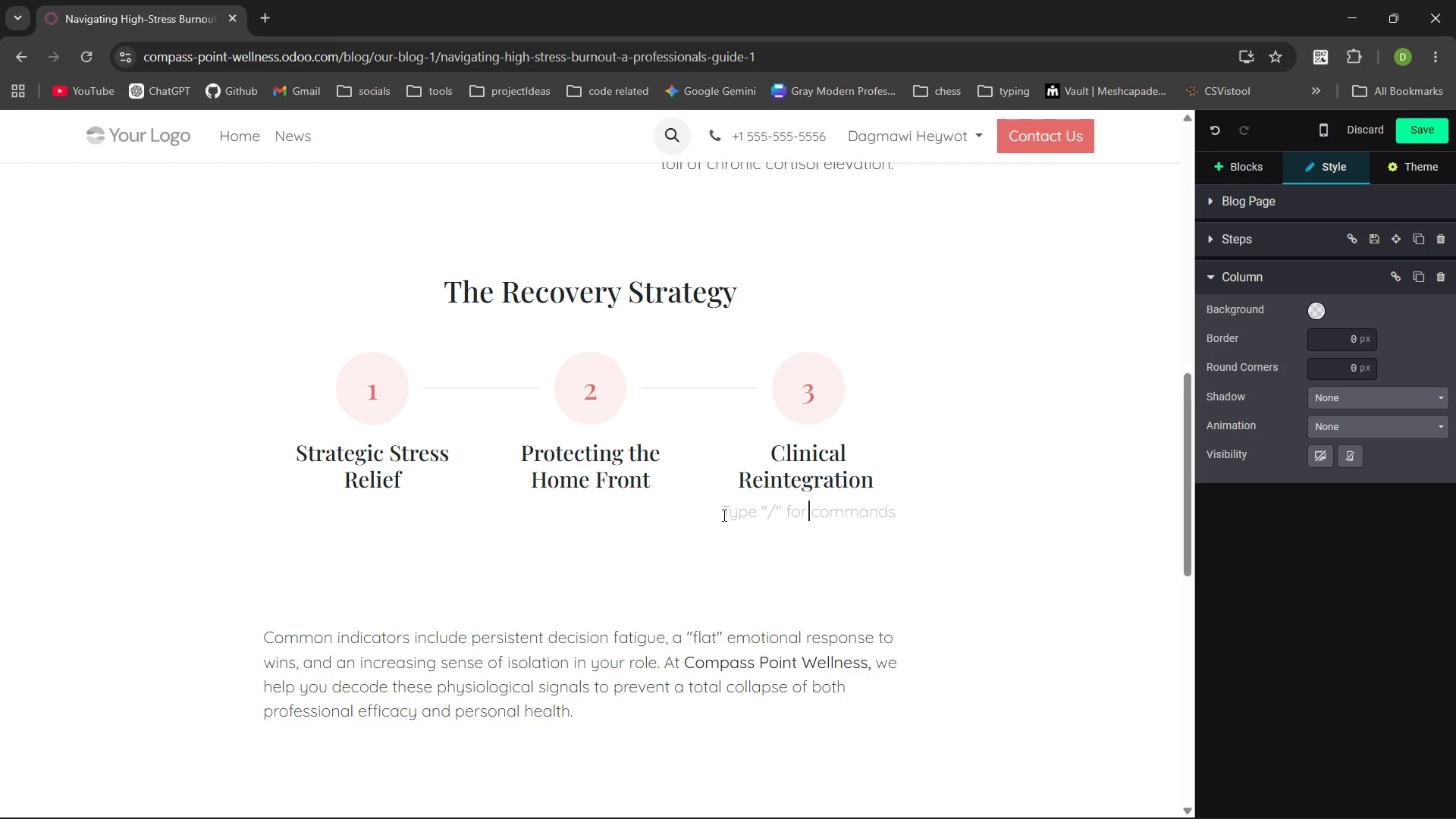 
wait(7.09)
 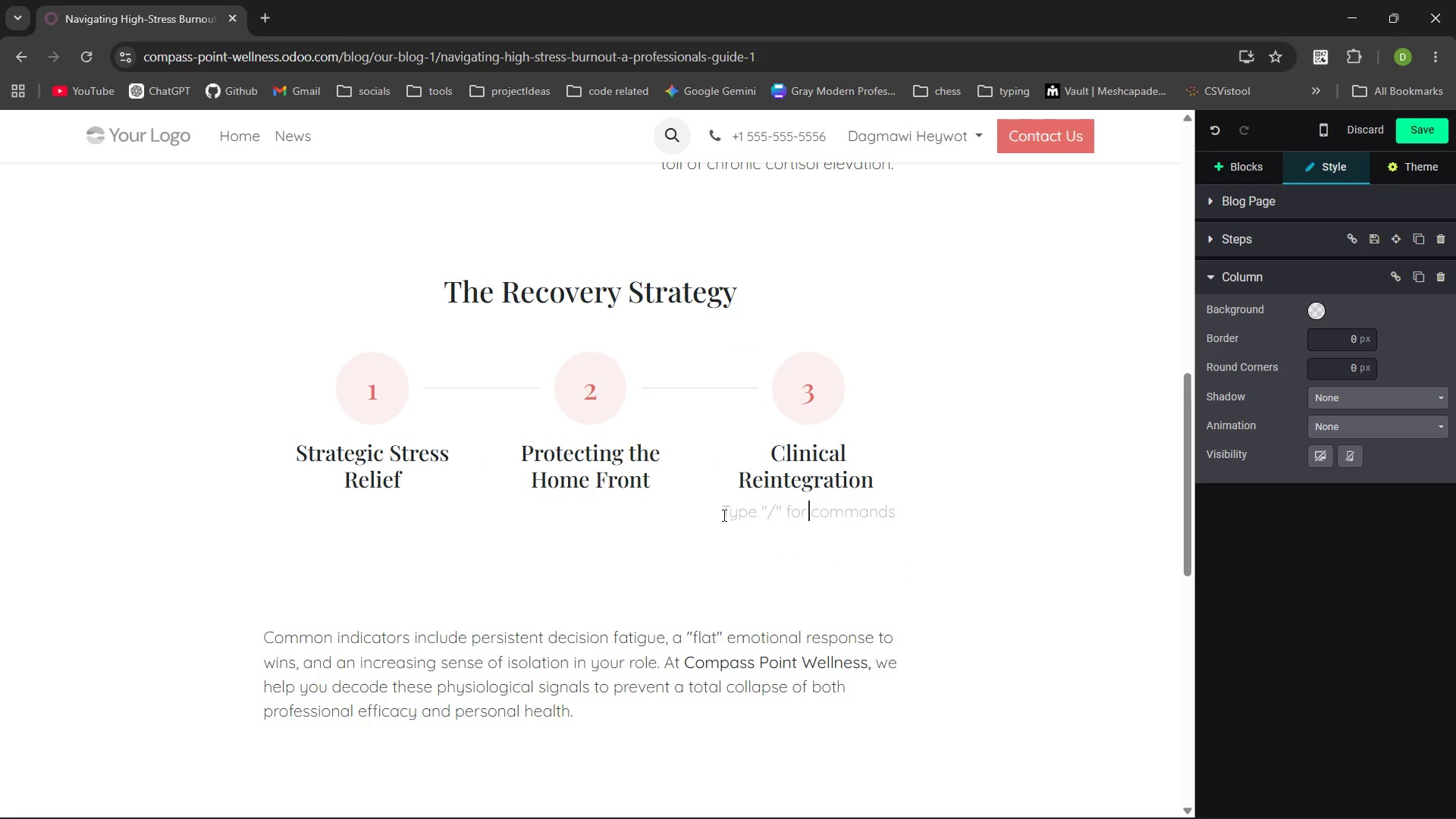 
left_click([755, 573])
 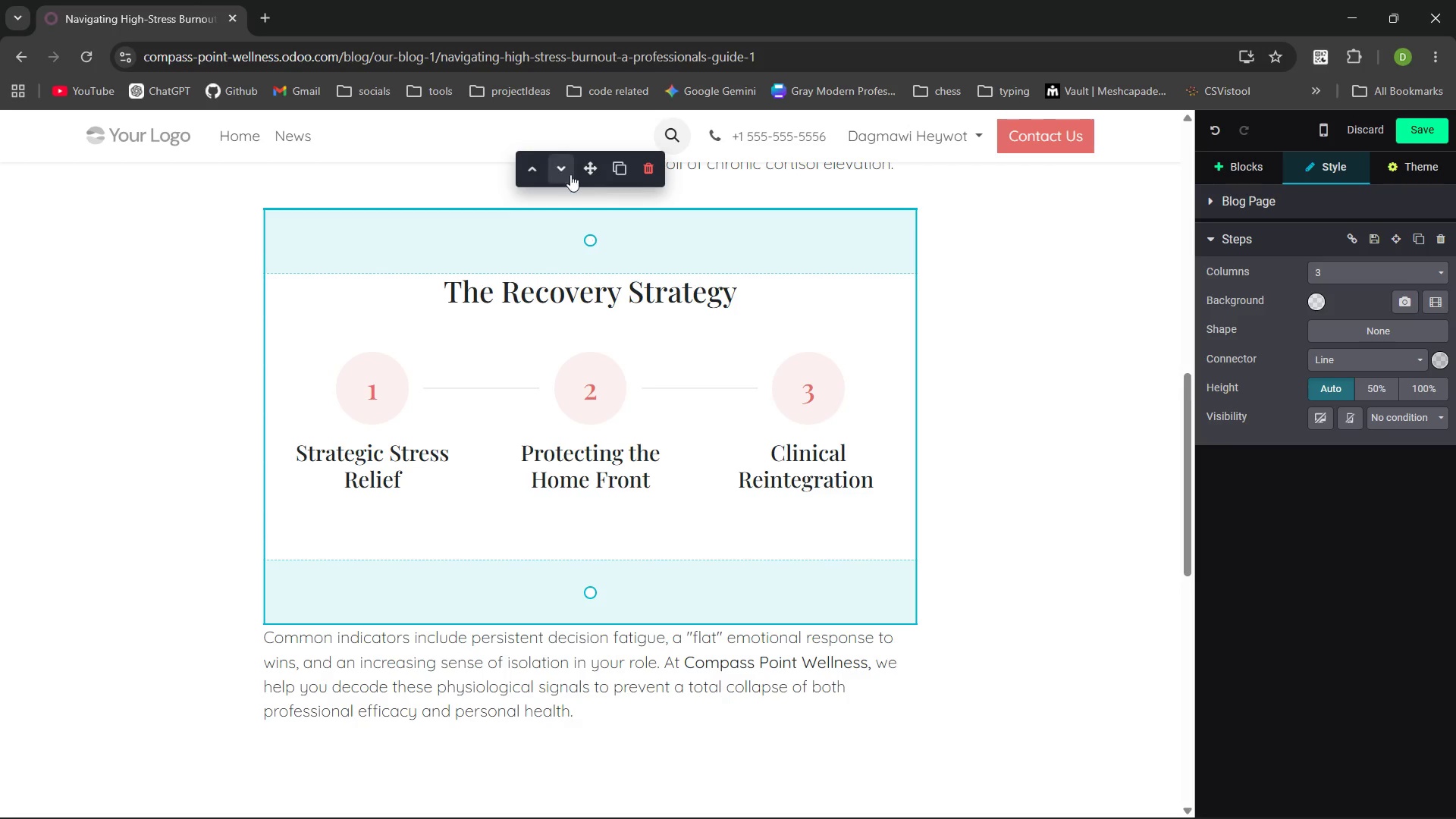 
left_click([563, 171])
 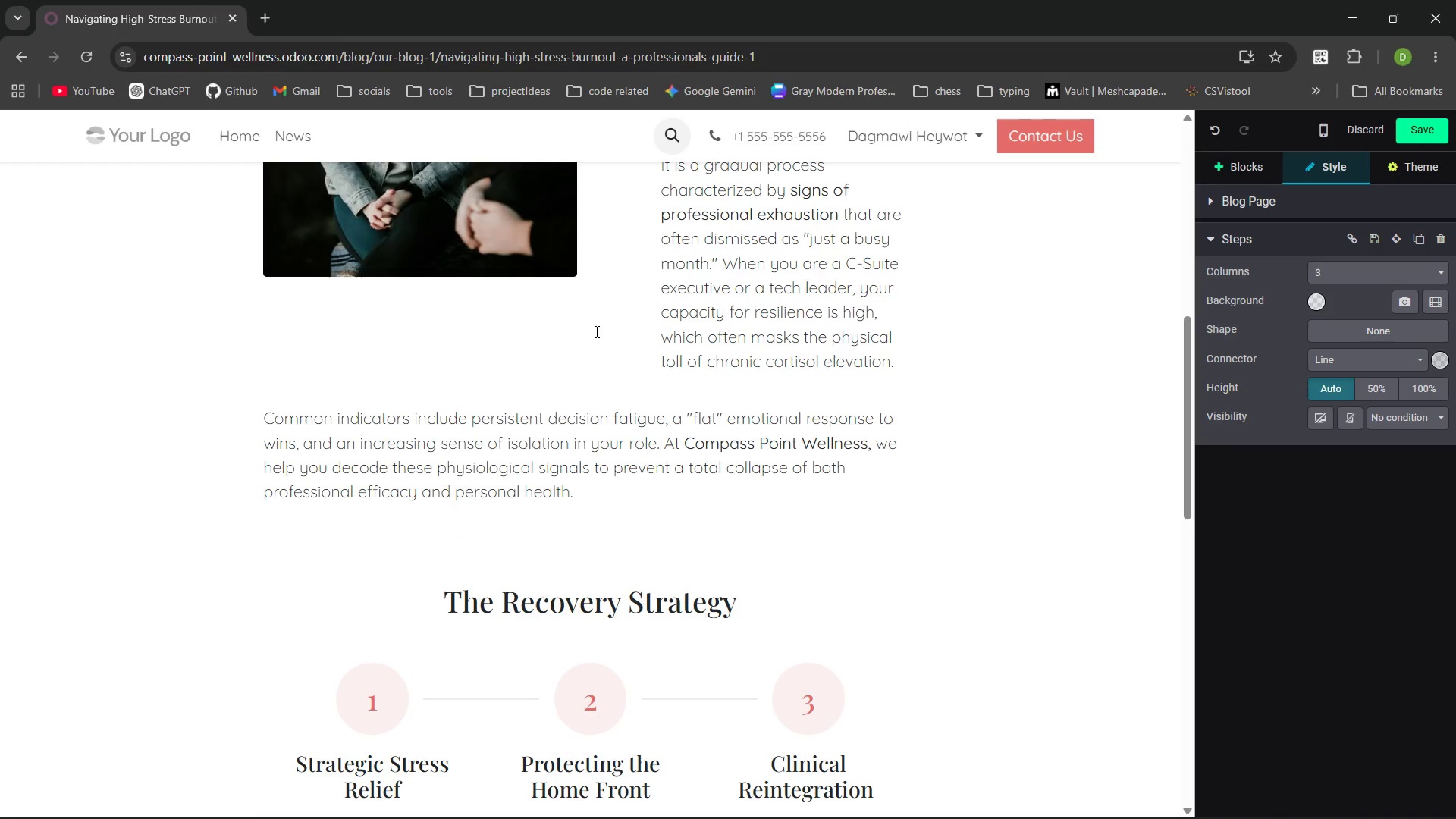 
left_click_drag(start_coordinate=[592, 554], to_coordinate=[596, 502])
 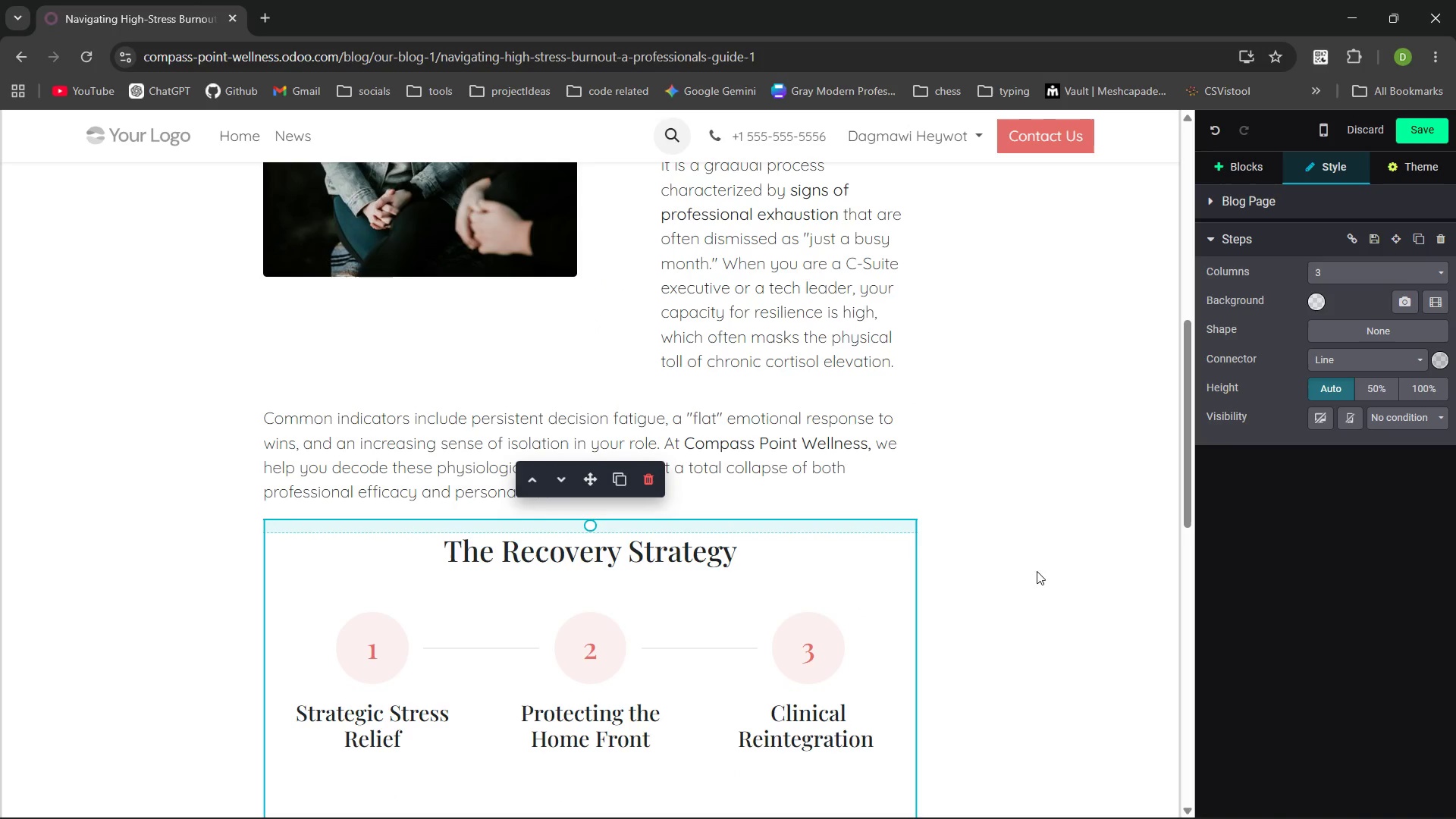 
left_click([1046, 568])
 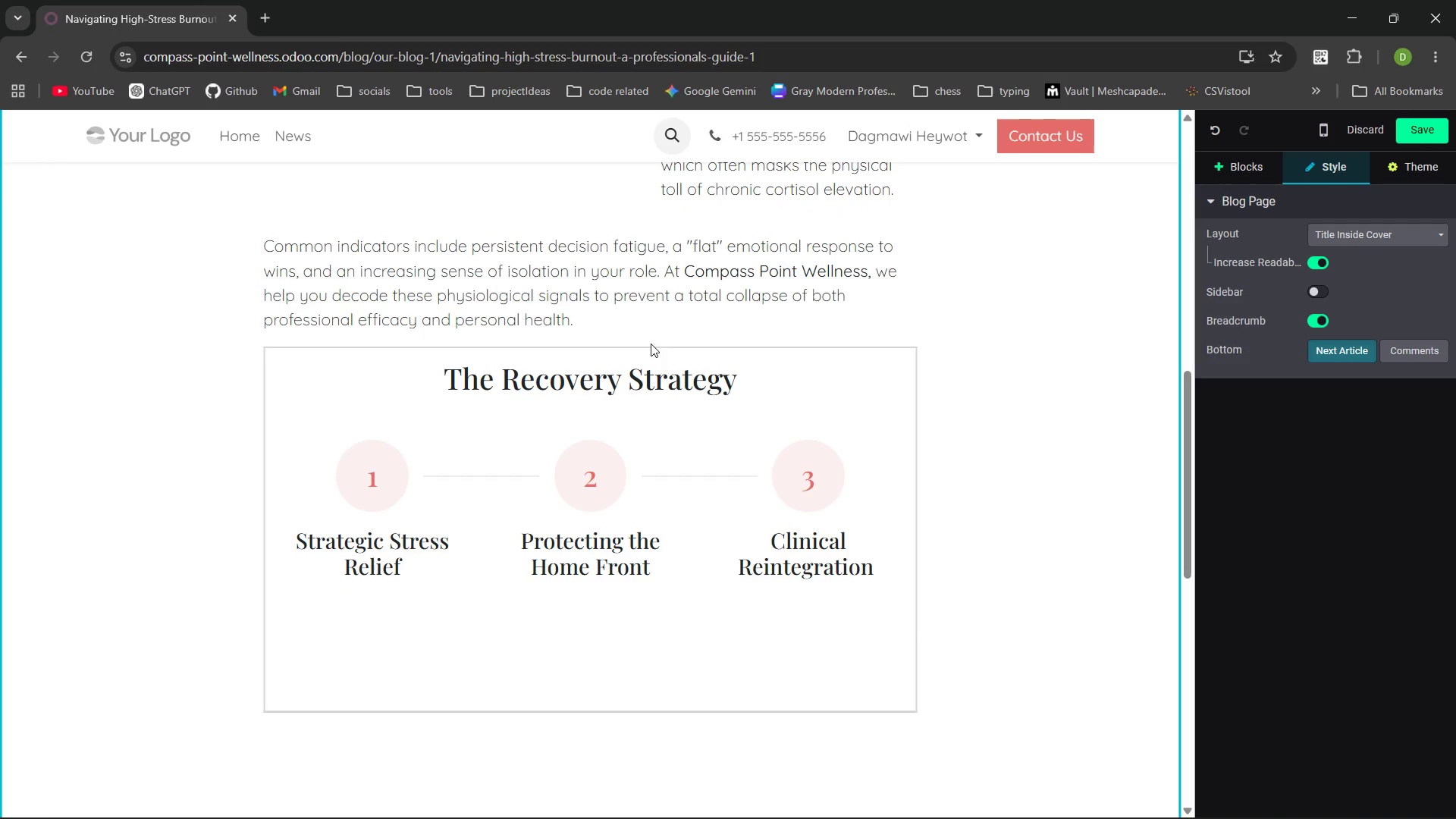 
left_click([647, 350])
 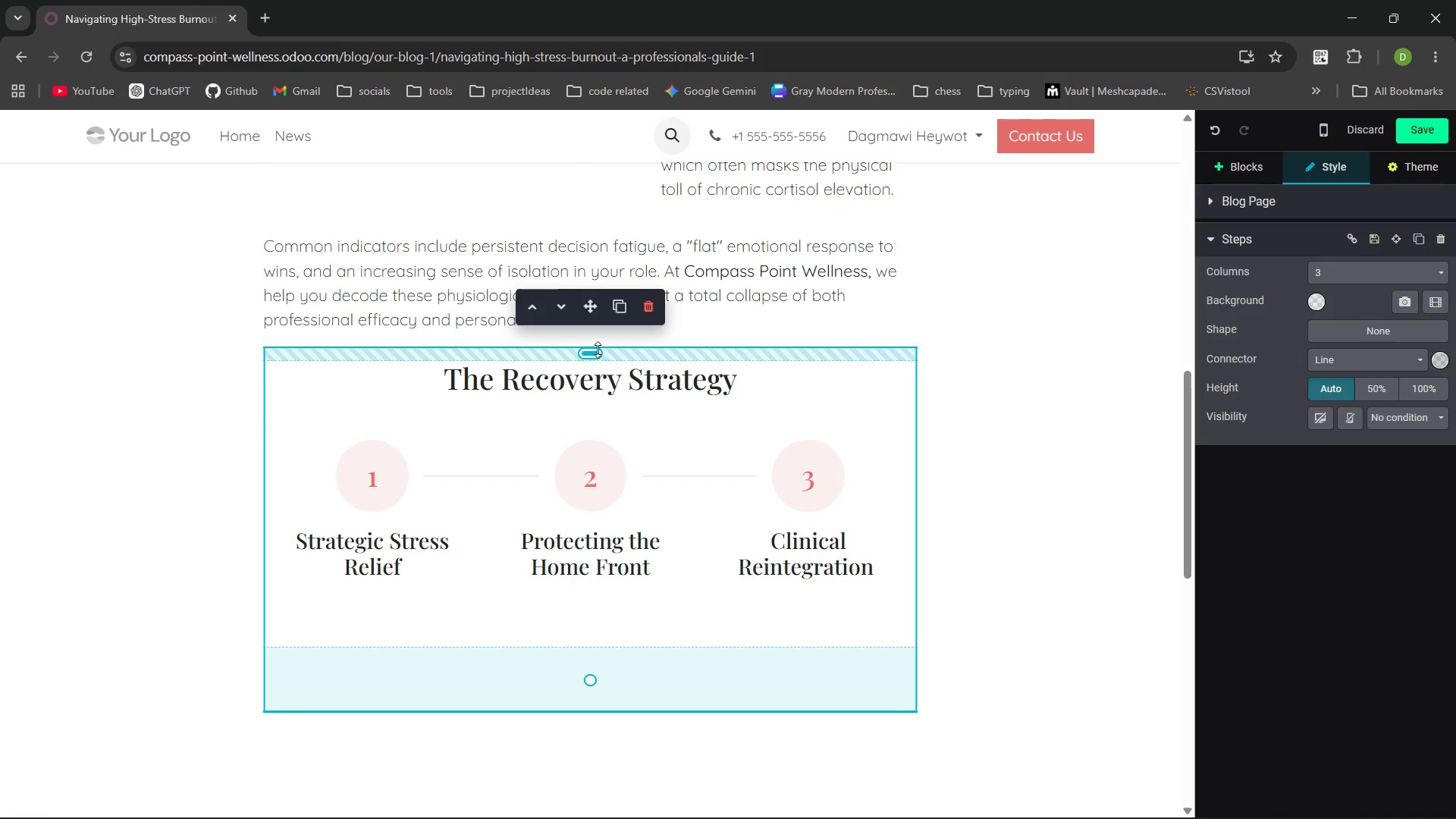 
left_click_drag(start_coordinate=[595, 350], to_coordinate=[600, 365])
 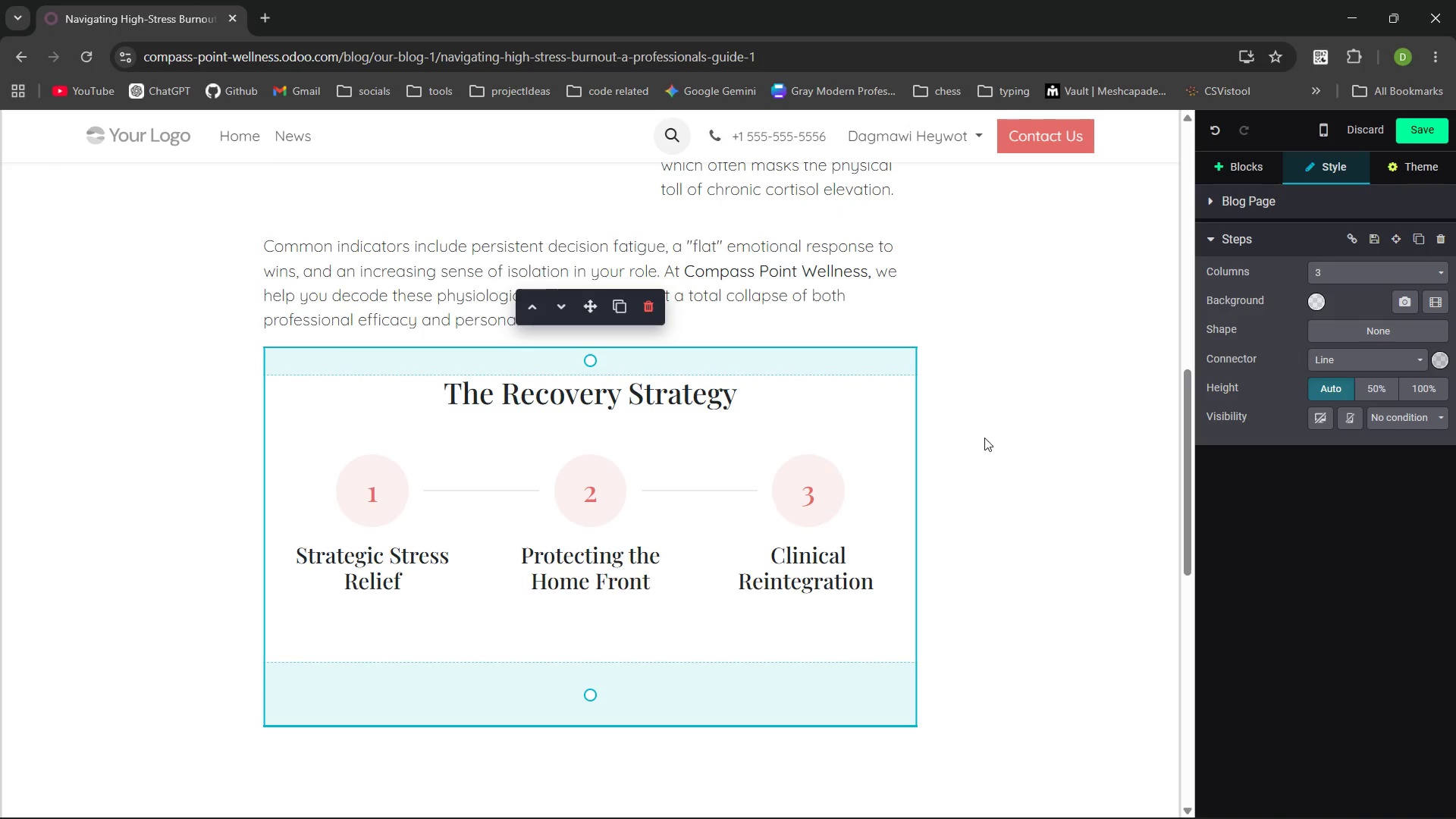 
left_click([984, 438])
 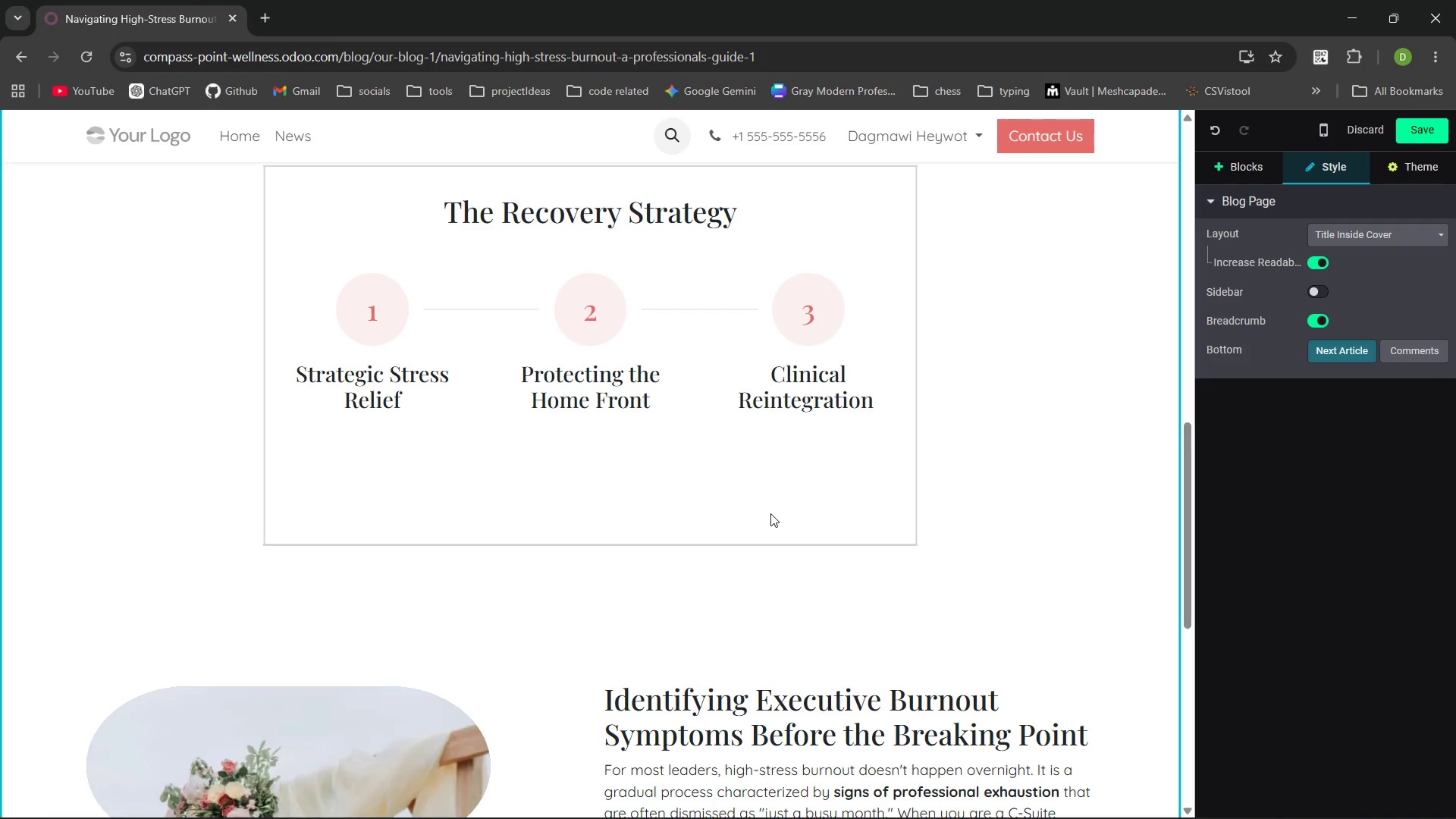 
wait(13.77)
 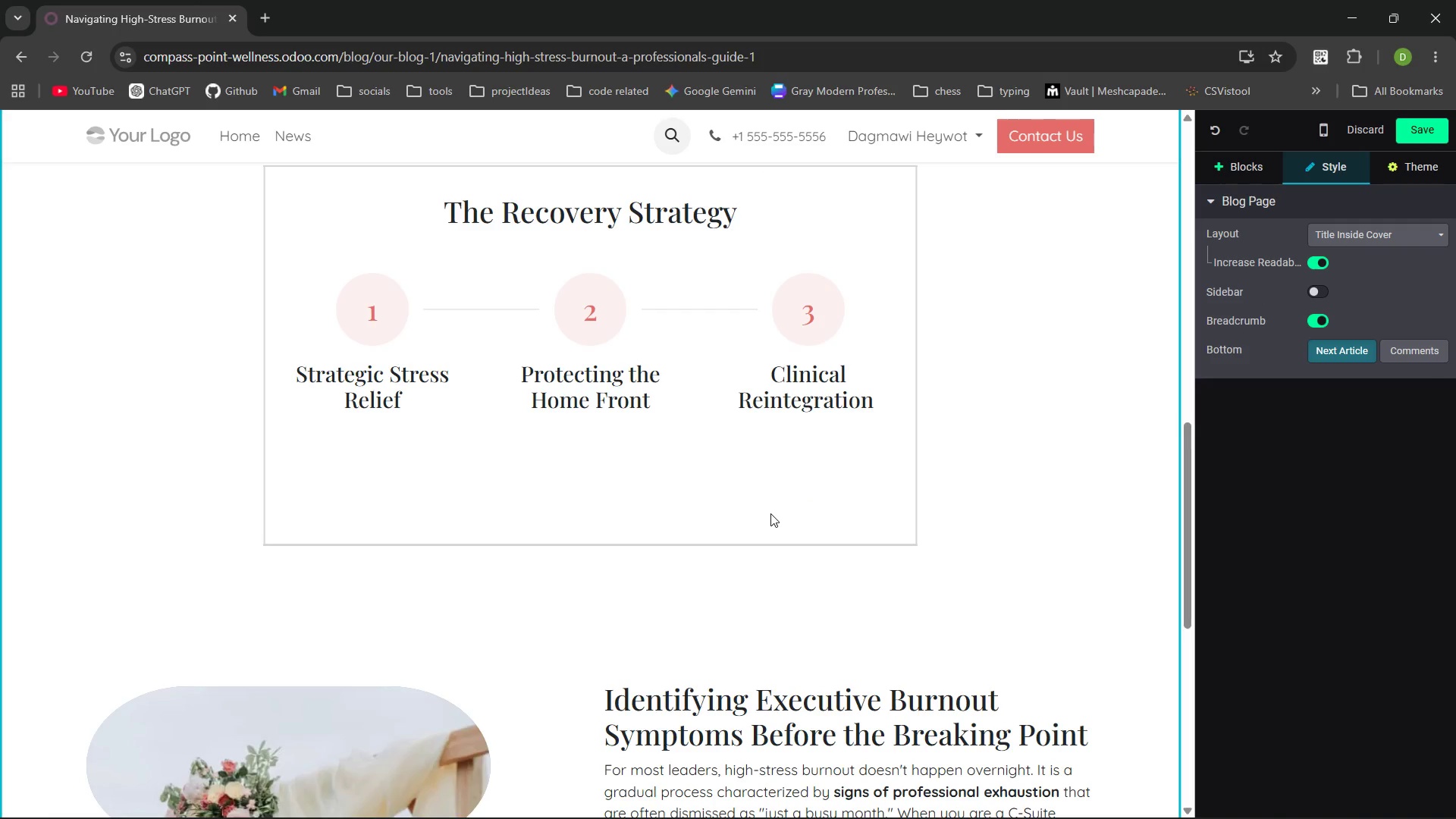 
left_click([675, 519])
 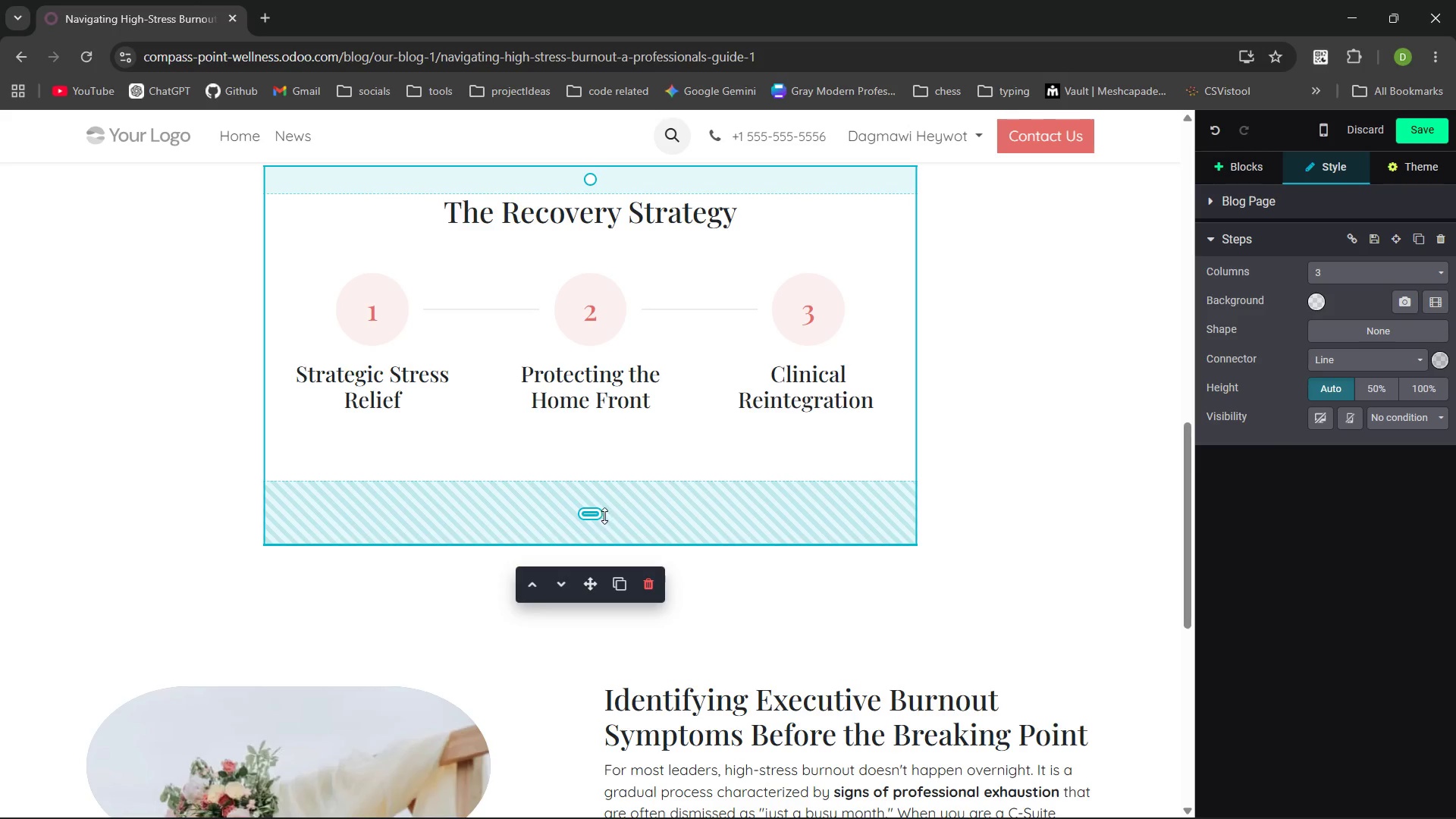 
left_click_drag(start_coordinate=[599, 513], to_coordinate=[600, 481])
 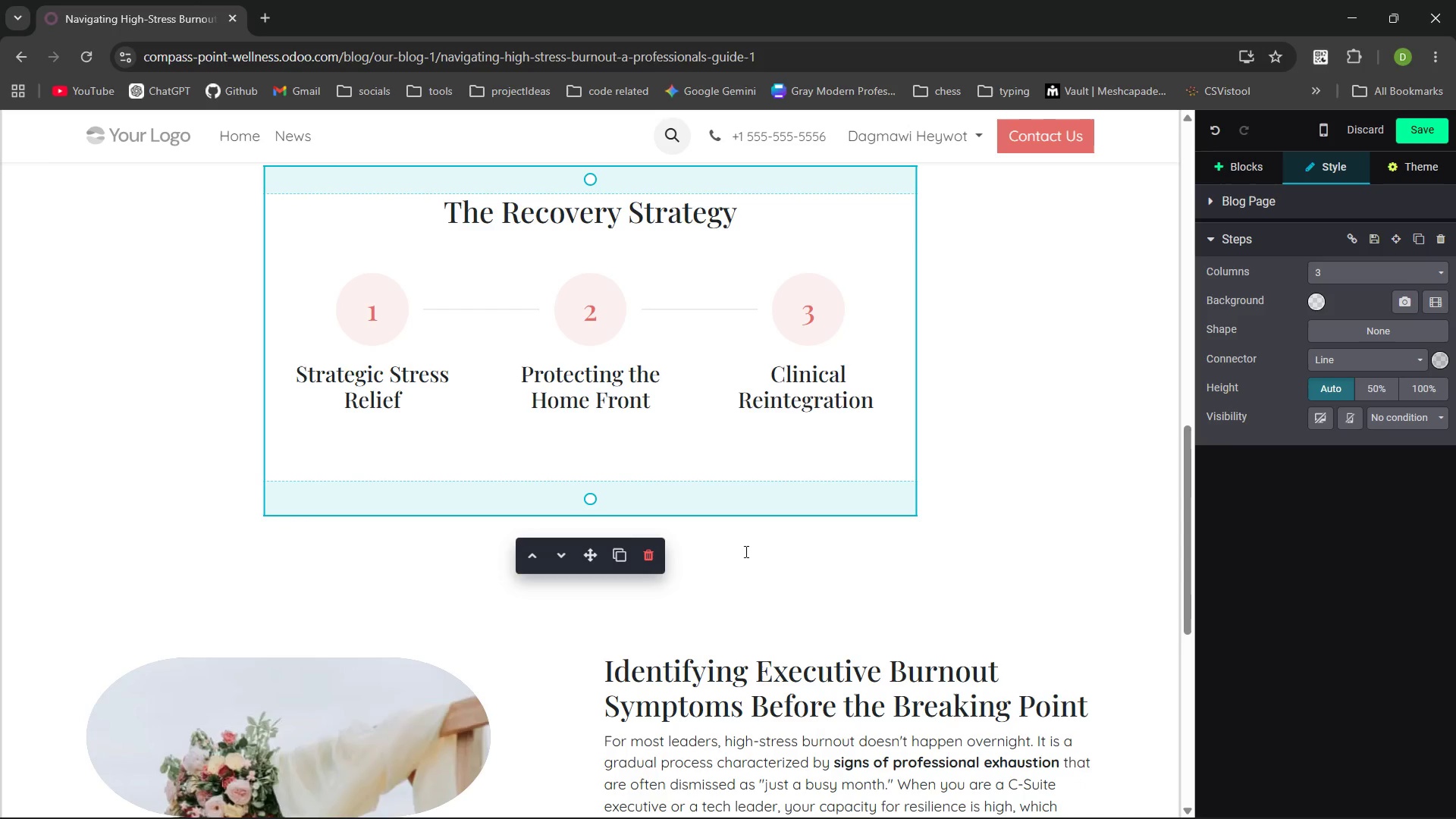 
left_click([766, 551])
 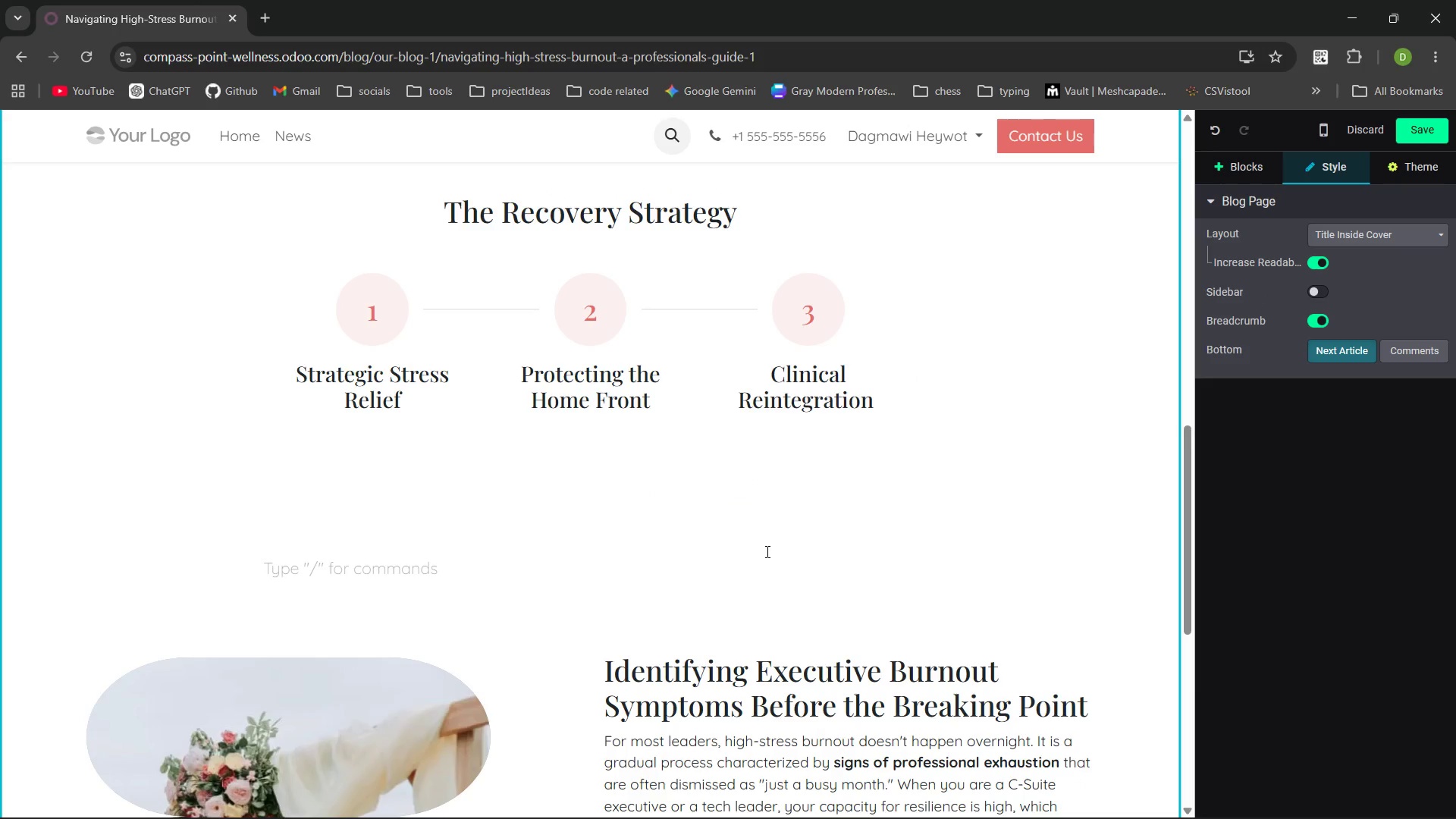 
wait(7.89)
 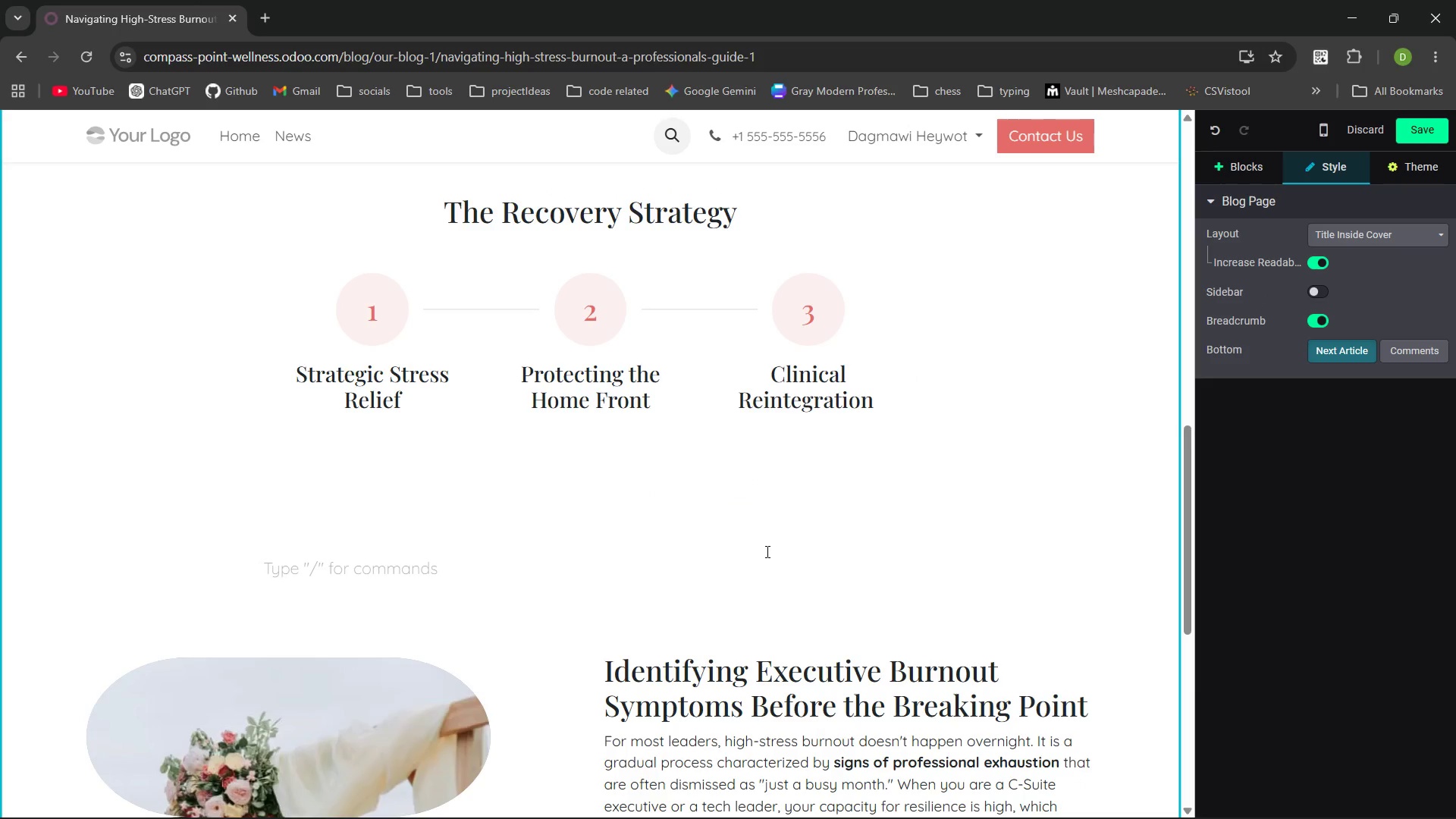 
left_click([1231, 164])
 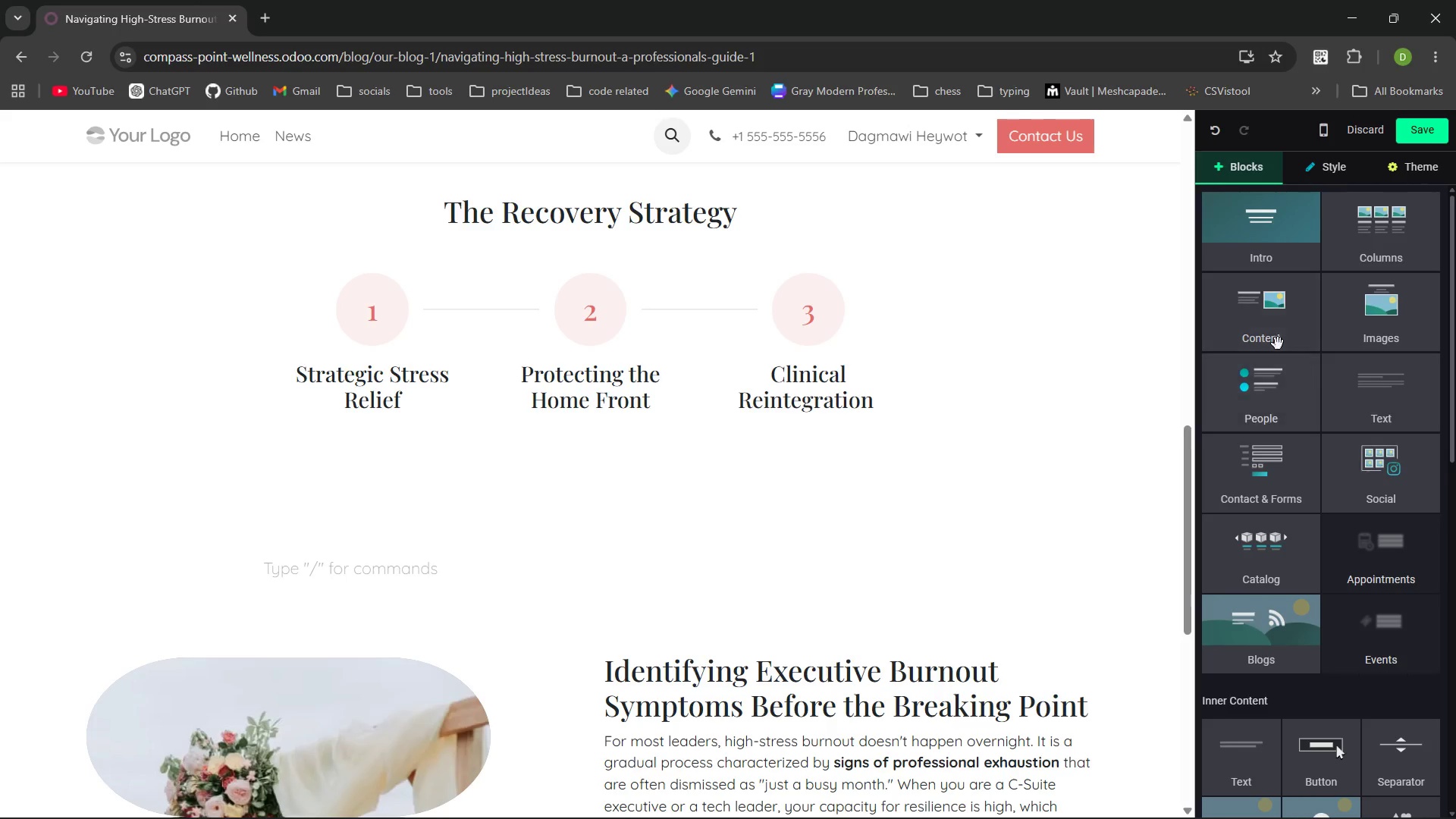 
left_click([1268, 324])
 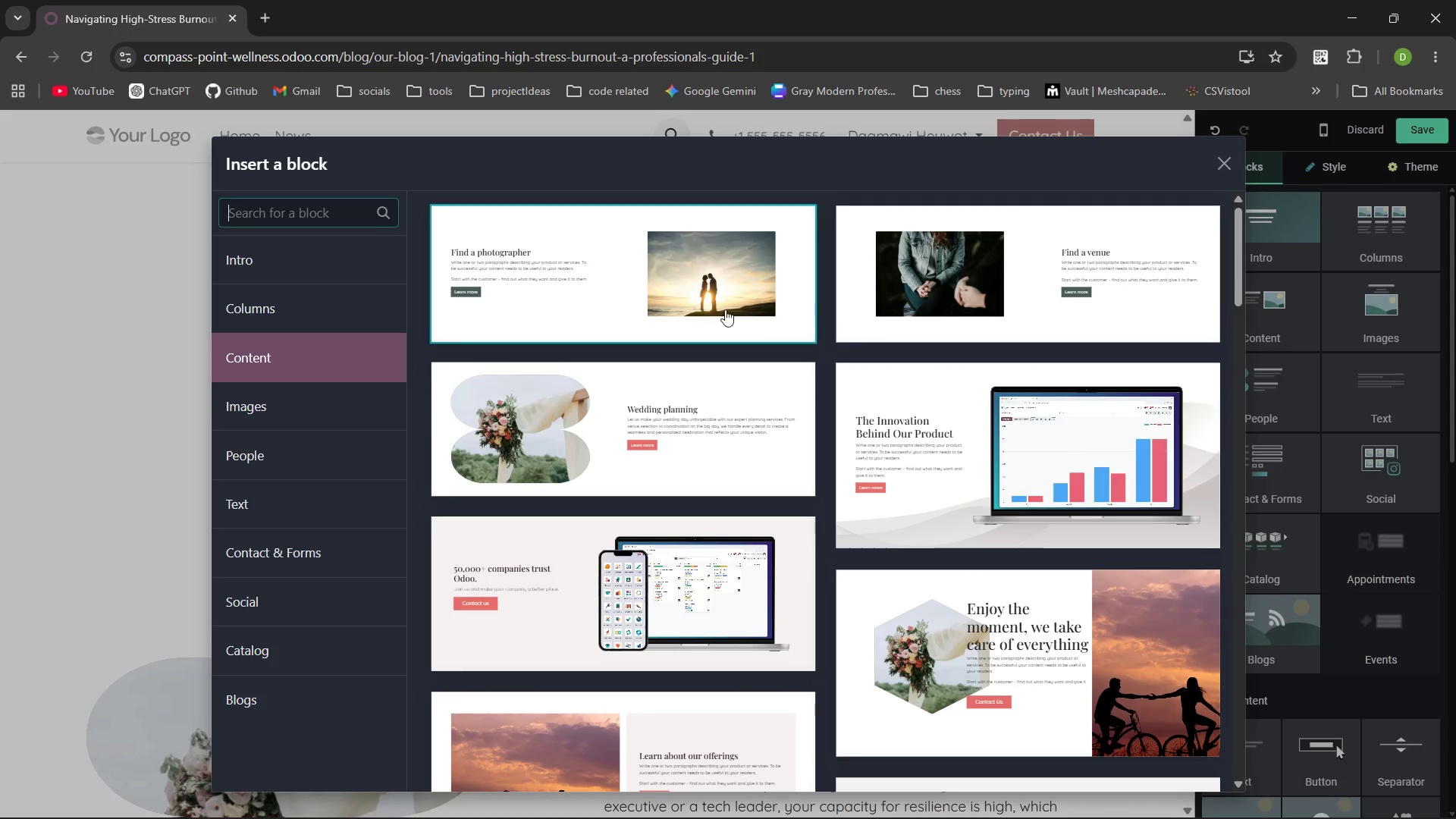 
left_click_drag(start_coordinate=[701, 285], to_coordinate=[605, 318])
 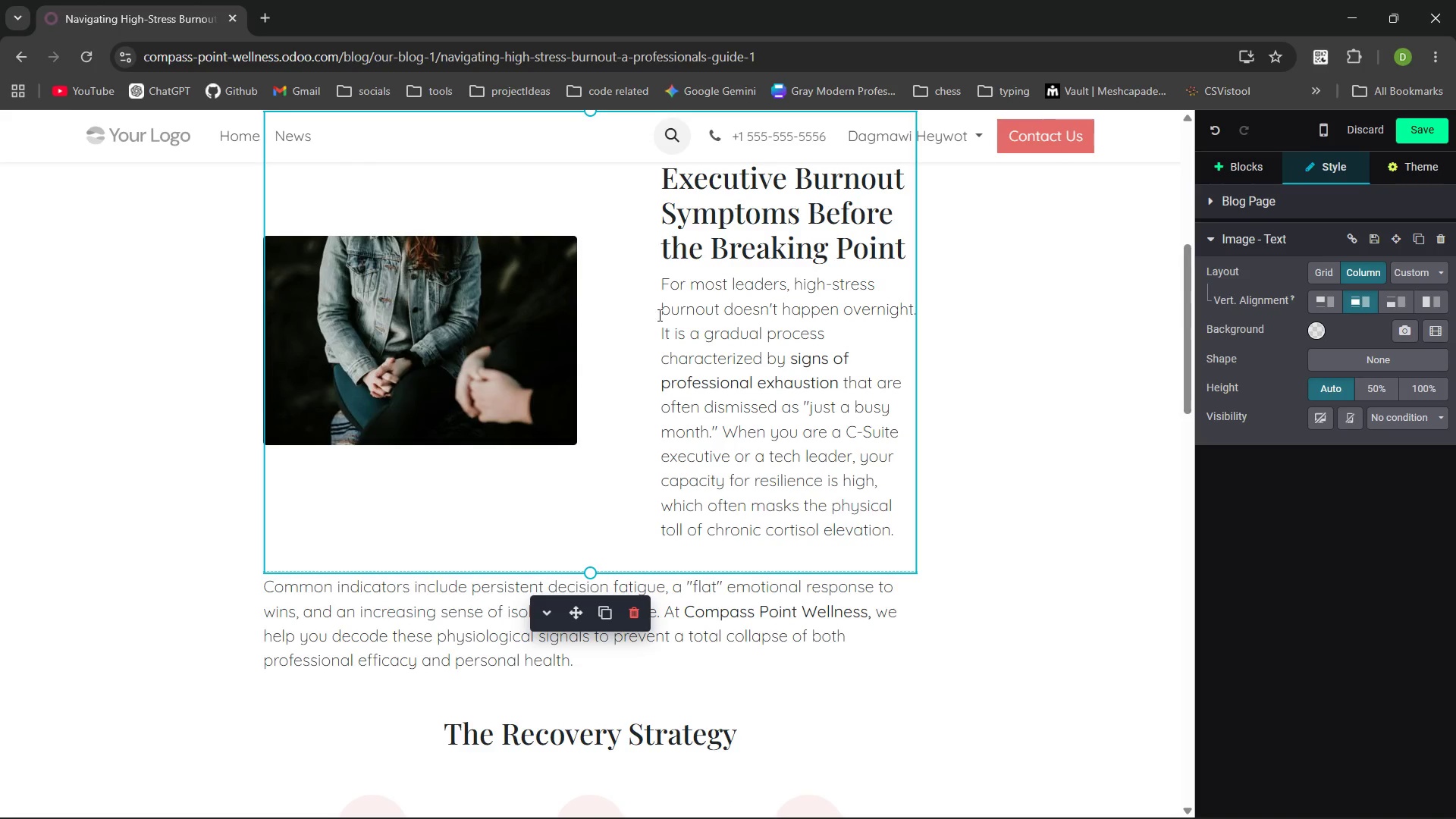 
left_click([605, 318])
 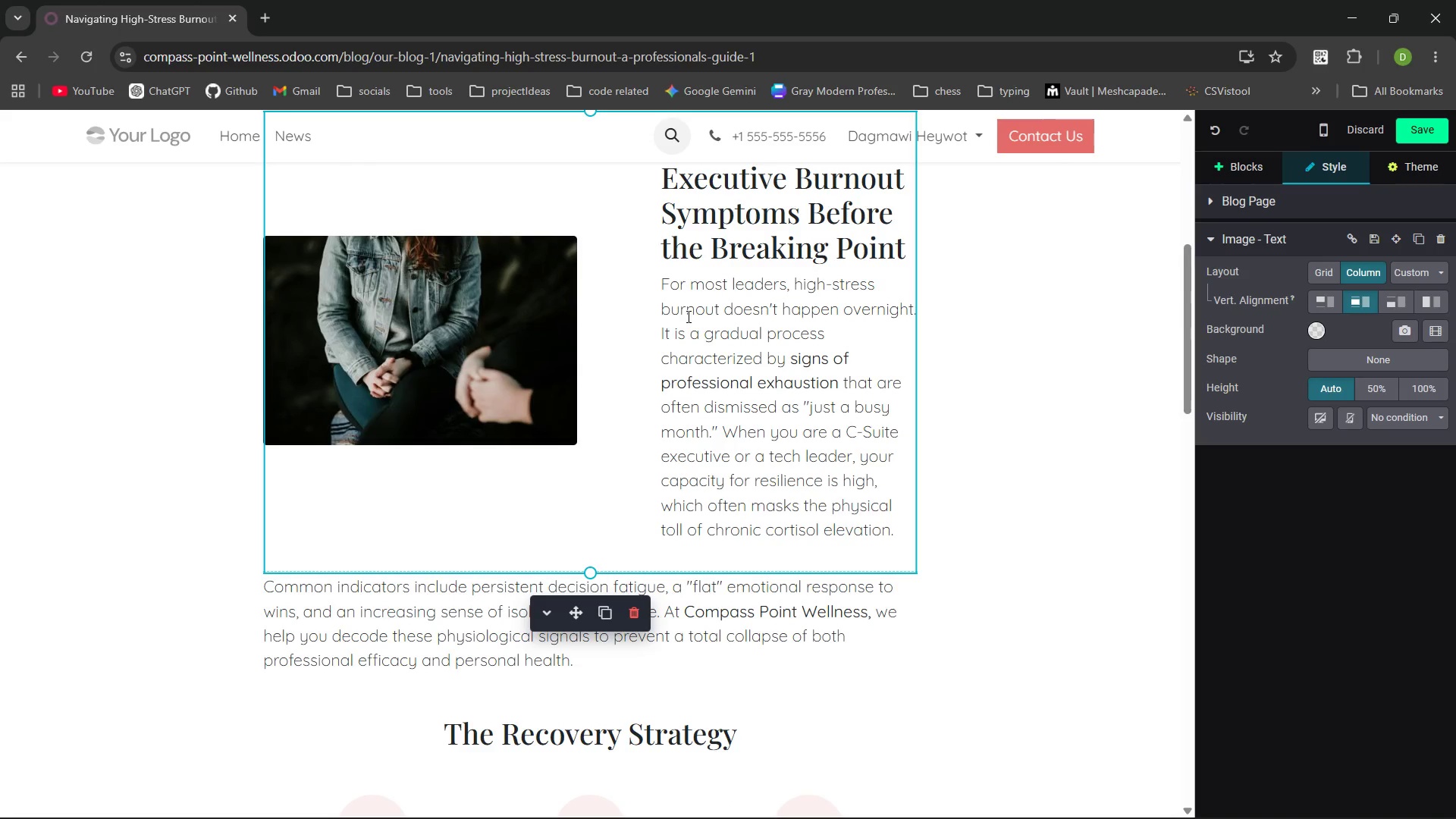 
left_click([704, 317])
 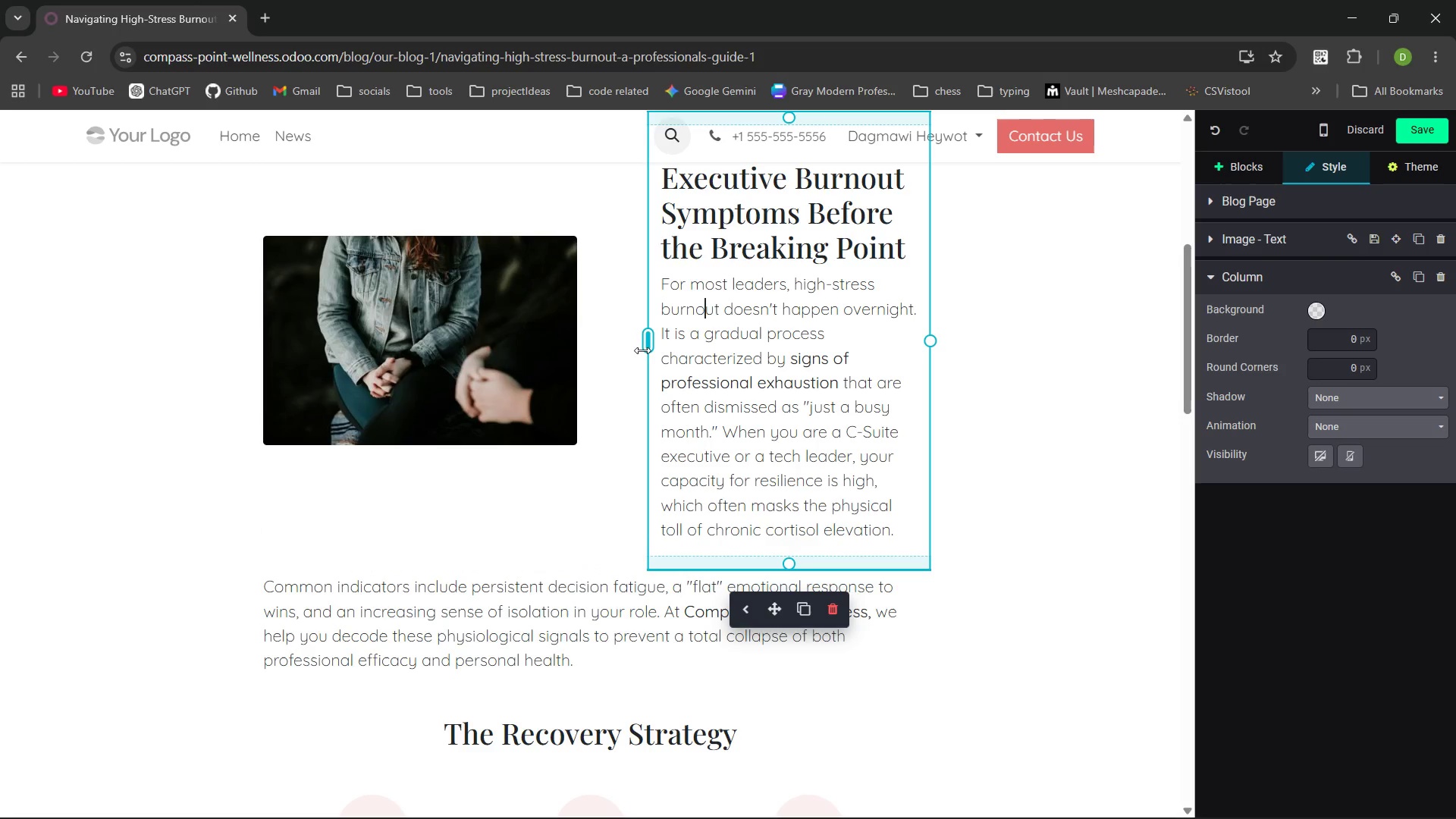 
left_click_drag(start_coordinate=[642, 350], to_coordinate=[588, 351])
 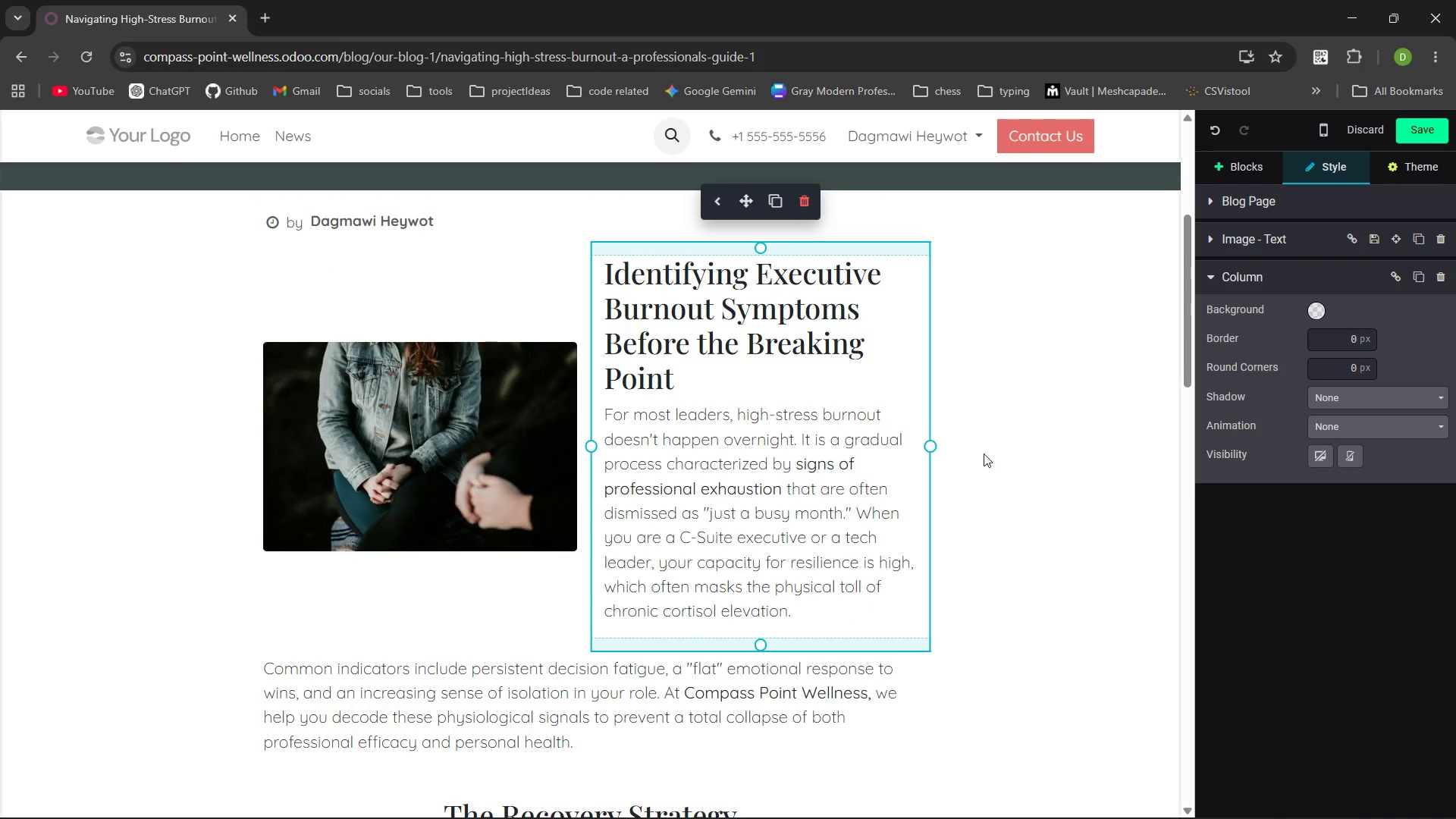 
left_click([1046, 469])
 